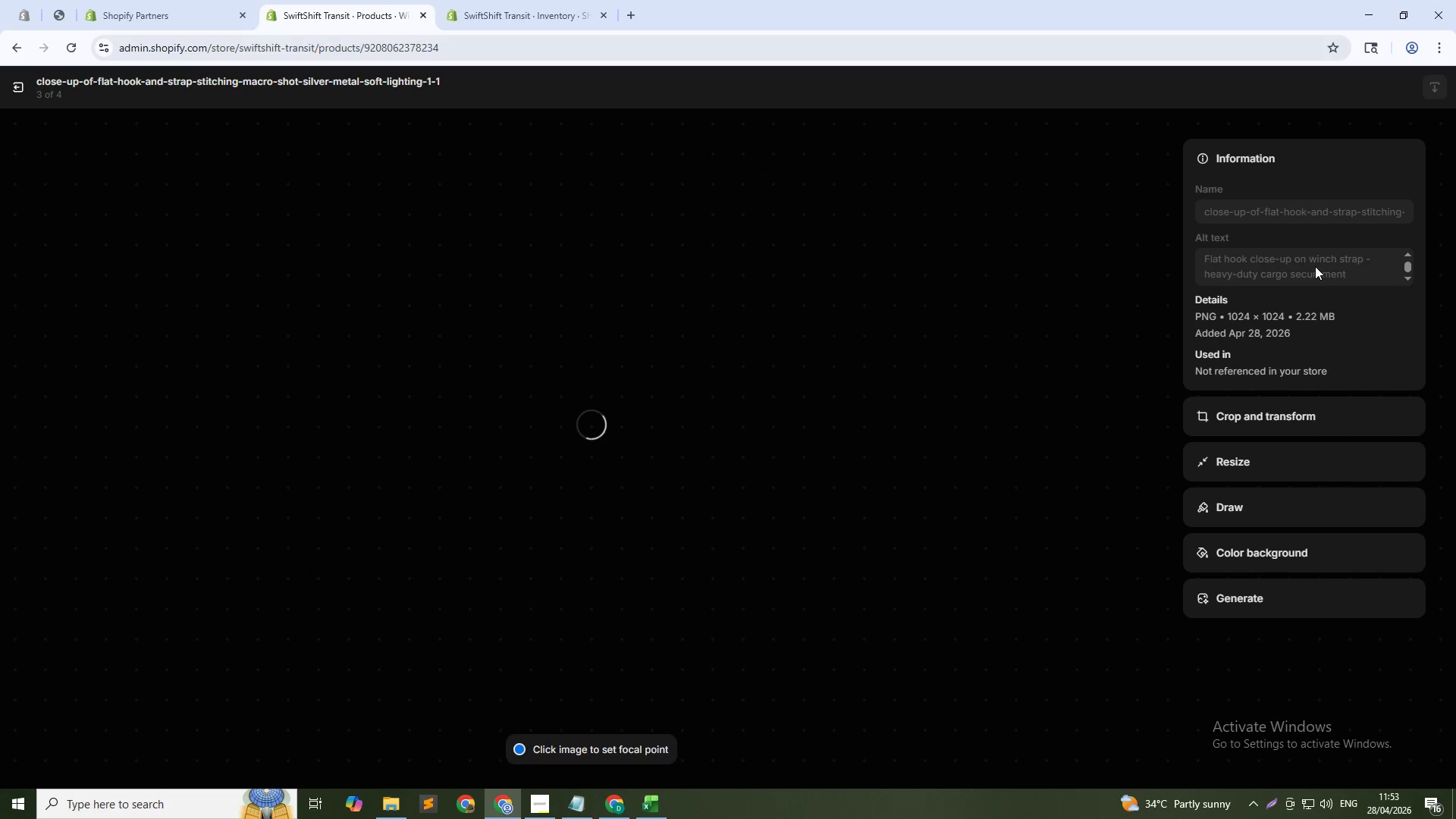 
left_click([1316, 259])
 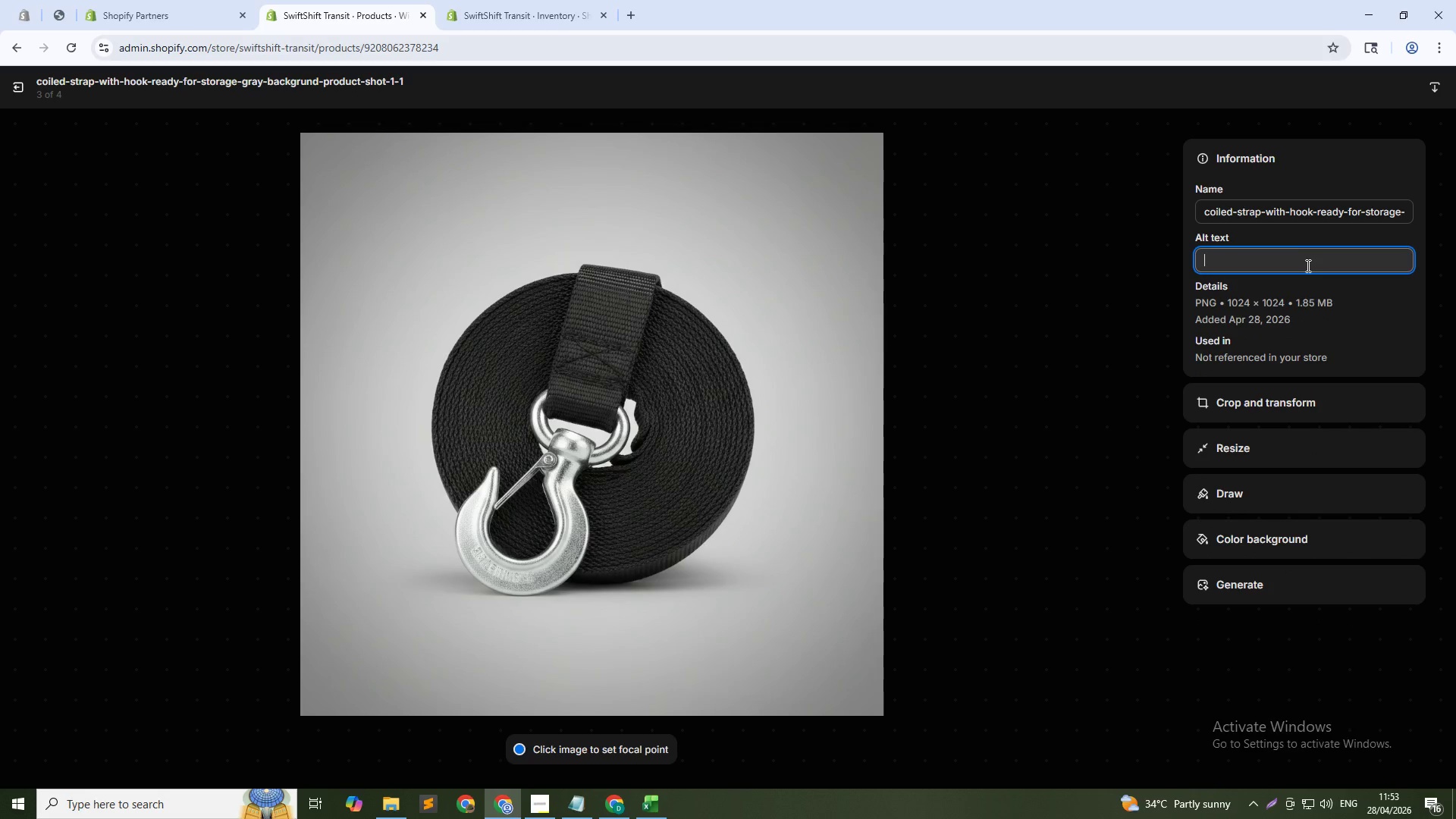 
key(Control+V)
 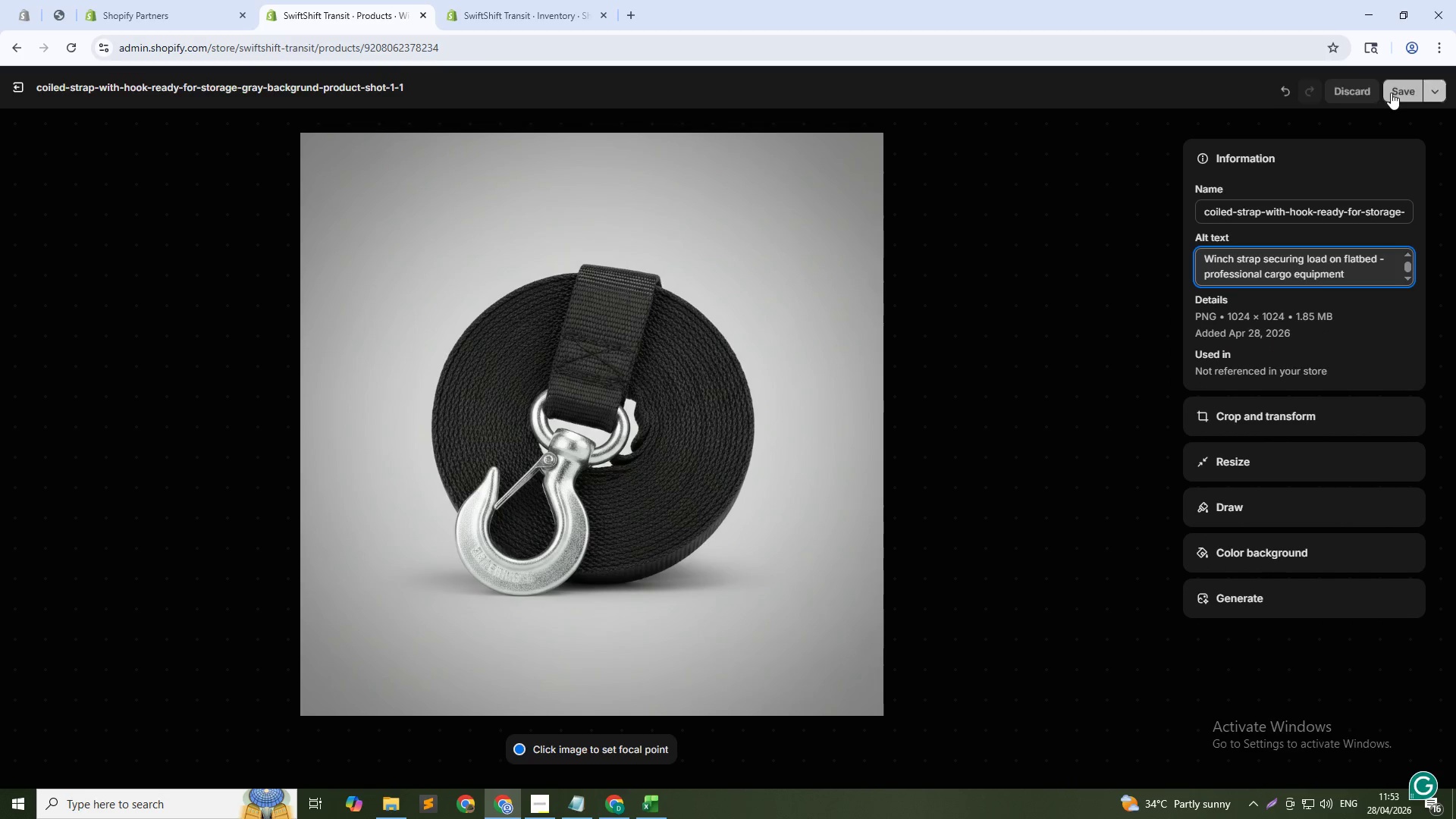 
left_click([1391, 93])
 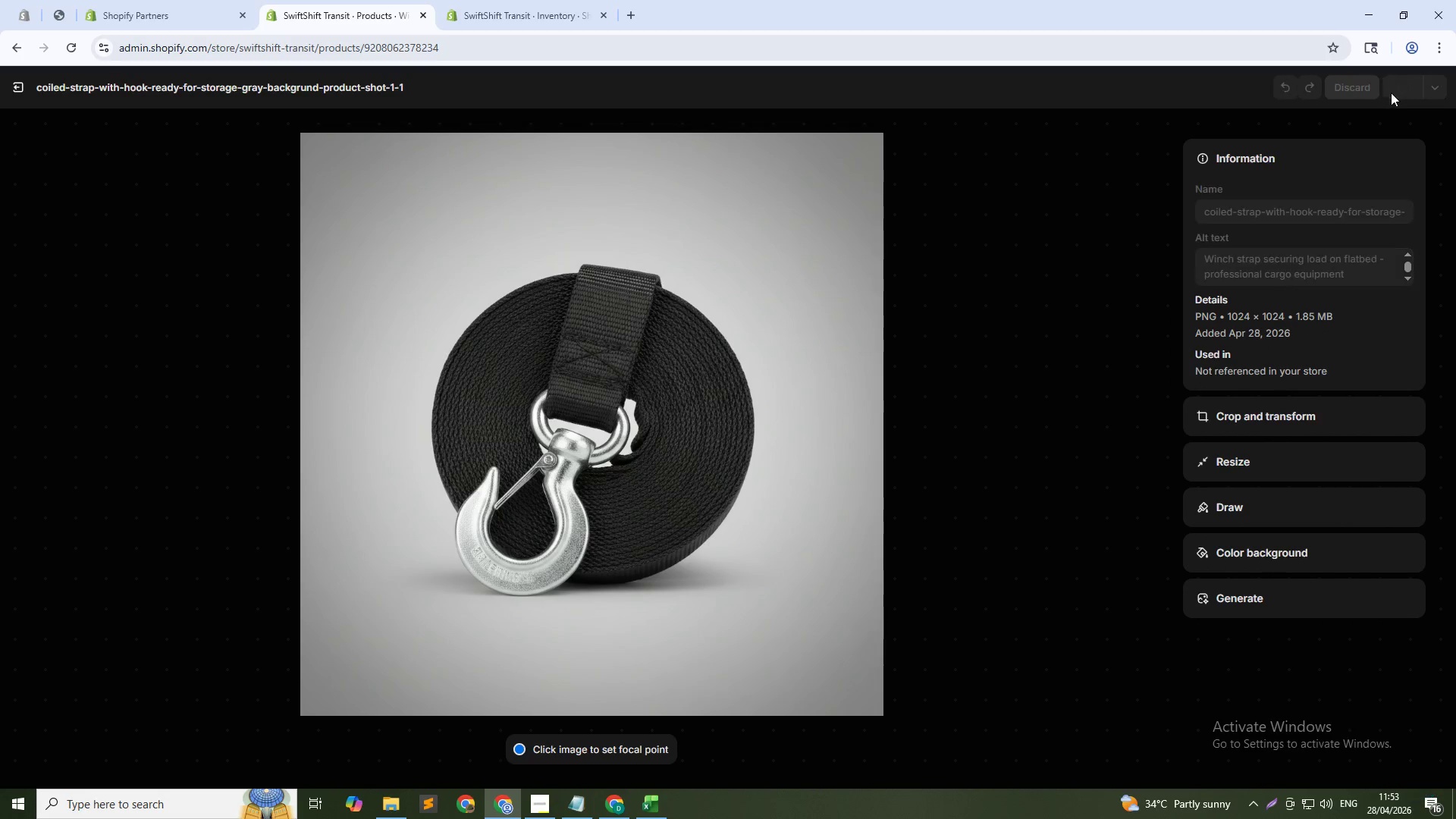 
key(Alt+AltLeft)
 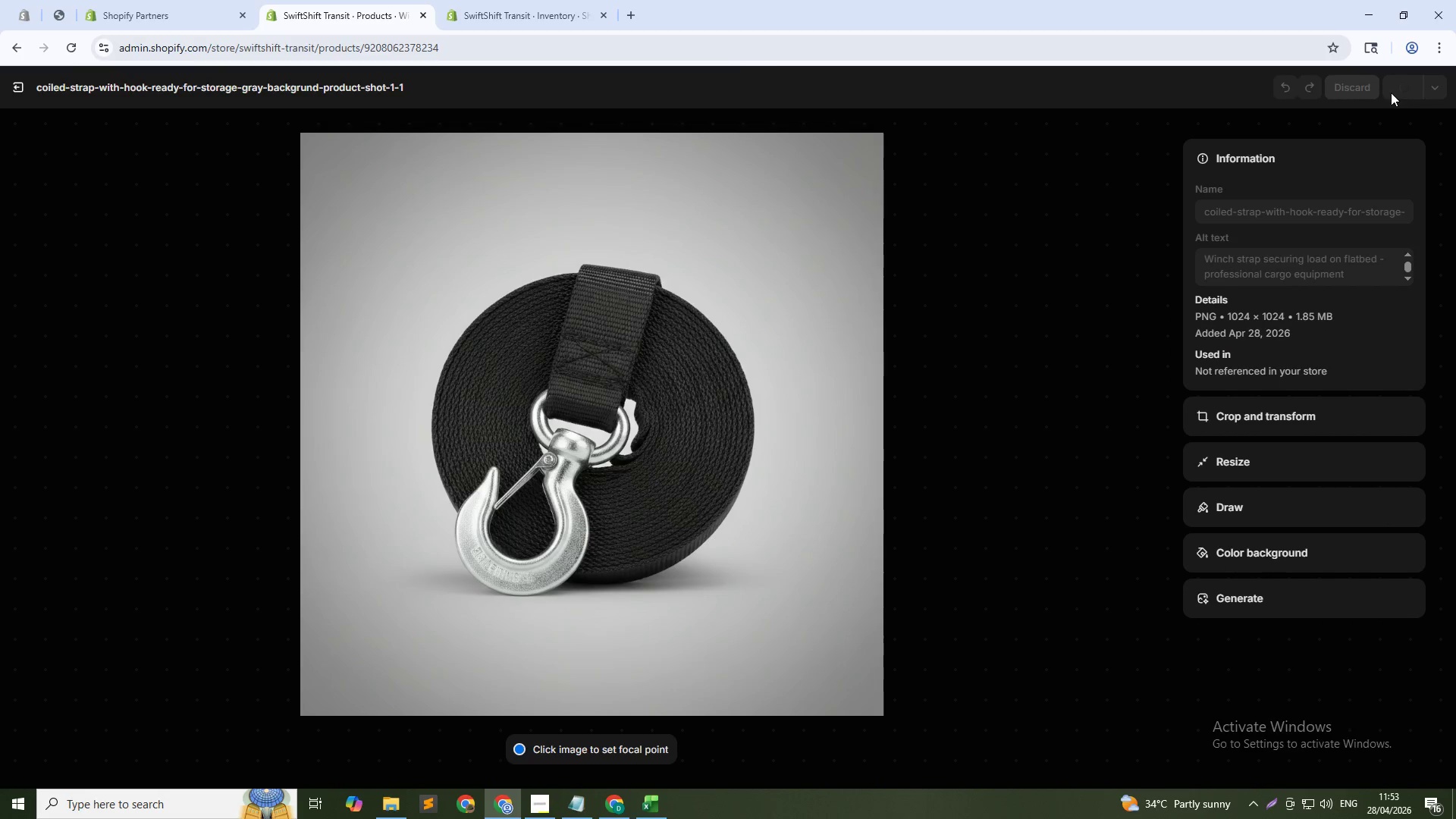 
key(Alt+Tab)
 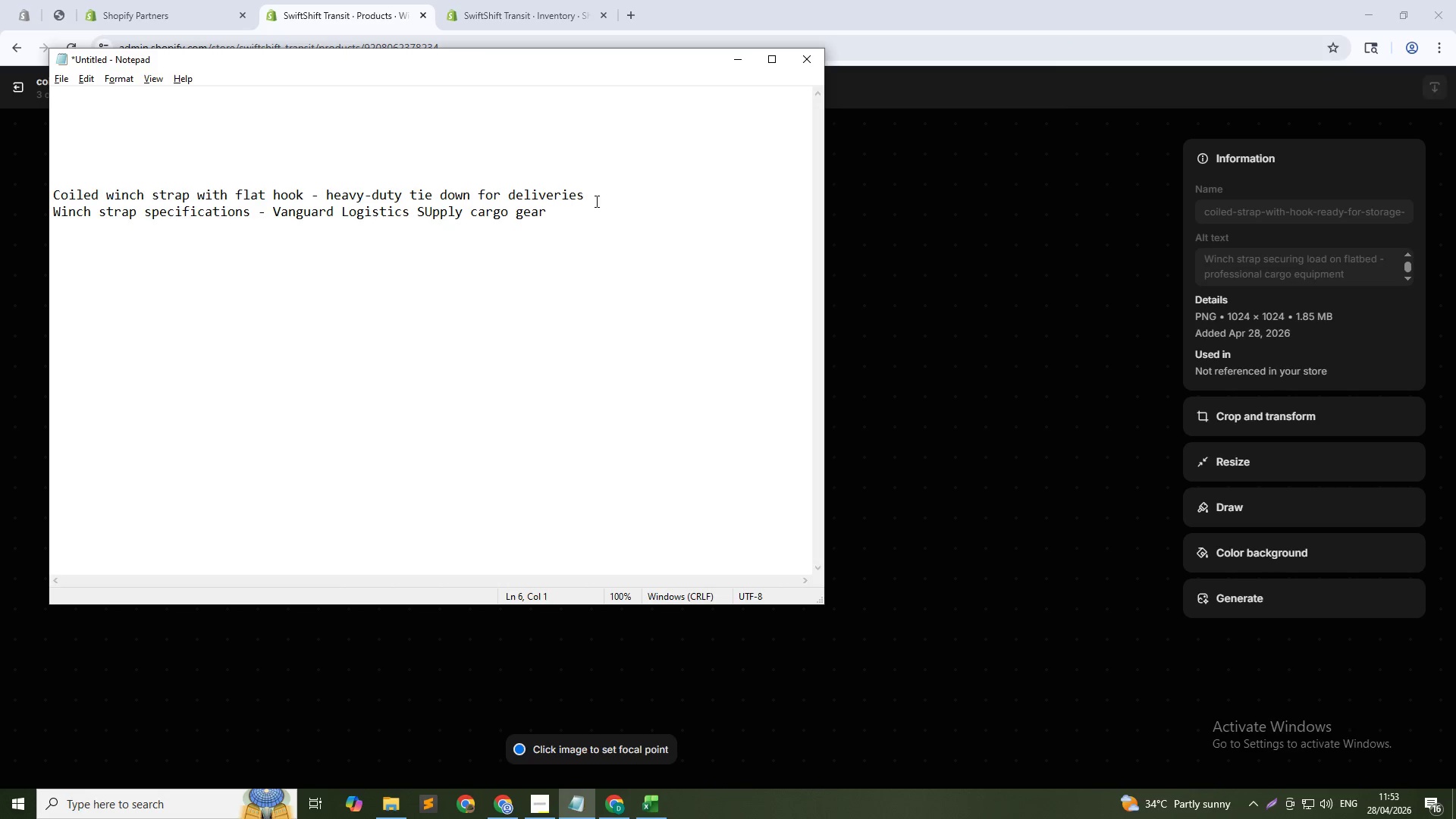 
left_click_drag(start_coordinate=[595, 201], to_coordinate=[0, 193])
 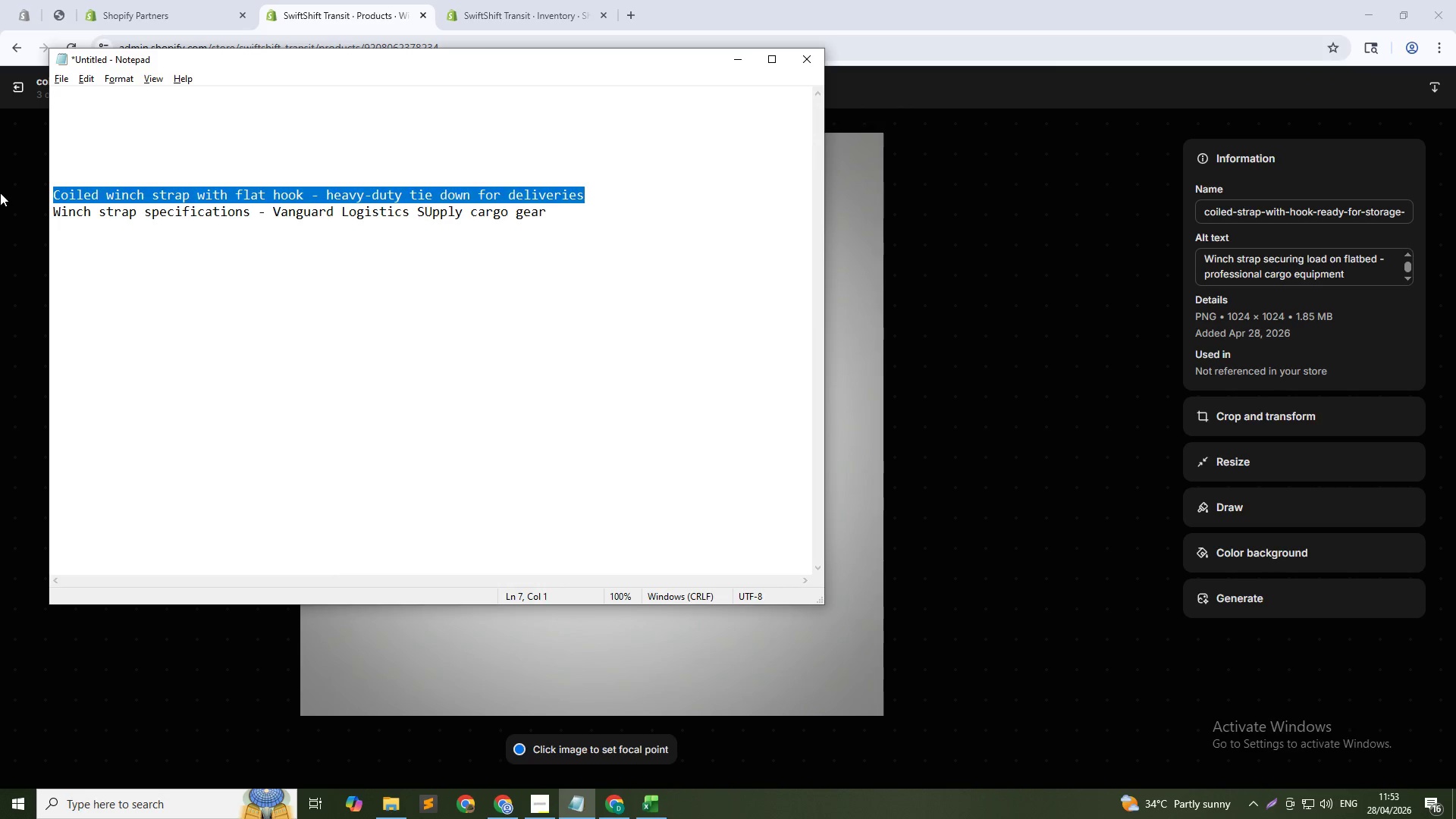 
key(Control+C)
 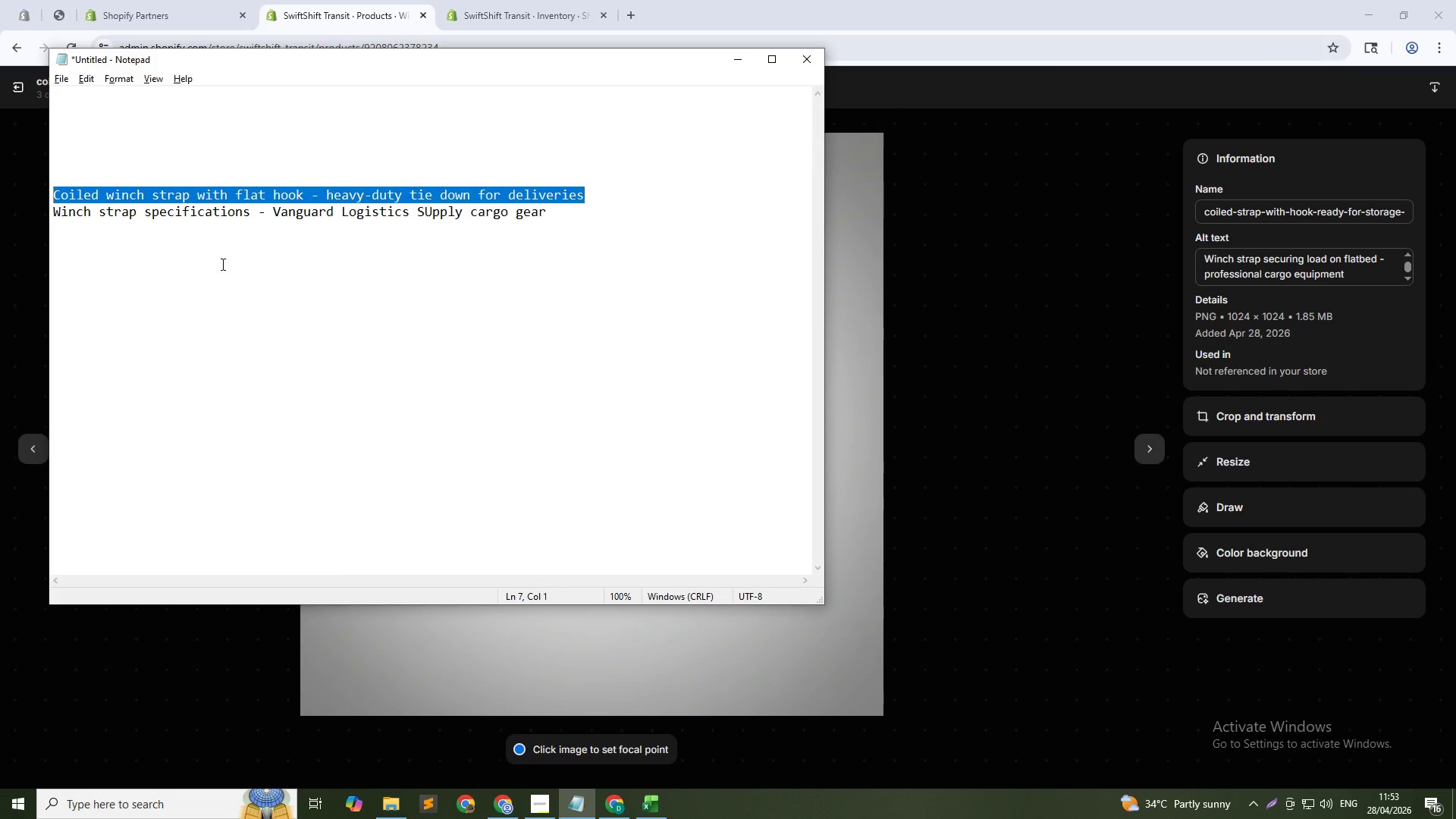 
key(Alt+AltLeft)
 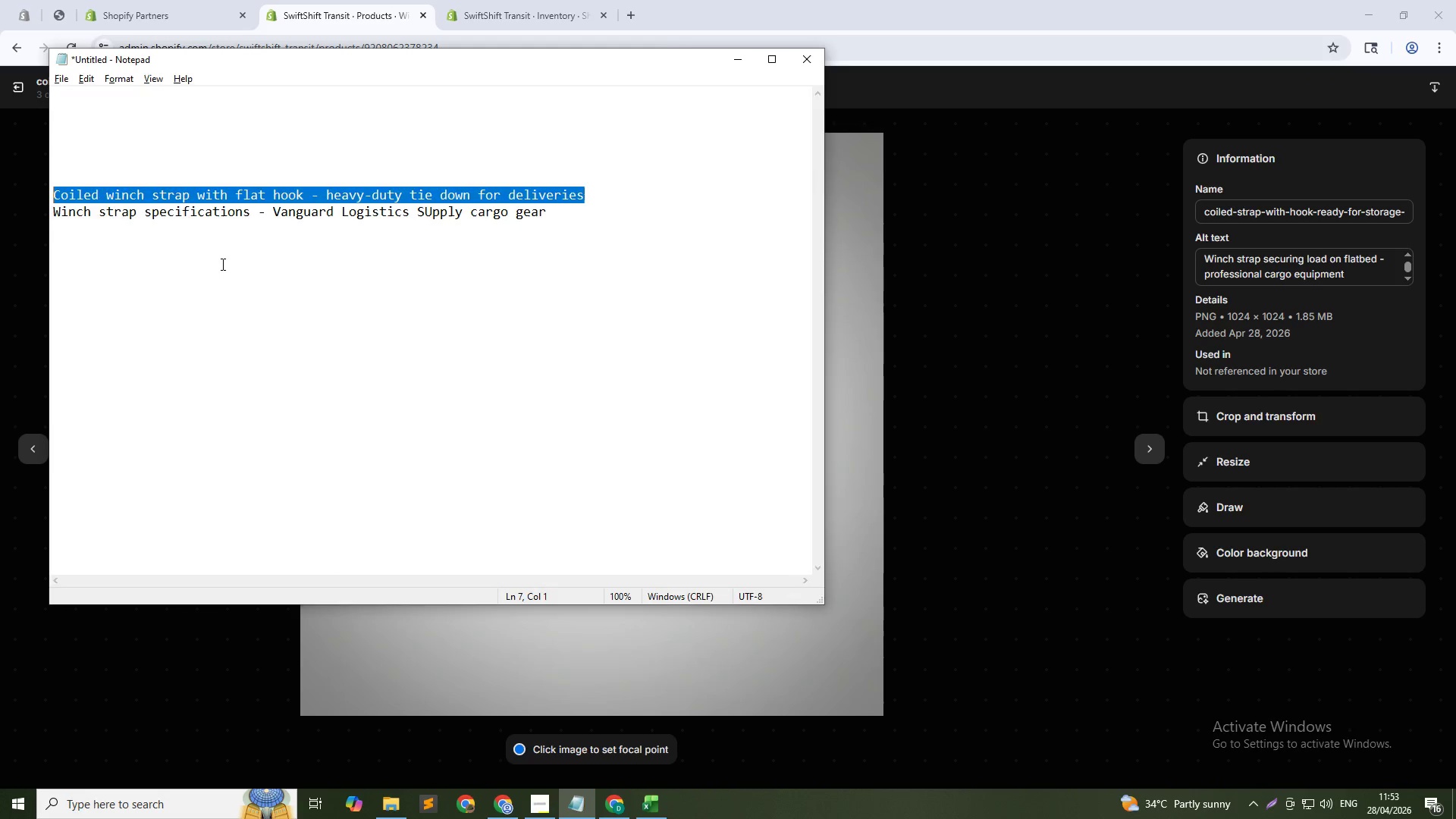 
key(Alt+Tab)
 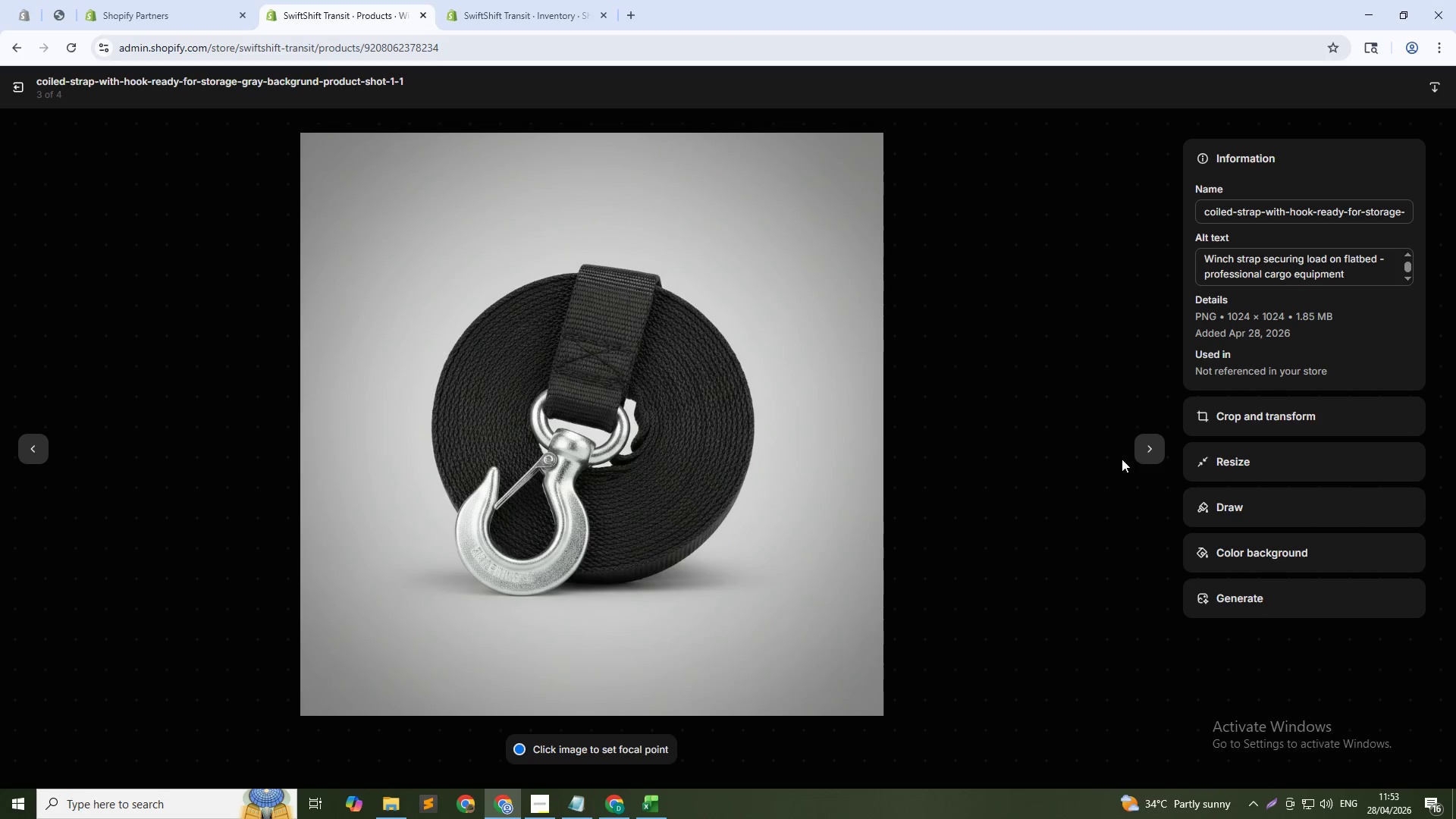 
left_click([1148, 457])
 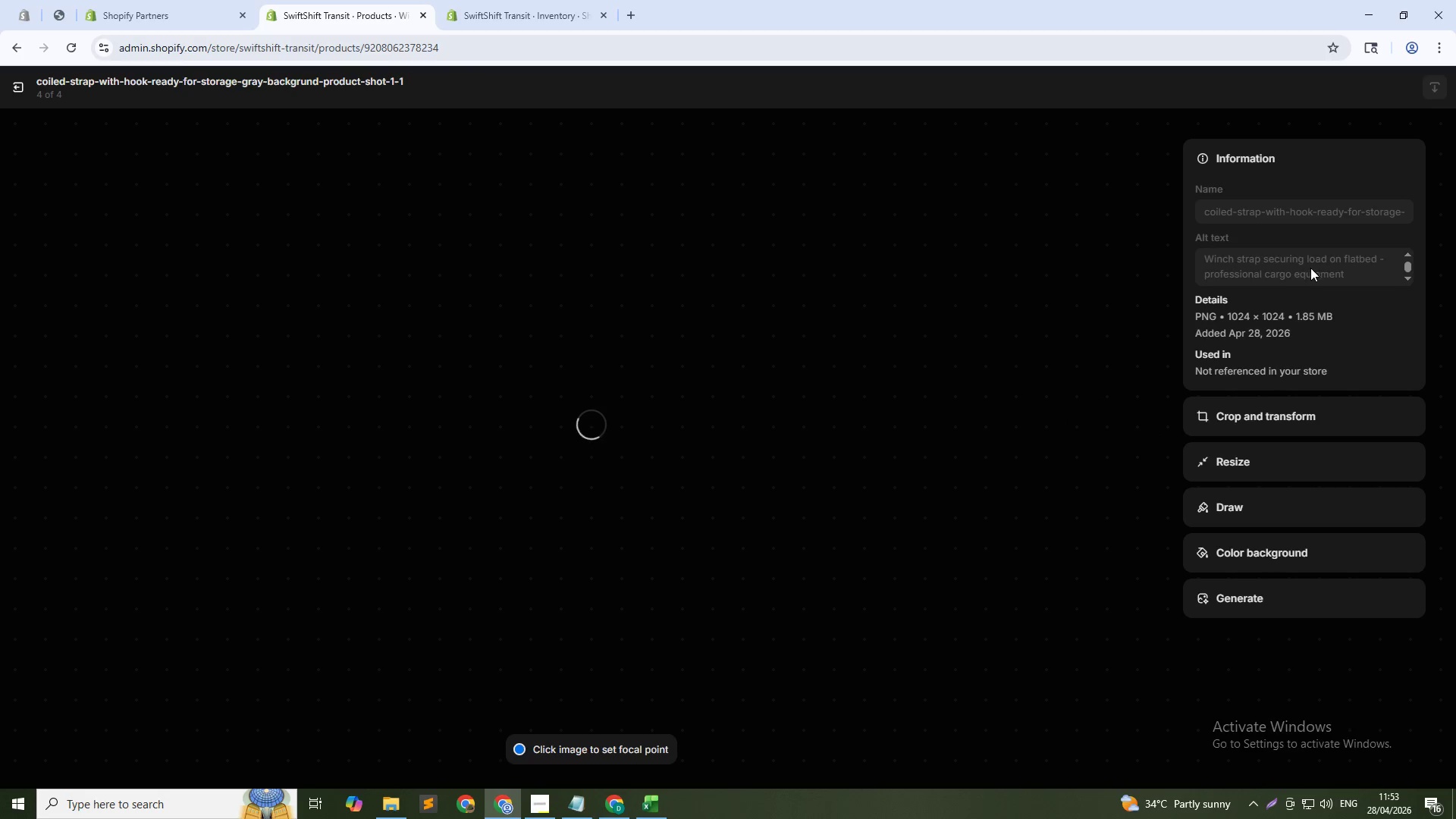 
left_click([1318, 265])
 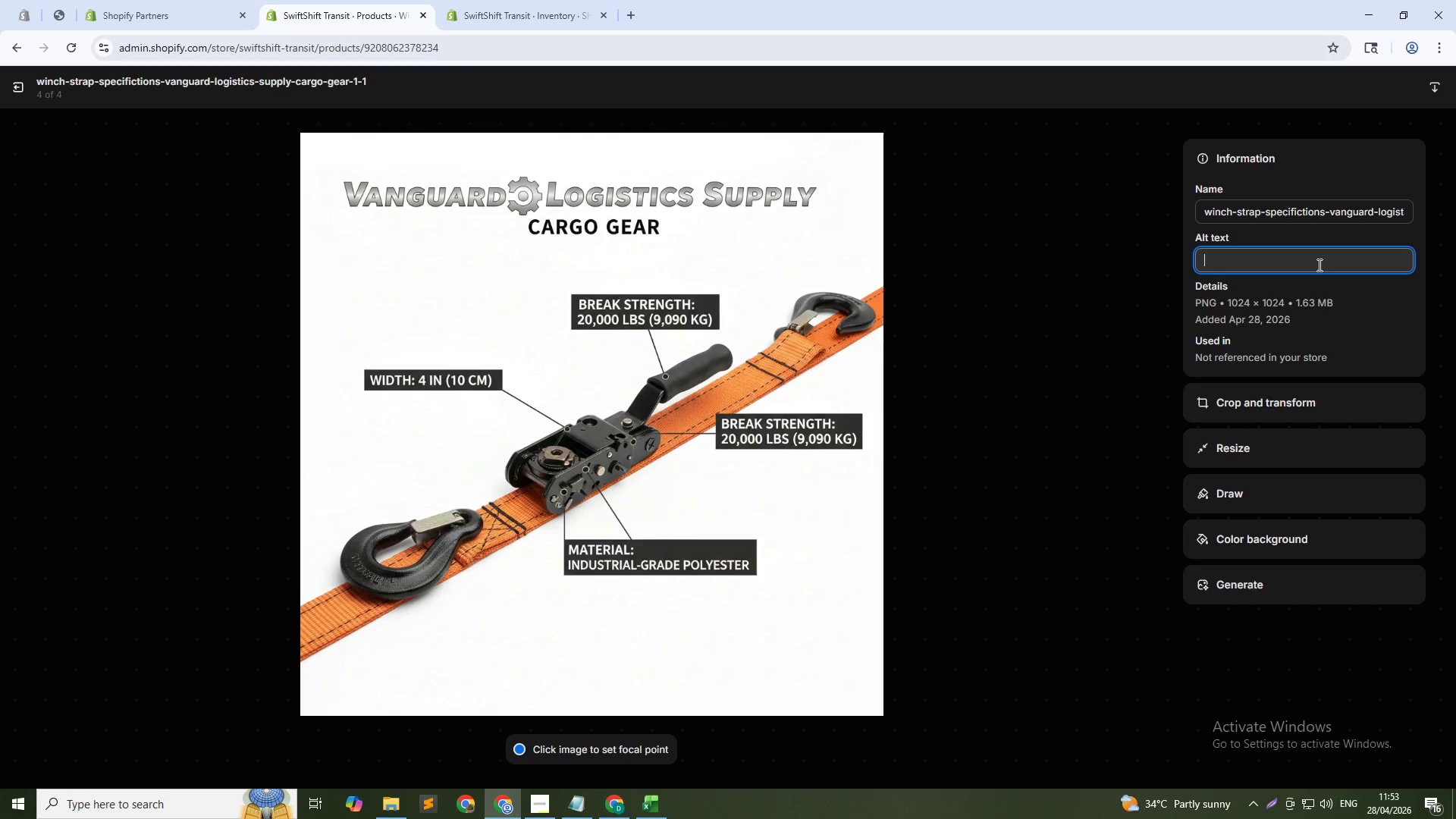 
key(Control+V)
 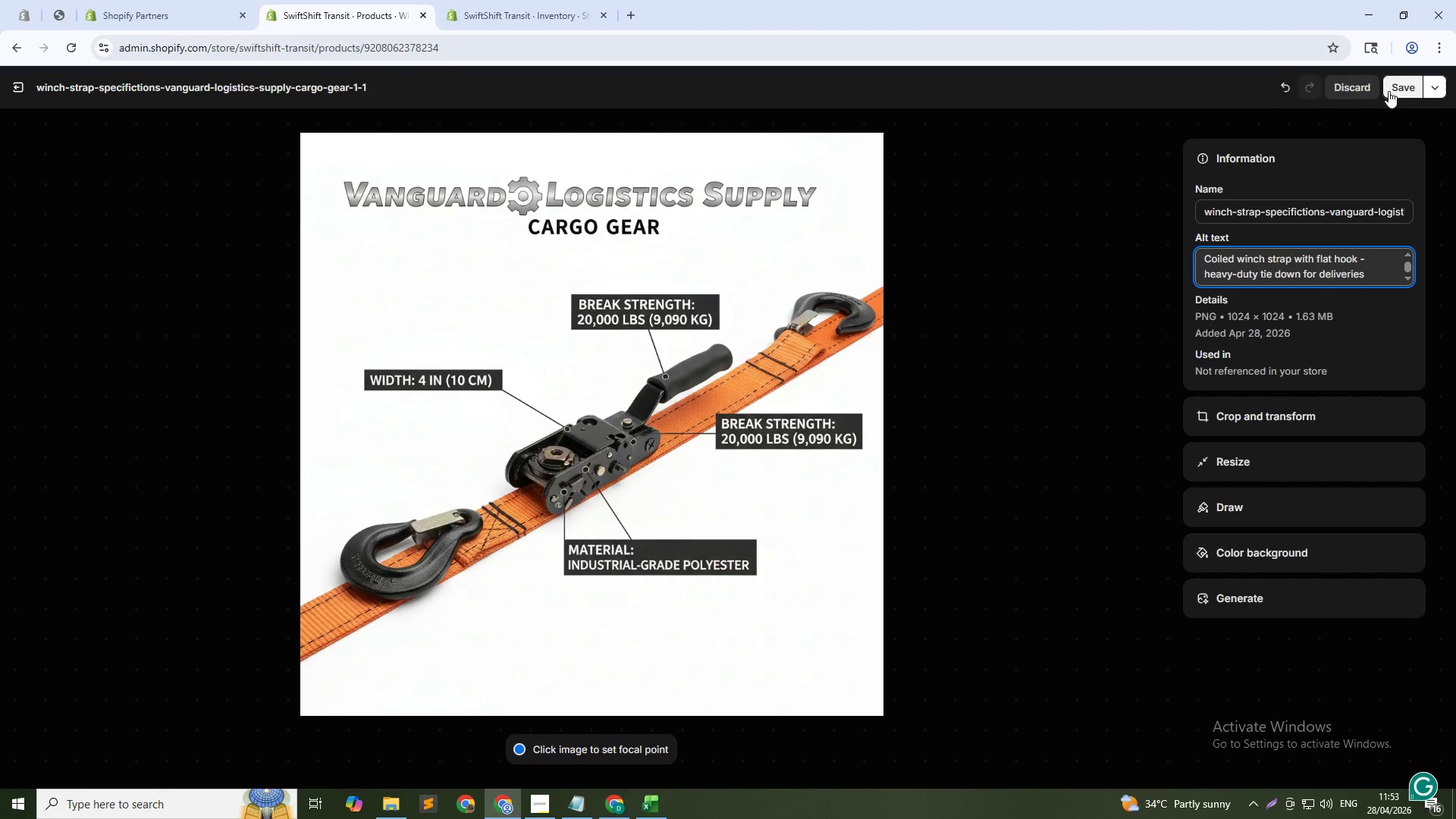 
left_click([1389, 91])
 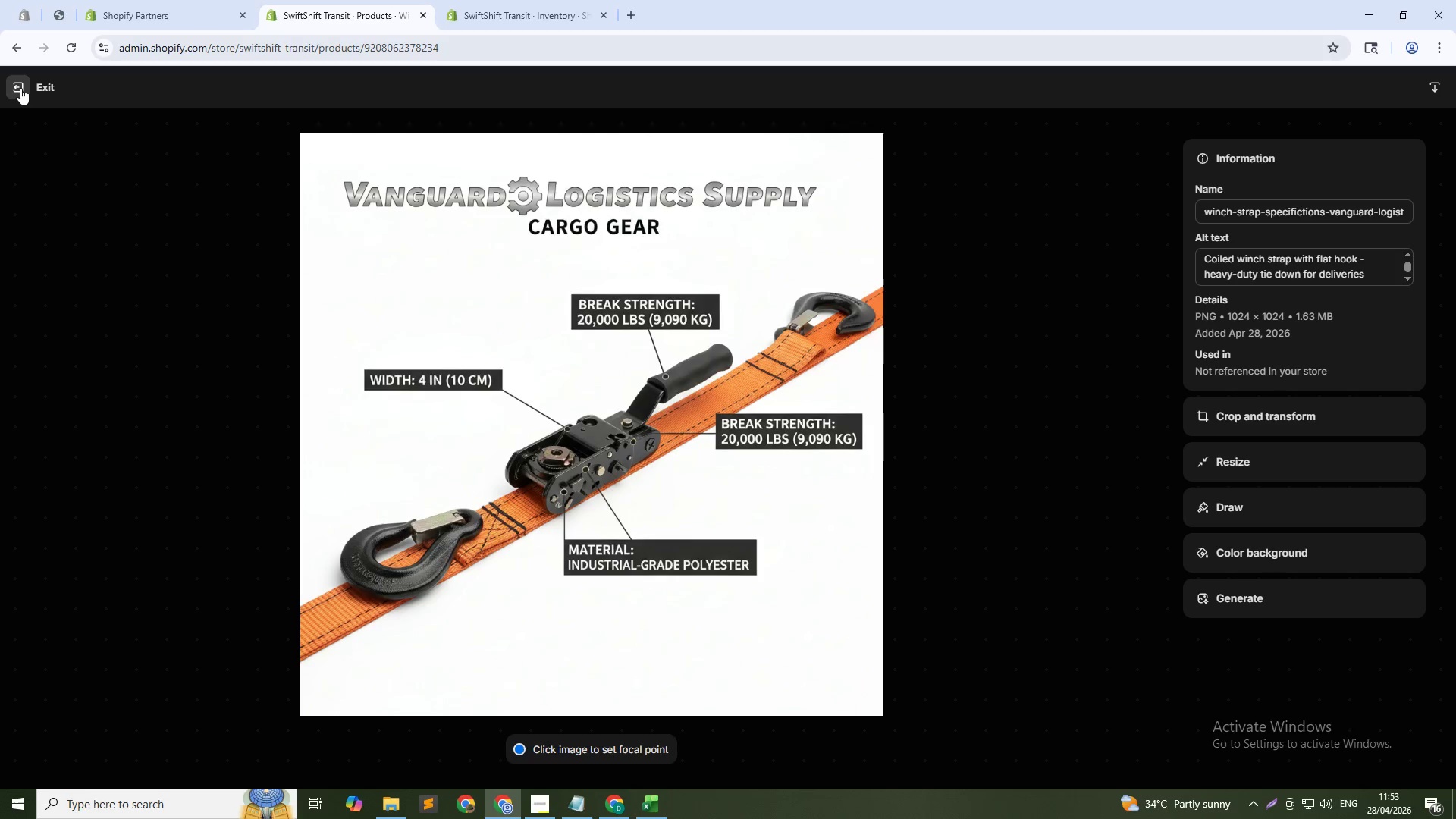 
left_click([20, 88])
 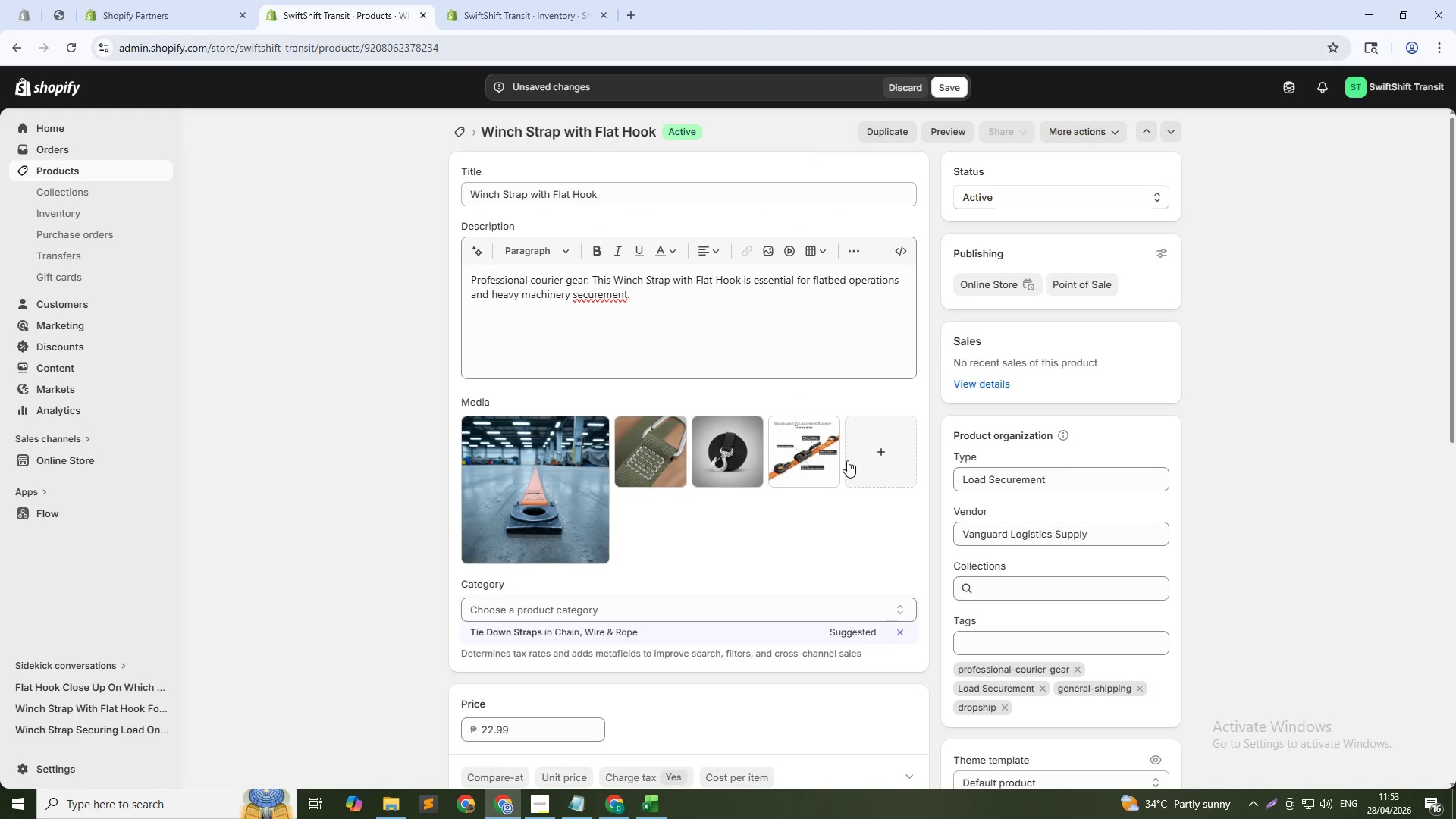 
left_click([861, 460])
 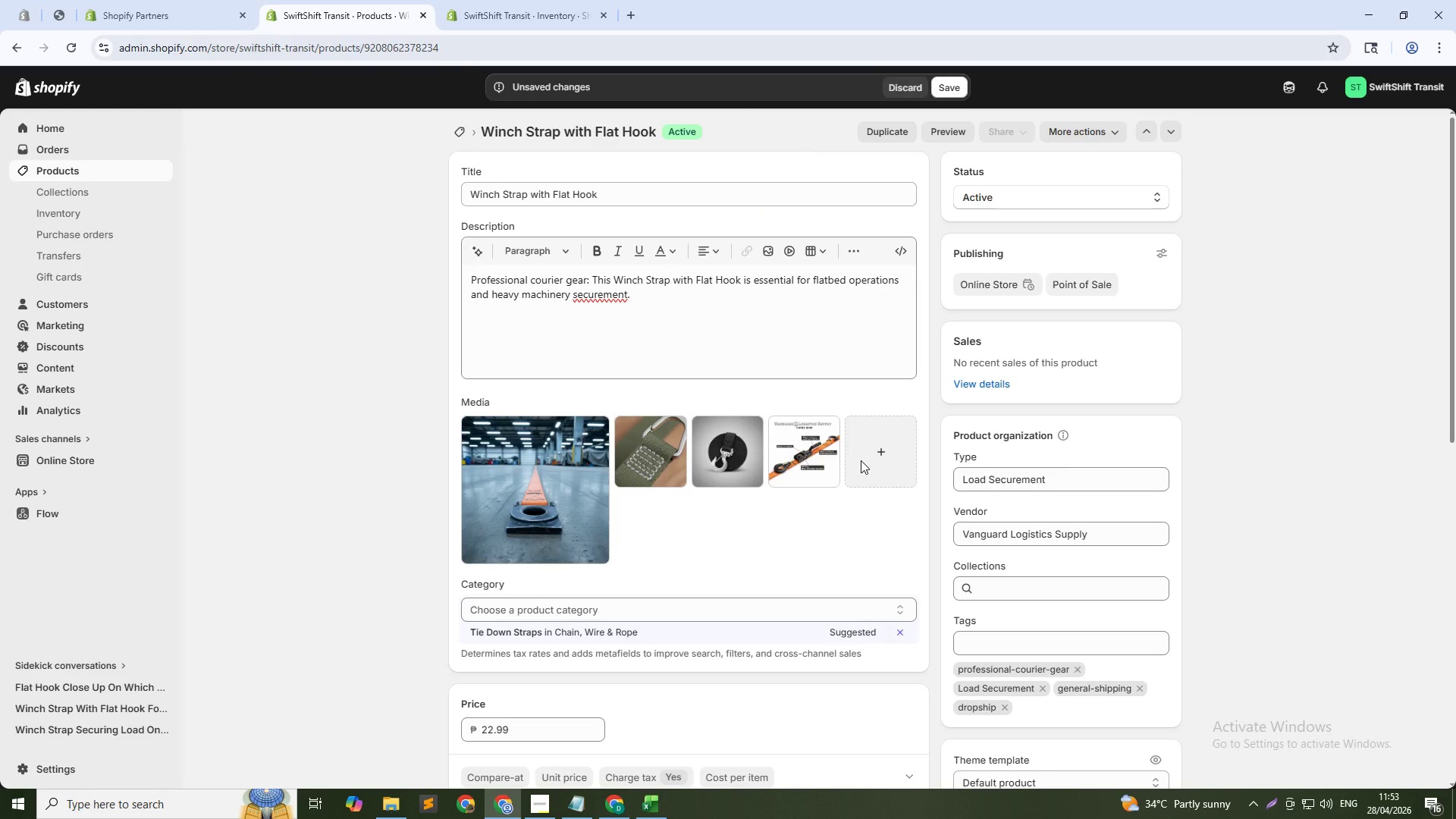 
key(Alt+AltLeft)
 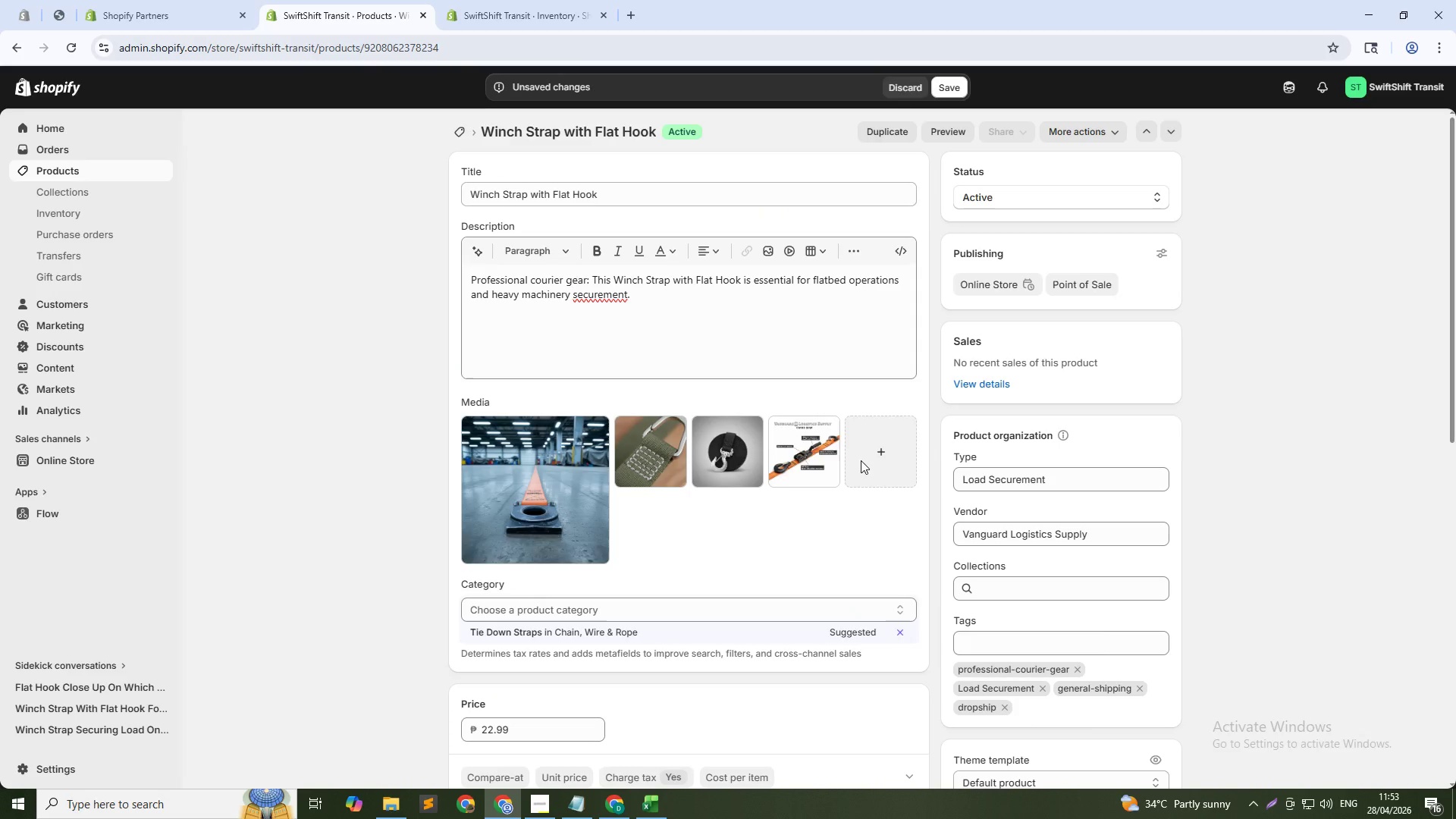 
key(Alt+Tab)
 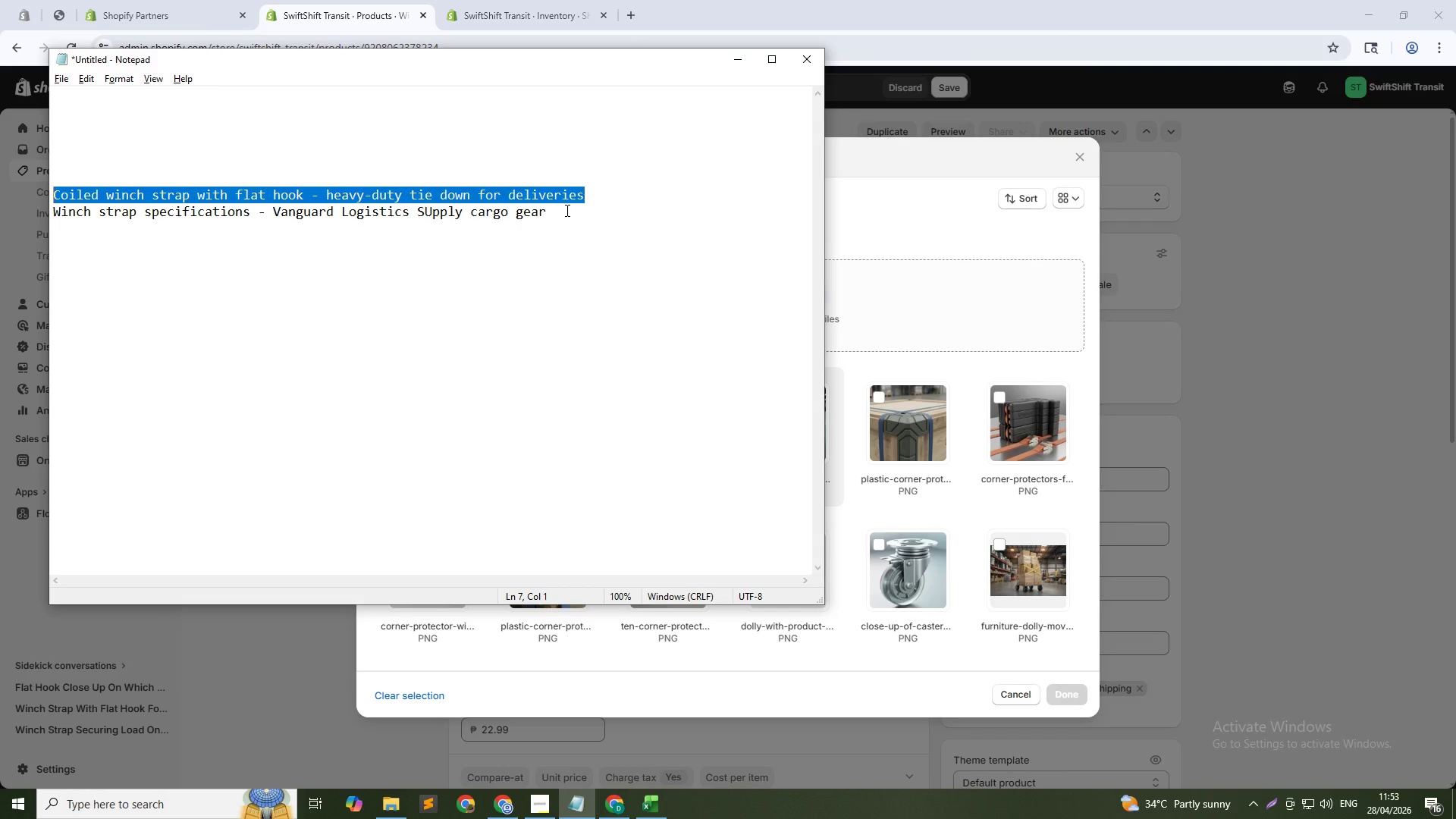 
left_click_drag(start_coordinate=[566, 211], to_coordinate=[51, 213])
 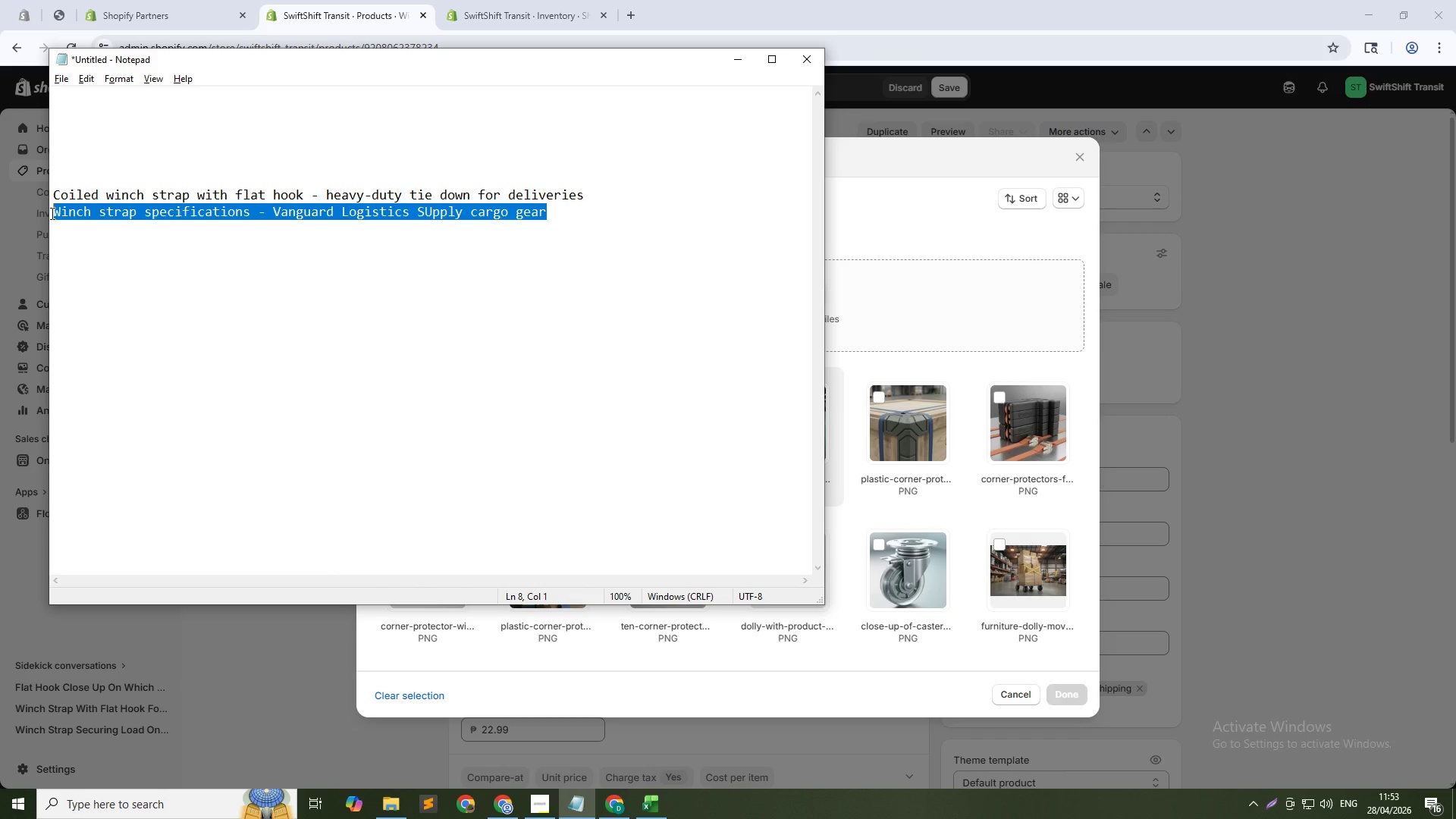 
key(Control+X)
 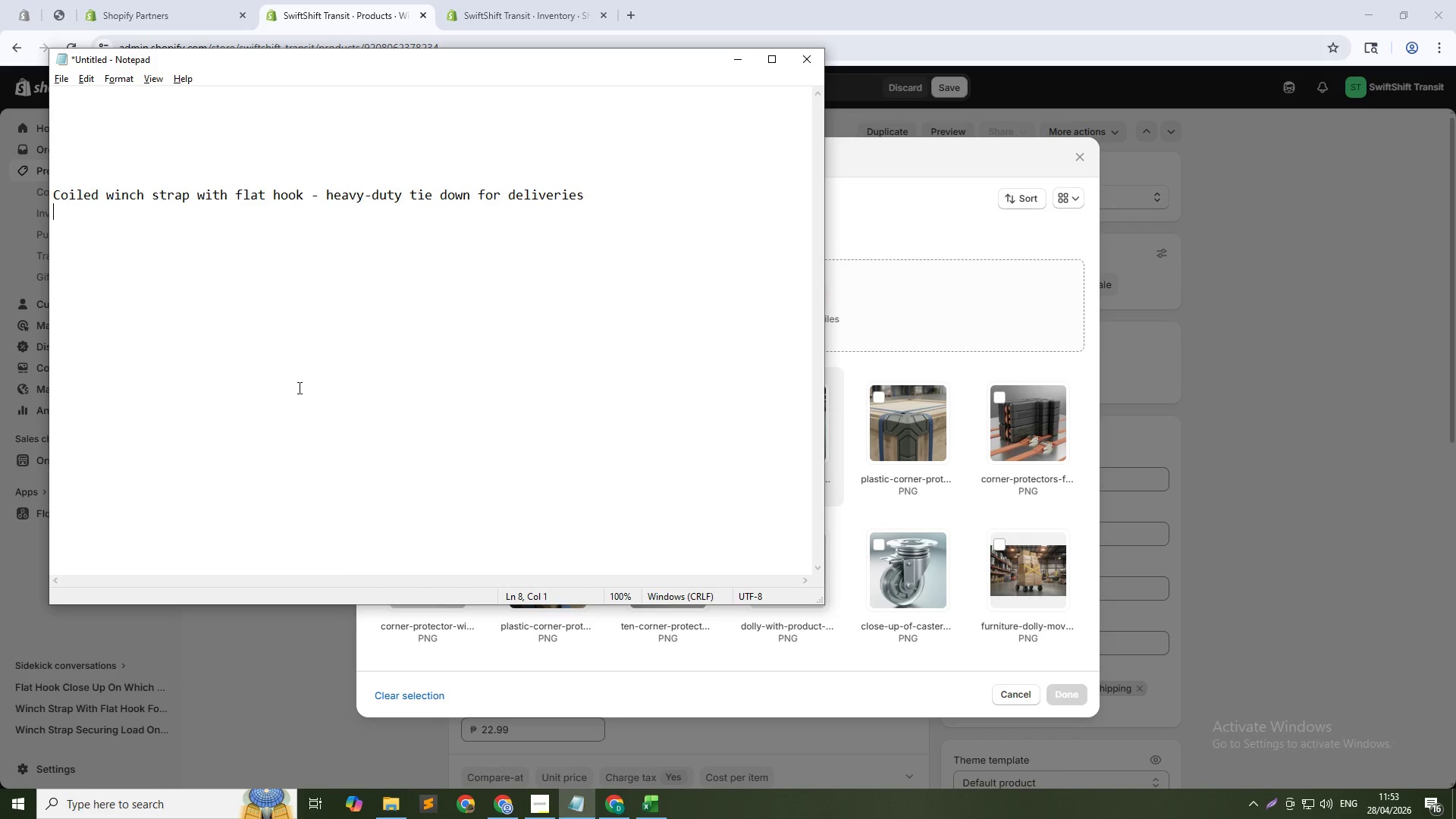 
key(Alt+AltLeft)
 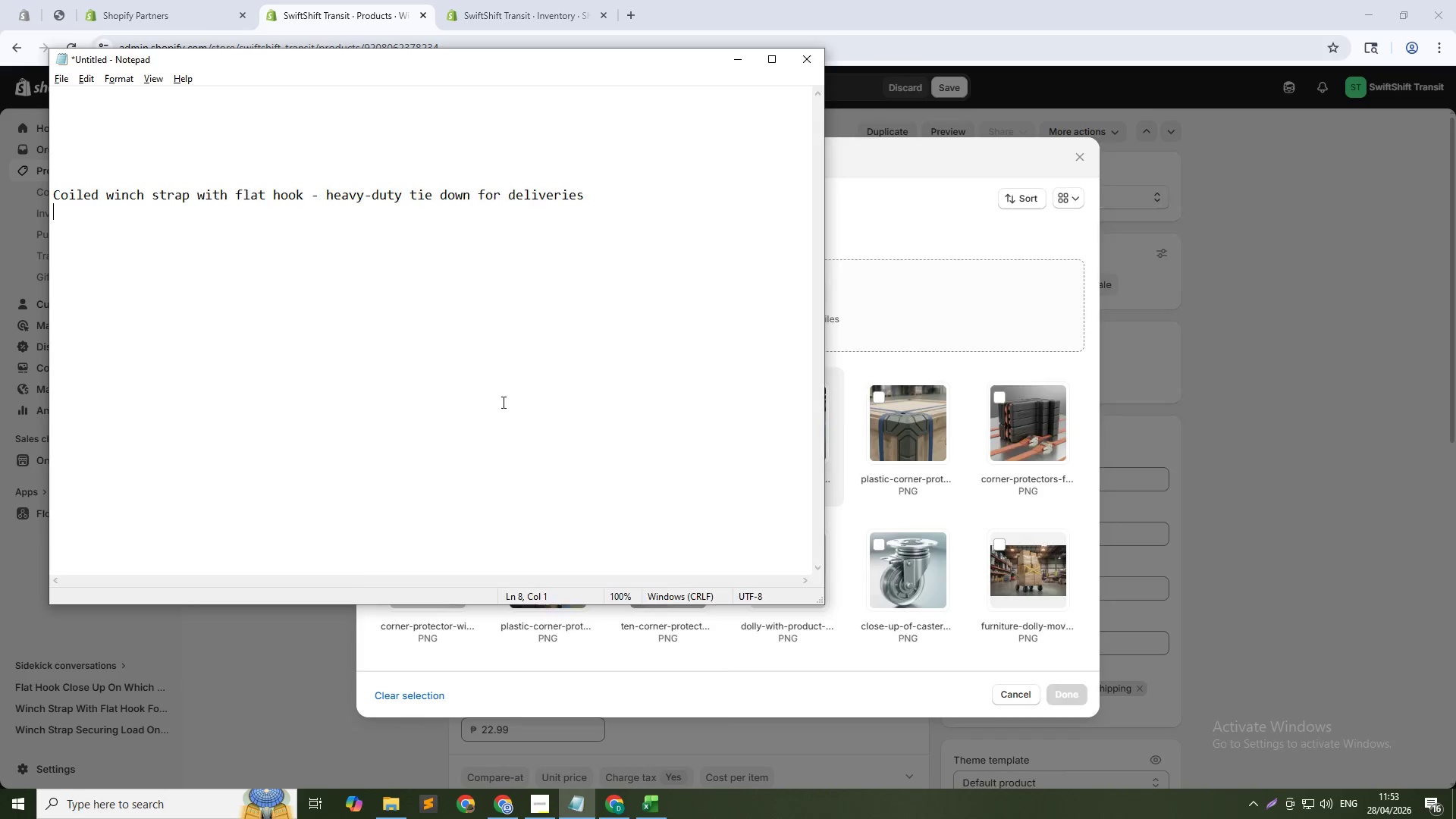 
key(Alt+Tab)
 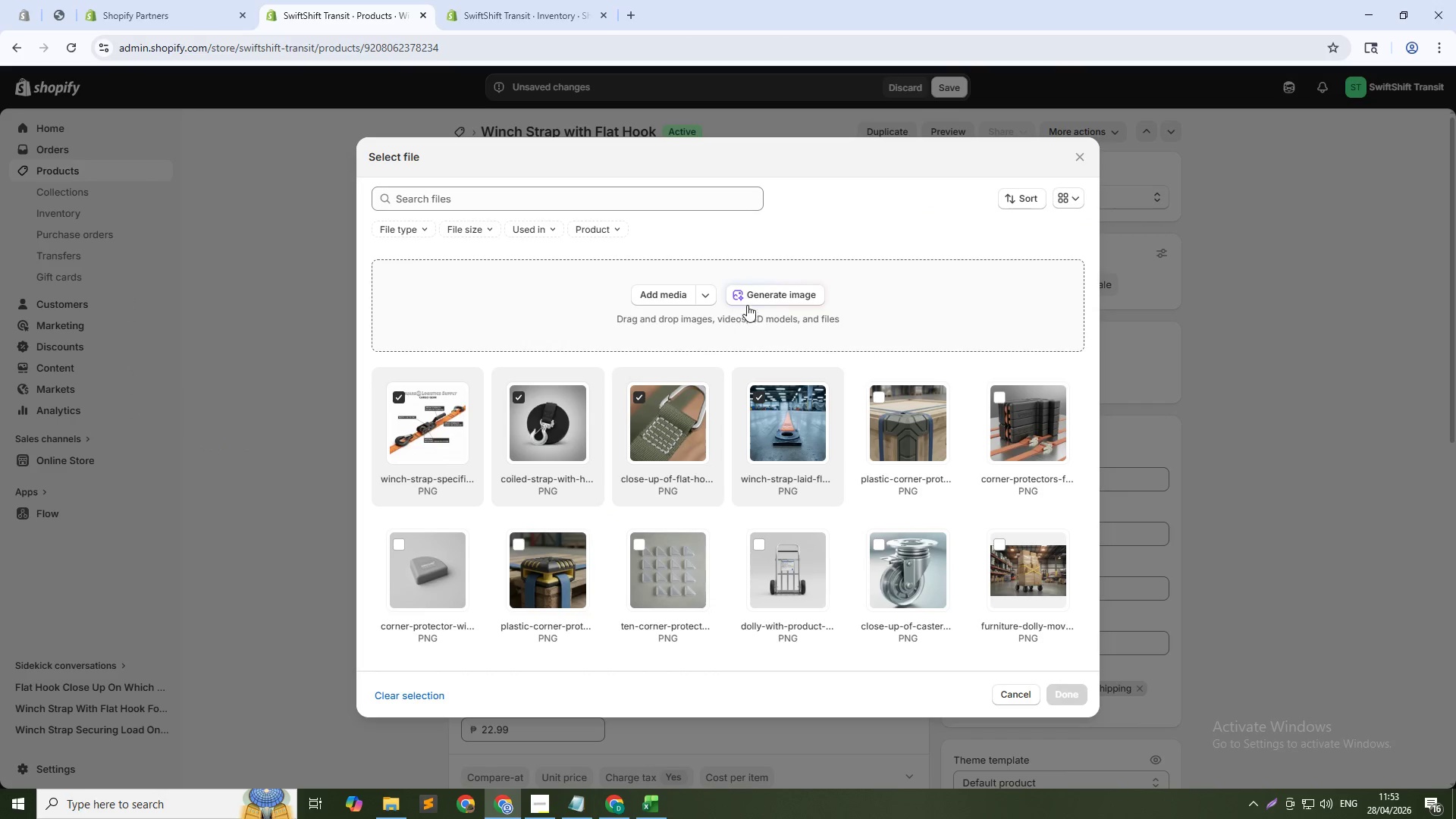 
left_click([759, 299])
 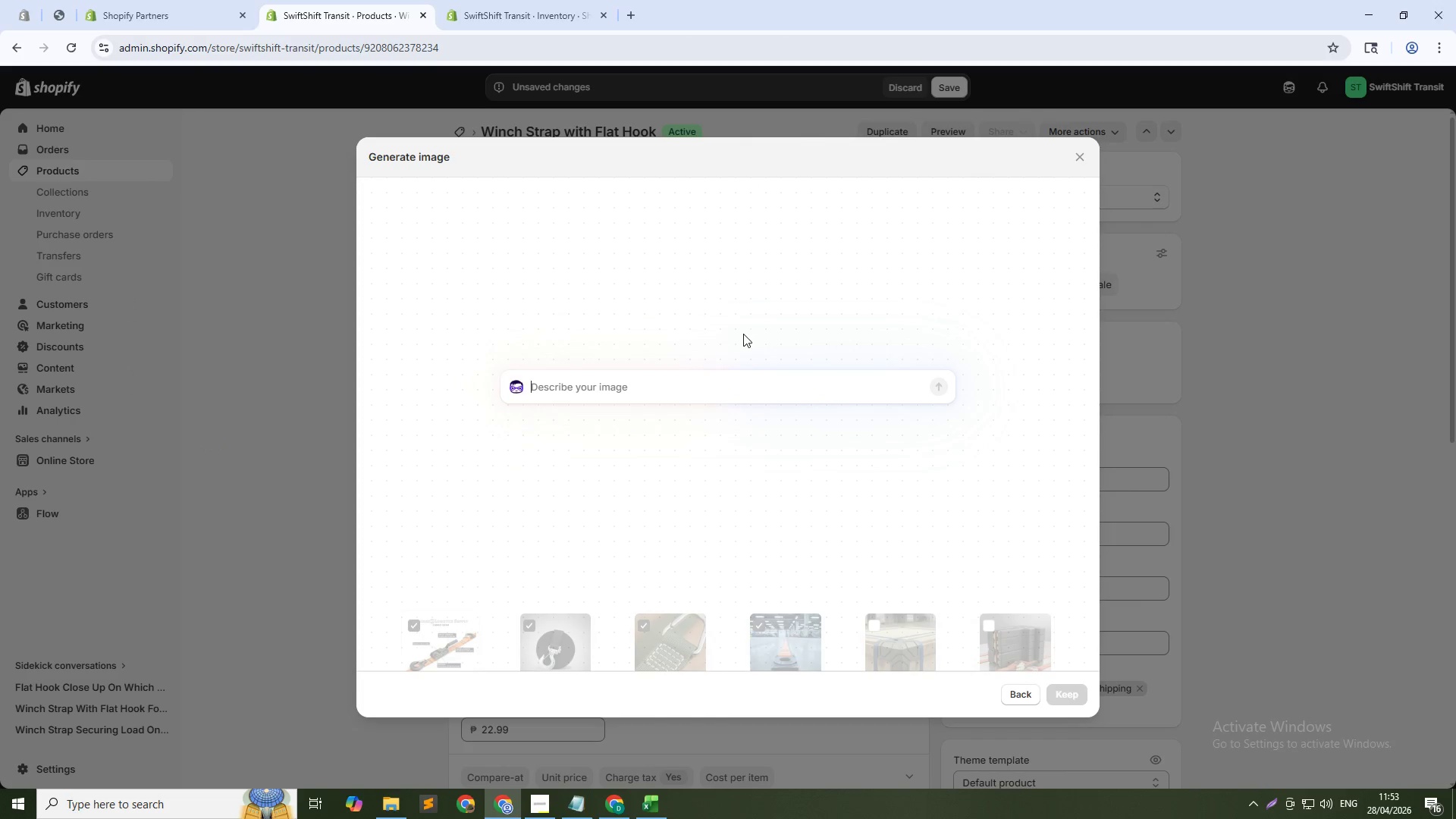 
key(Control+V)
 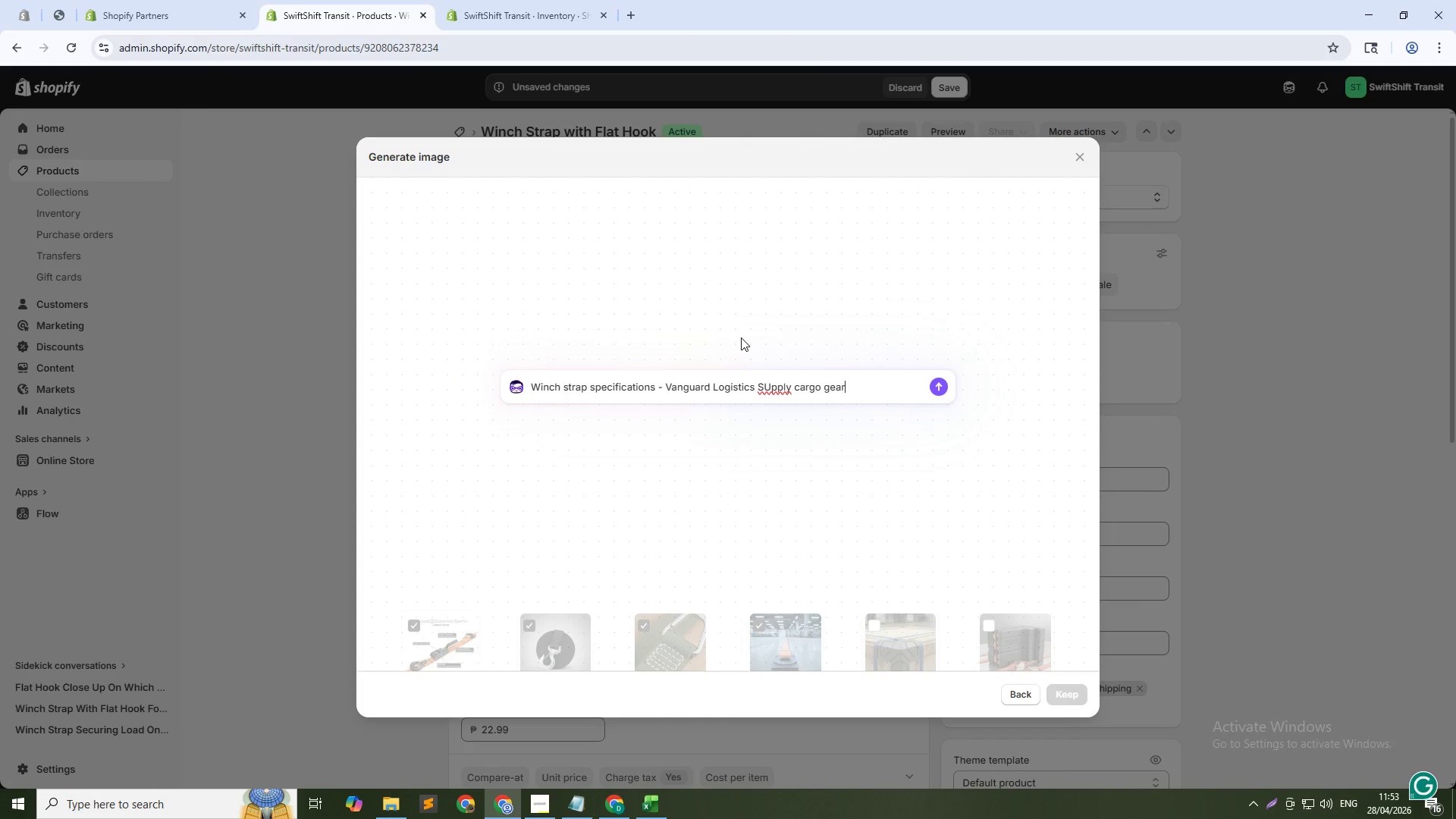 
key(Comma)
 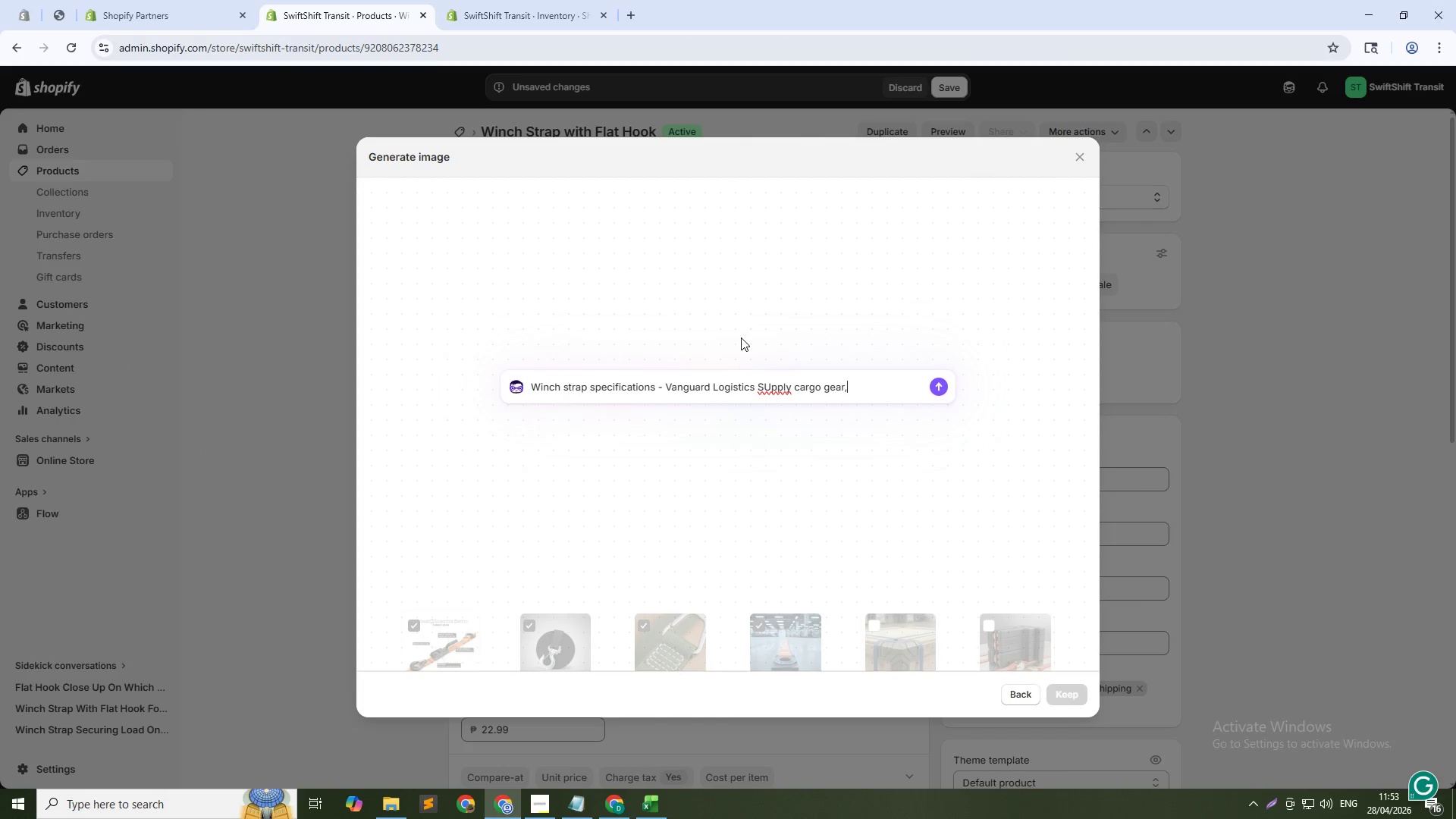 
key(Space)
 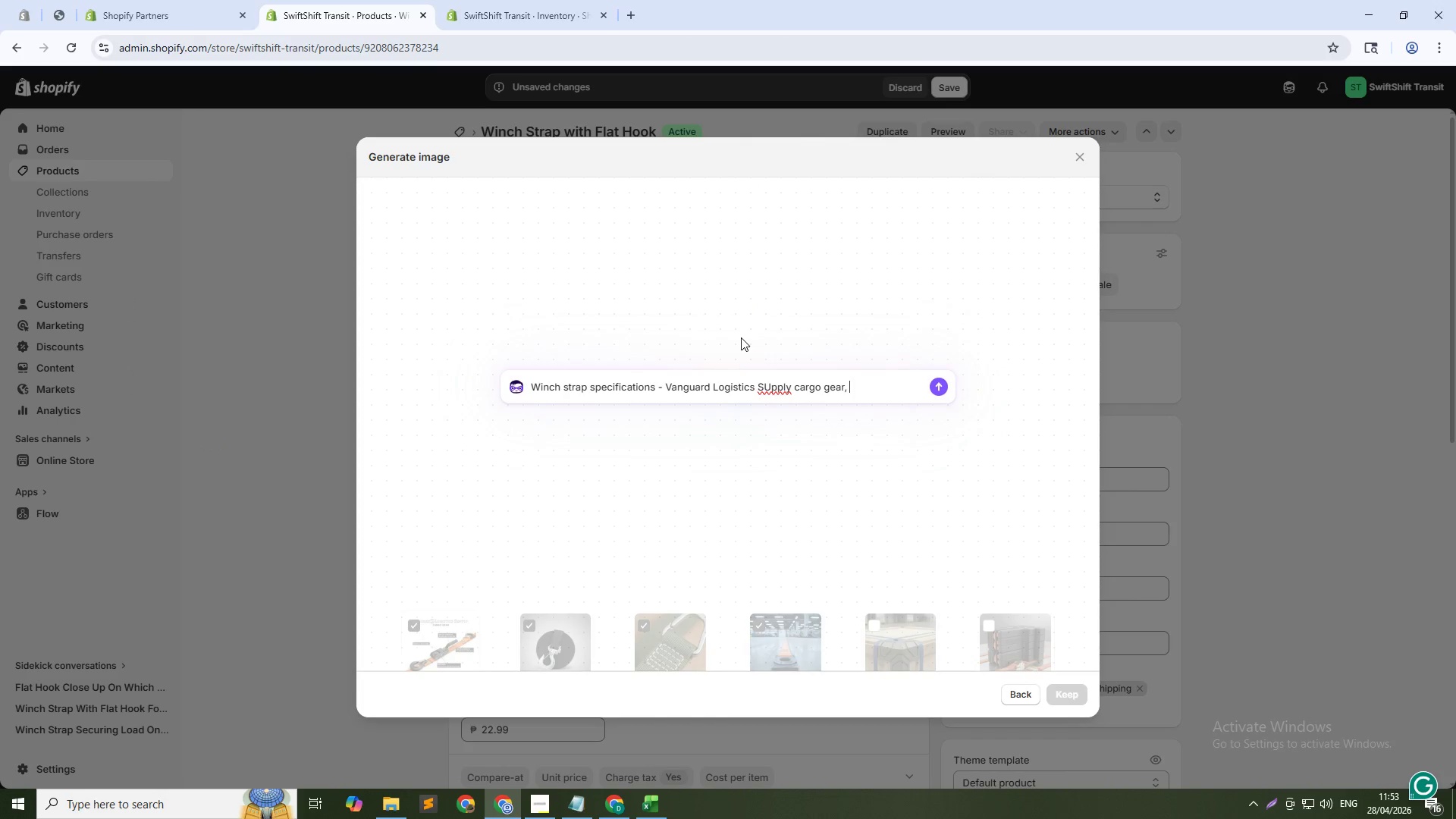 
key(1)
 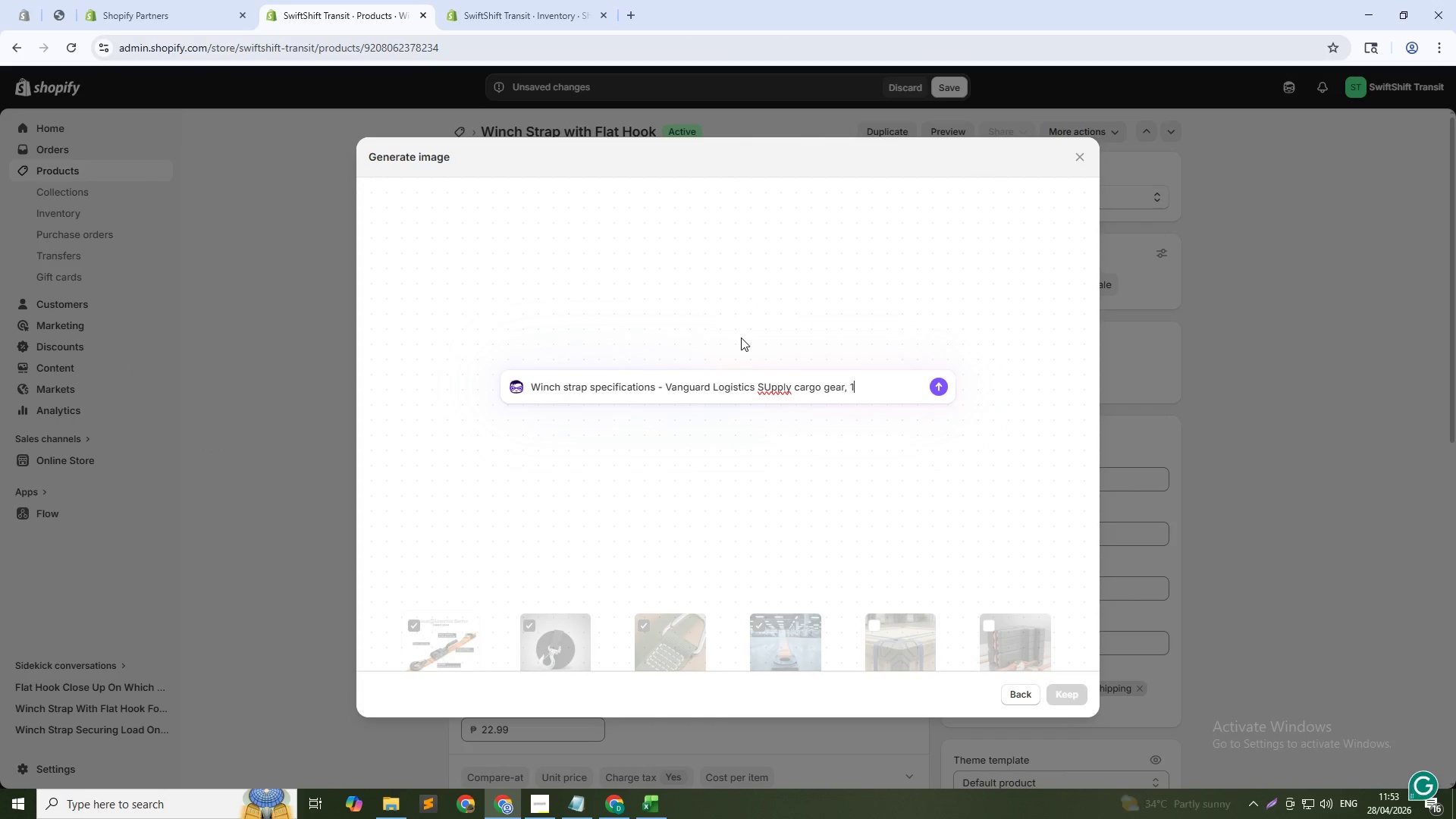 
key(Shift+ShiftRight)
 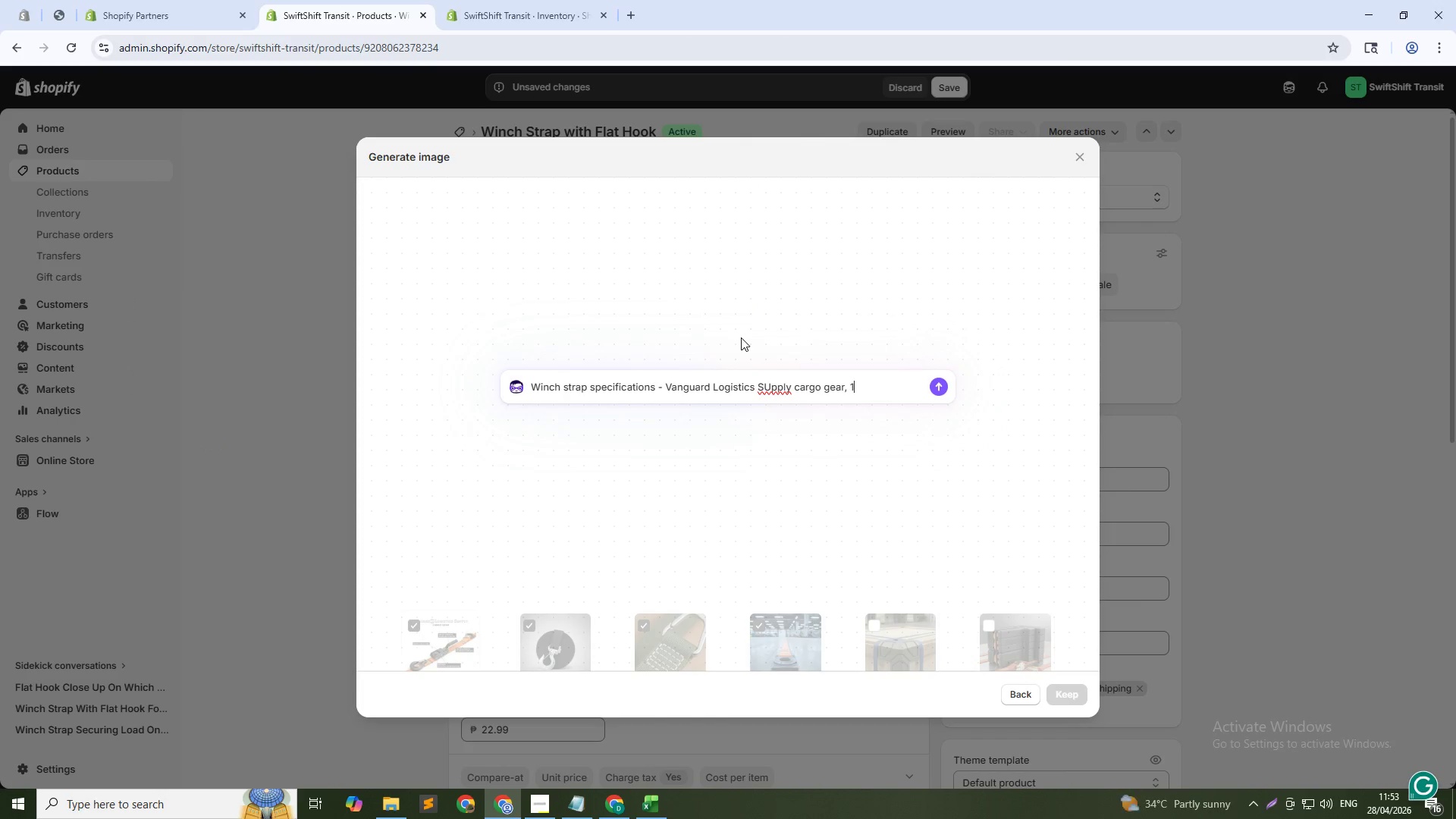 
key(Shift+Semicolon)
 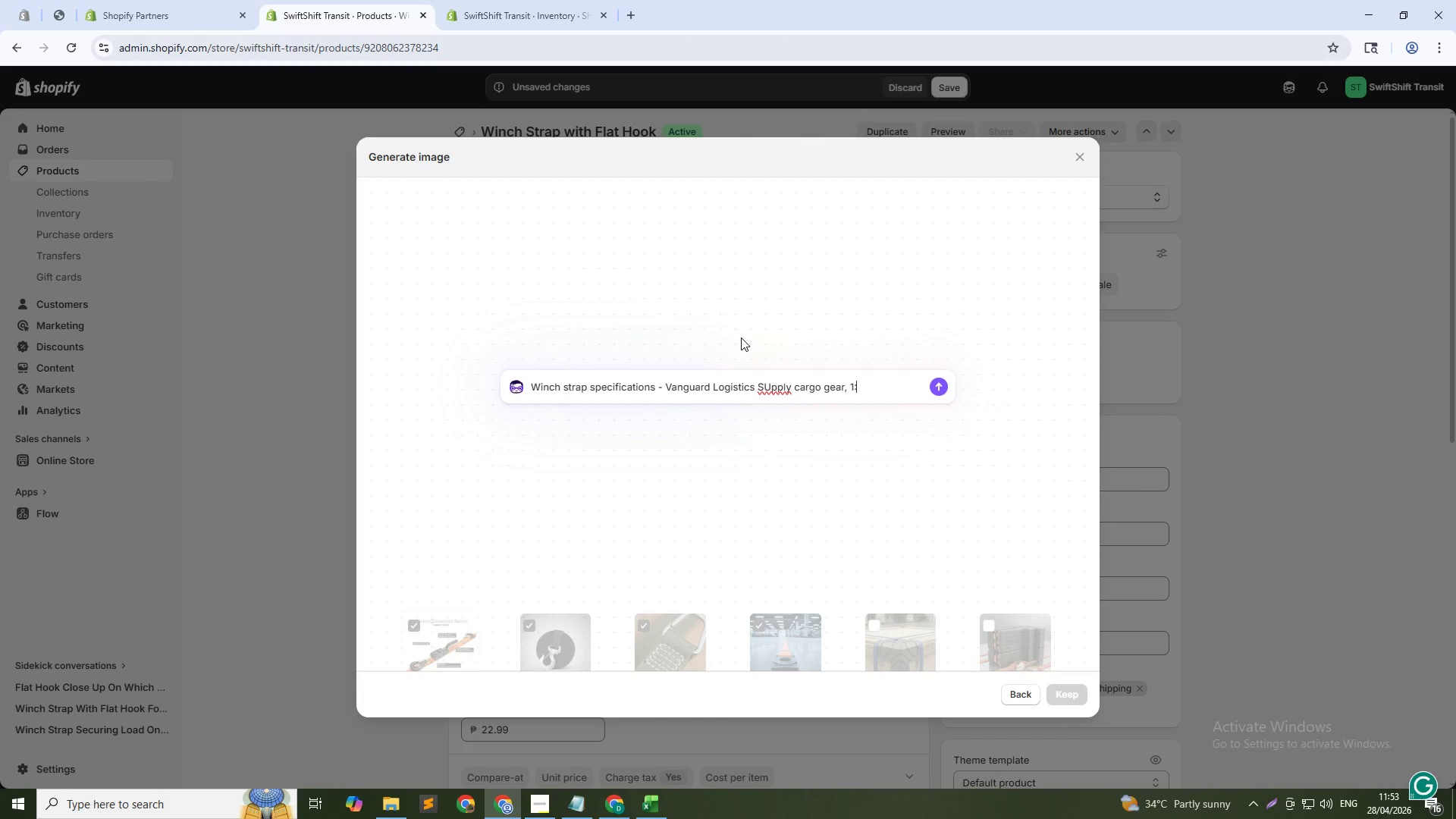 
key(1)
 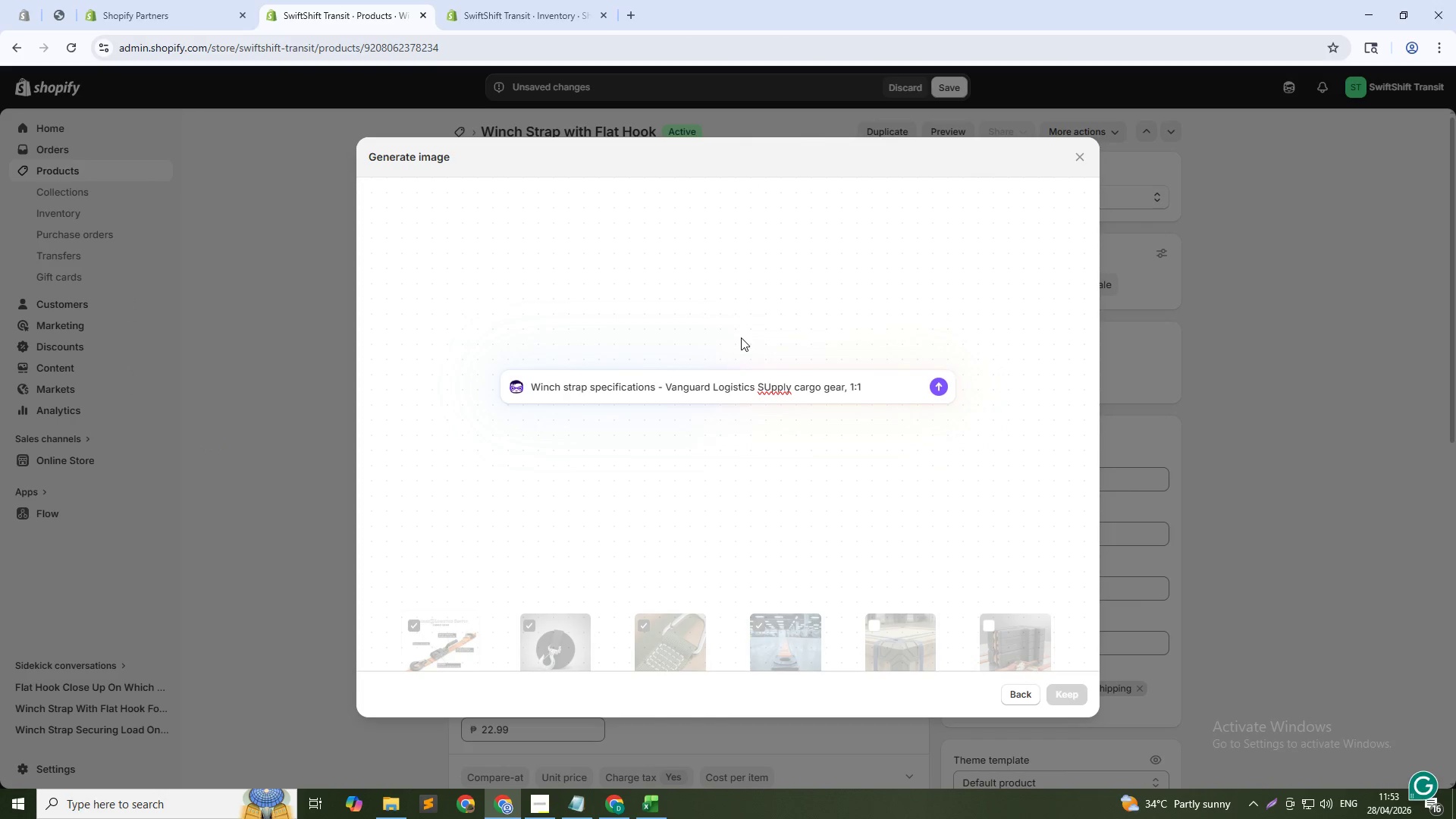 
hold_key(key=ArrowLeft, duration=1.17)
 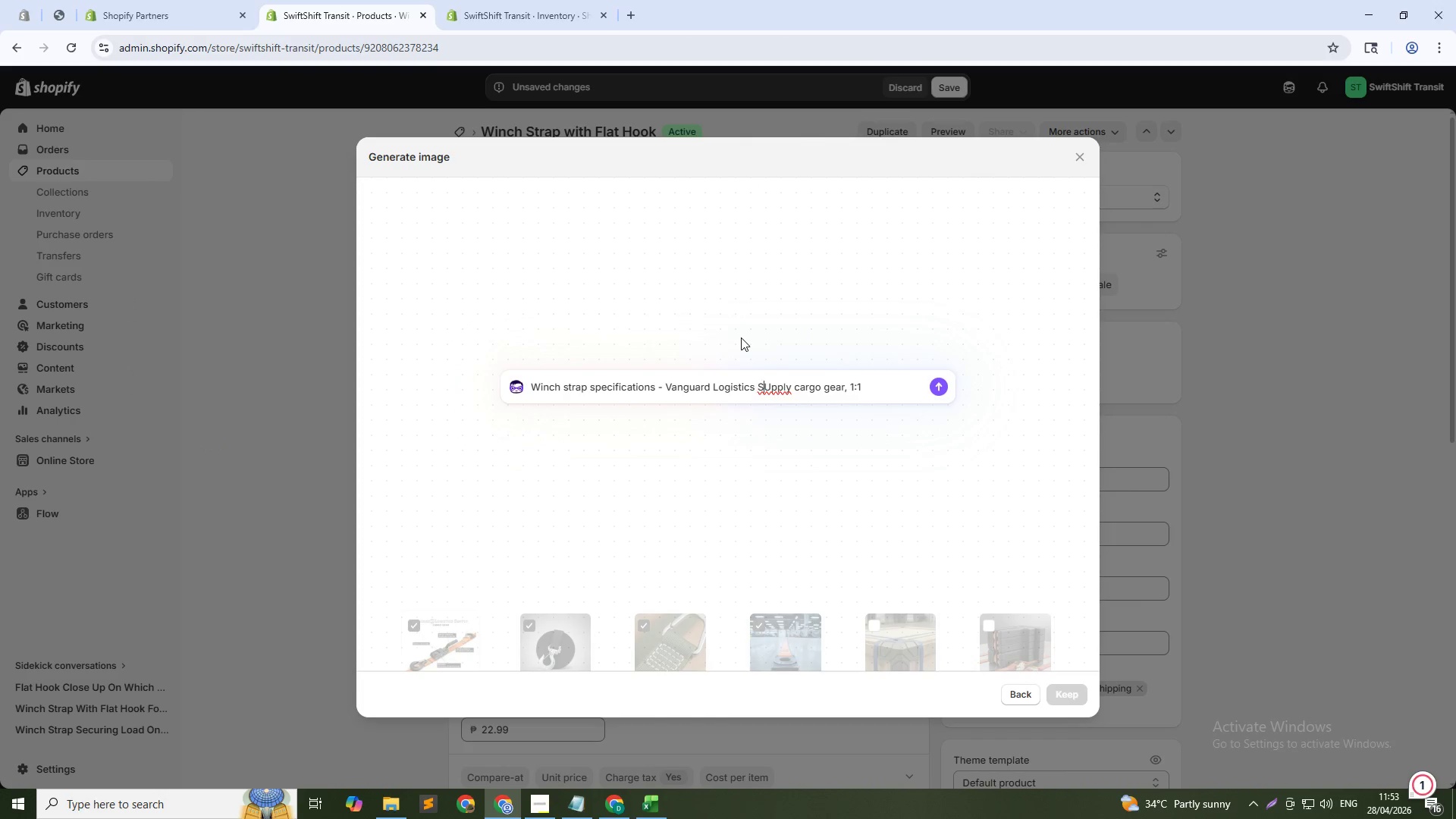 
key(ArrowRight)
 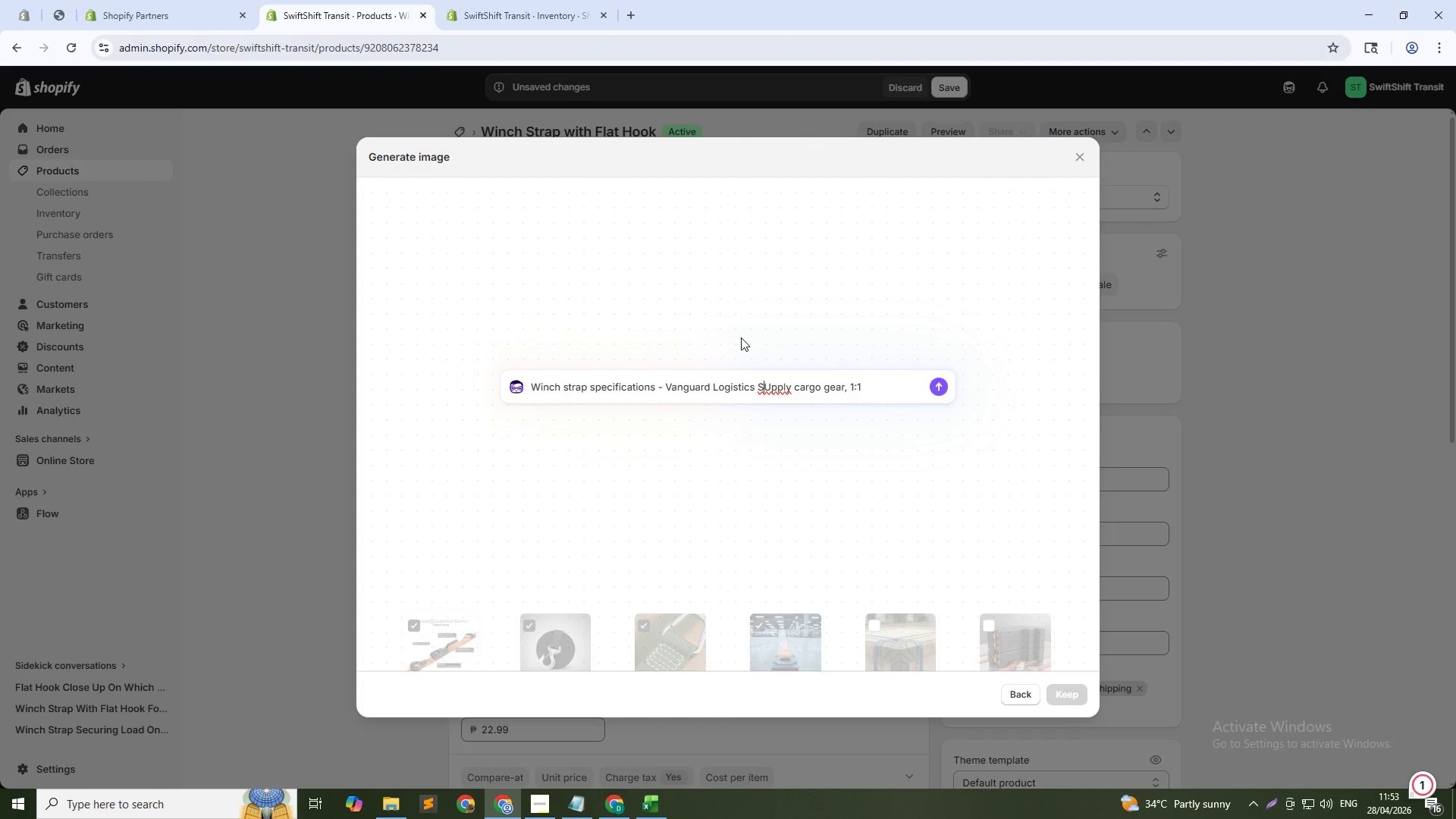 
key(ArrowRight)
 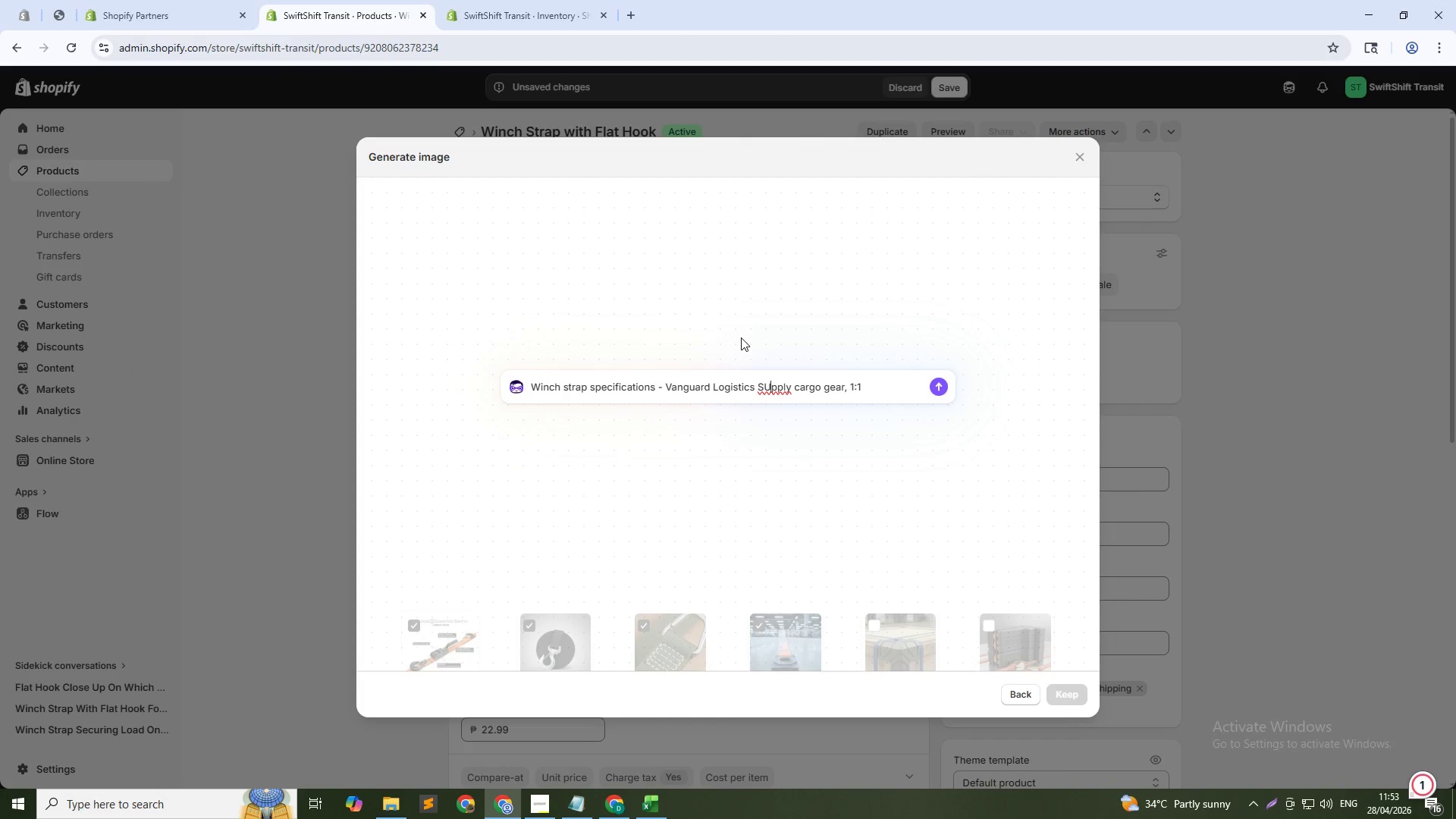 
key(Backspace)
 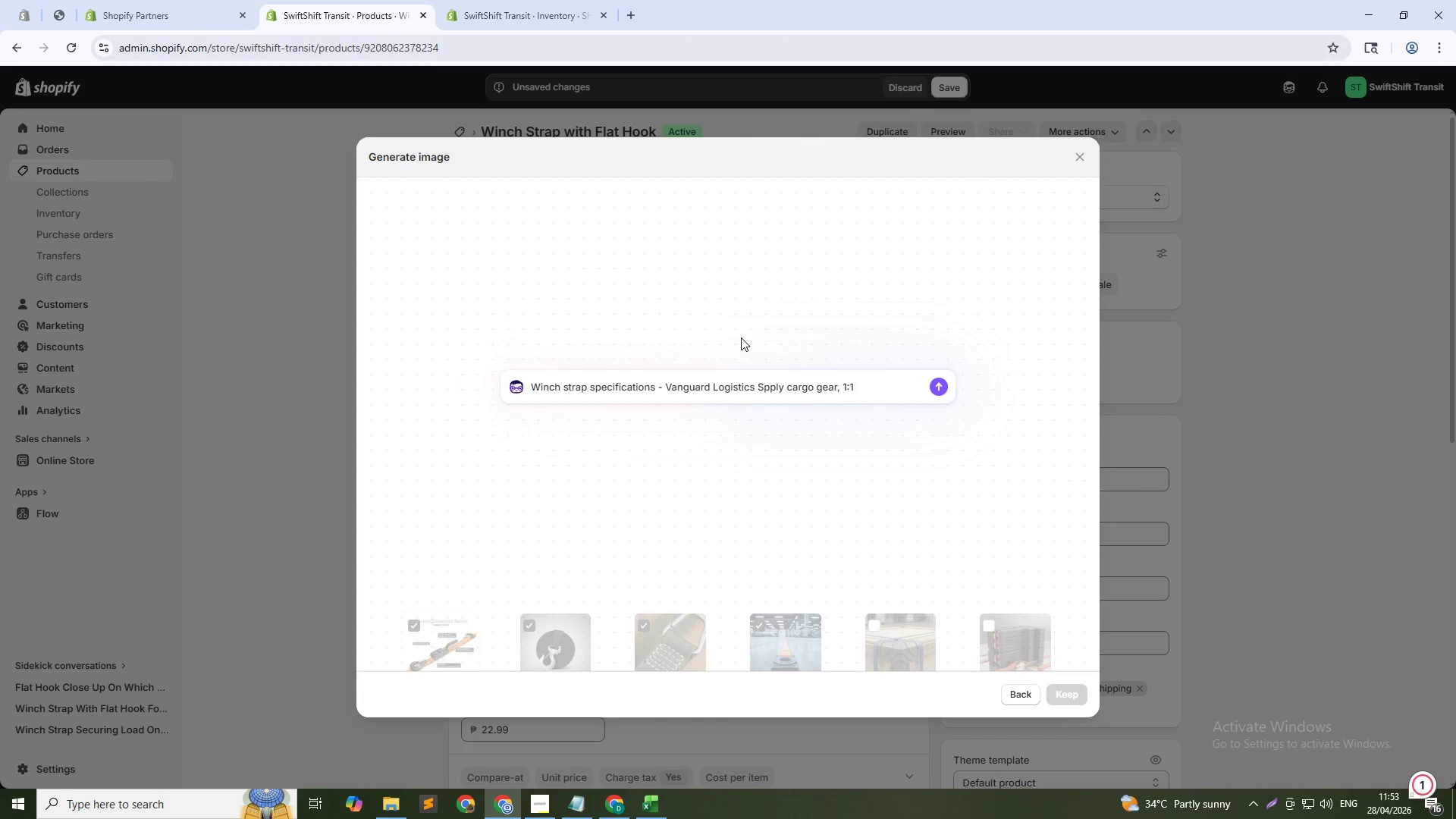 
key(U)
 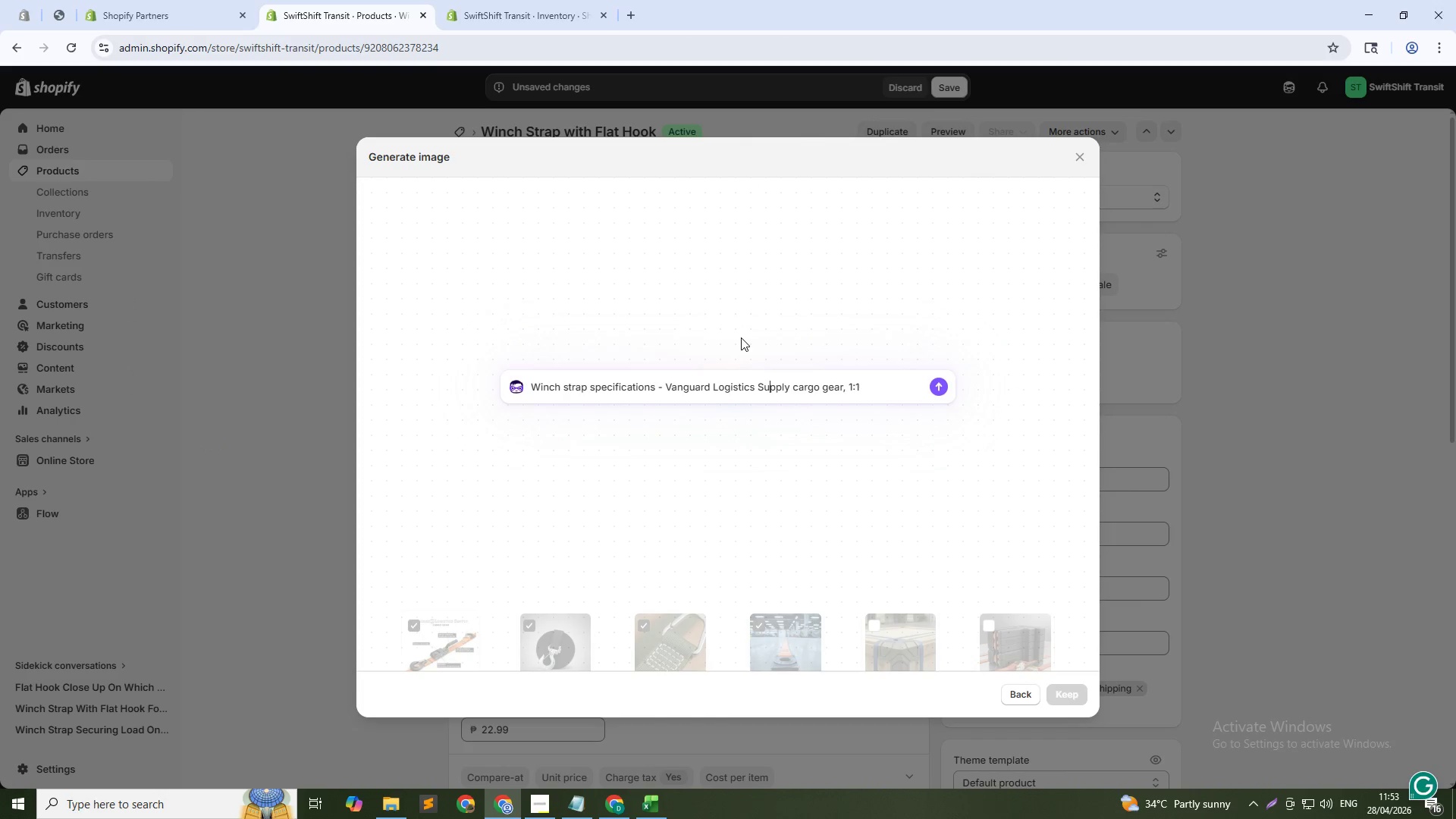 
key(ArrowDown)
 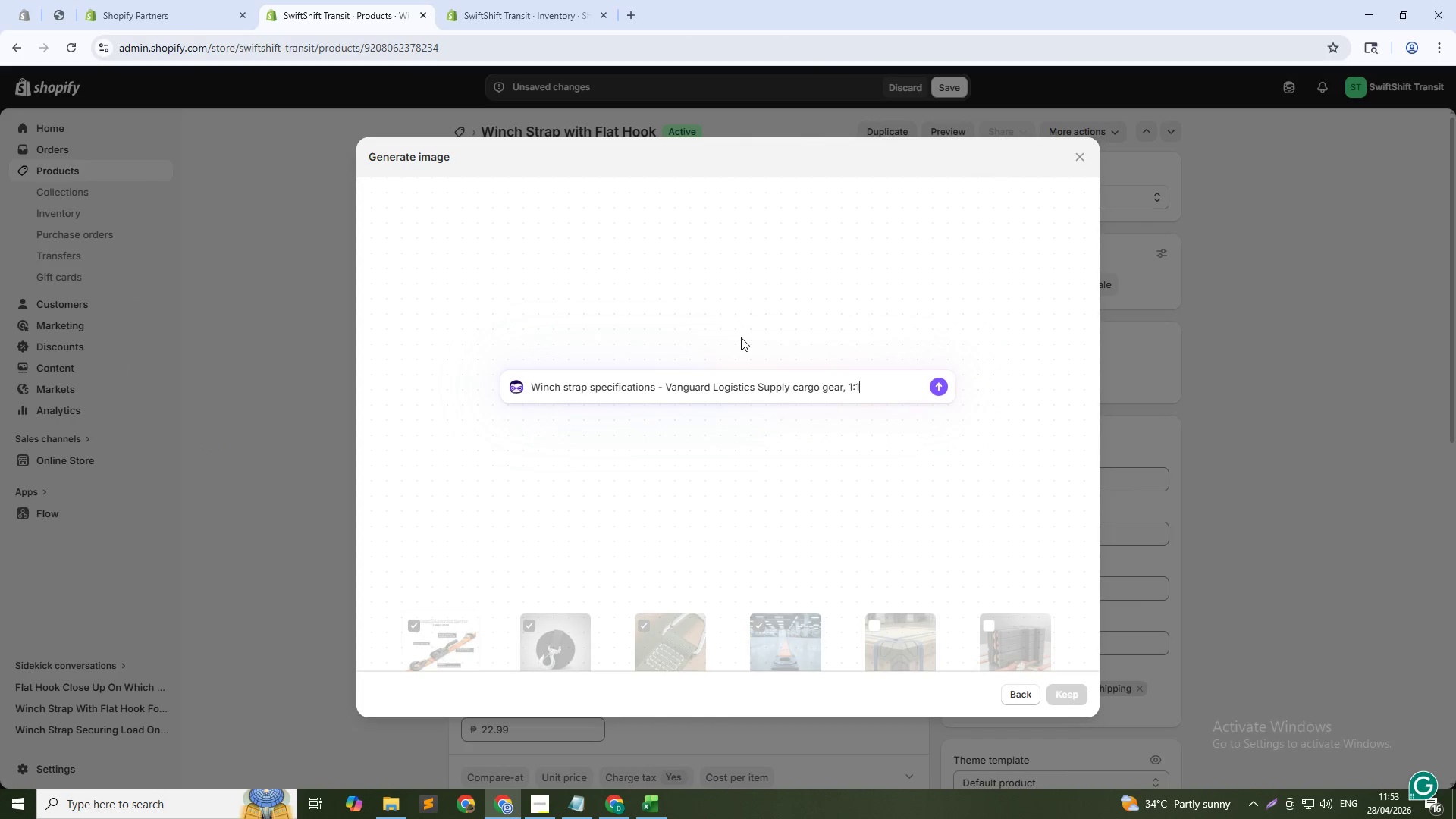 
key(Enter)
 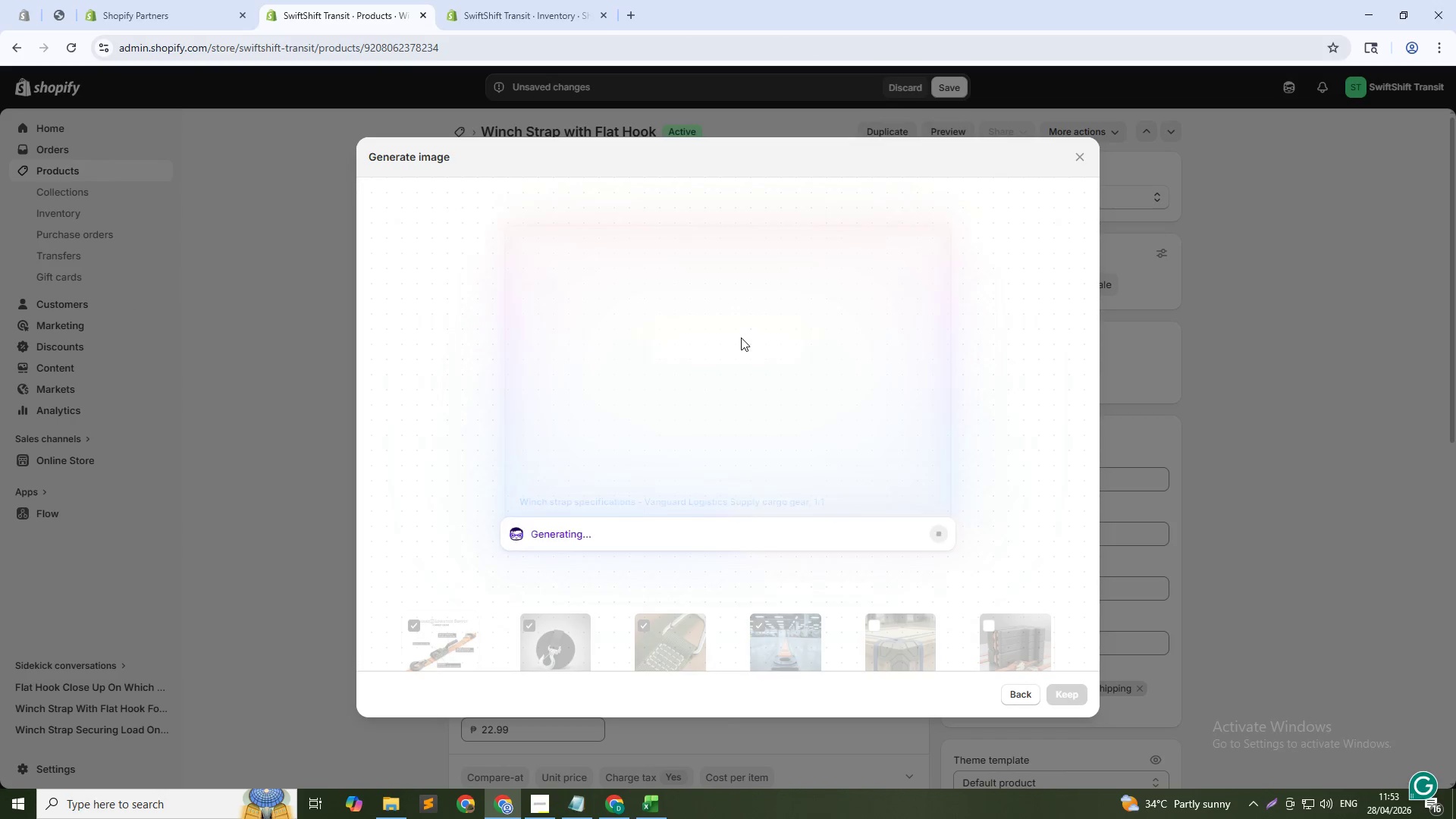 
key(Alt+AltLeft)
 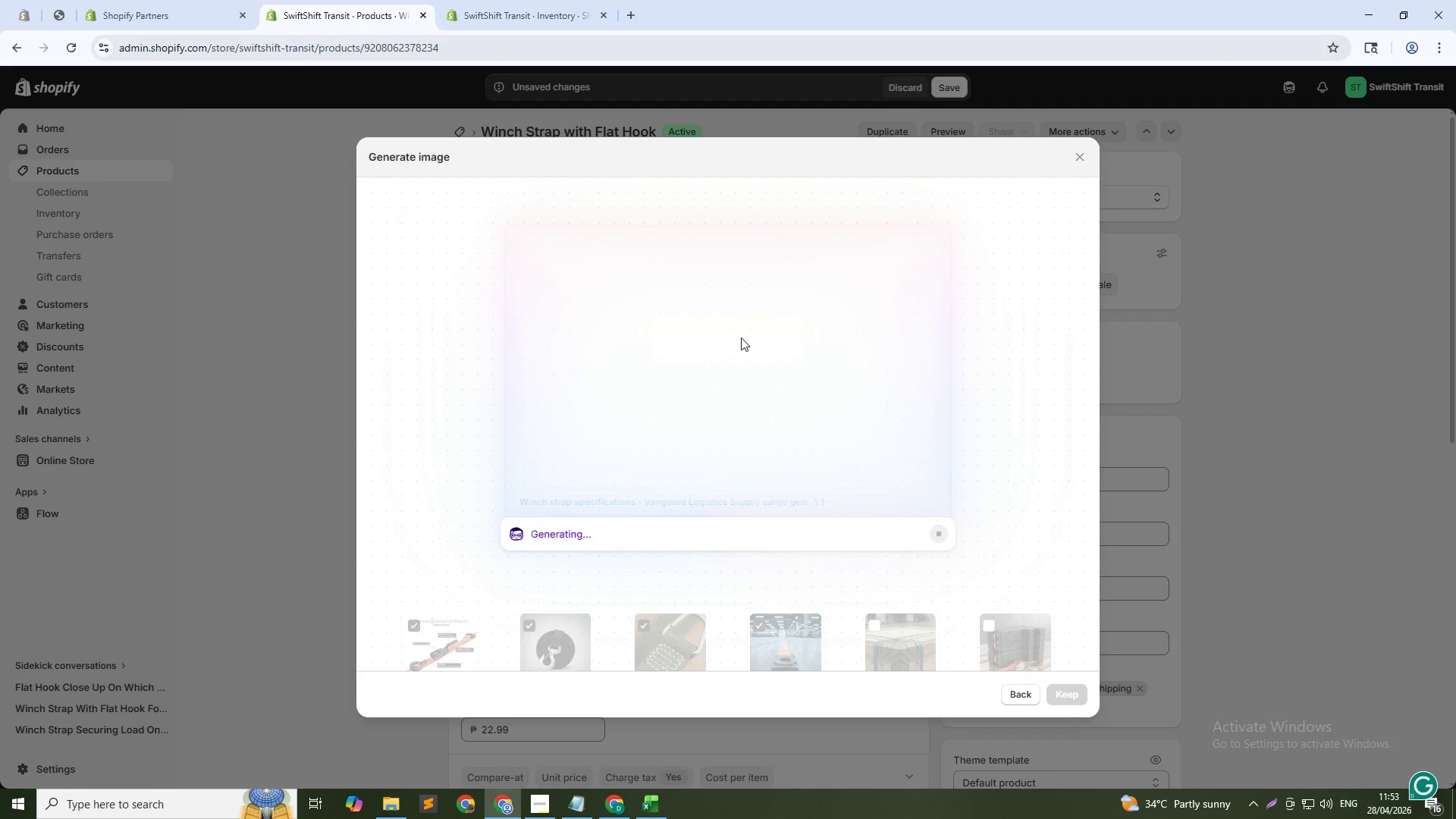 
key(Alt+Tab)
 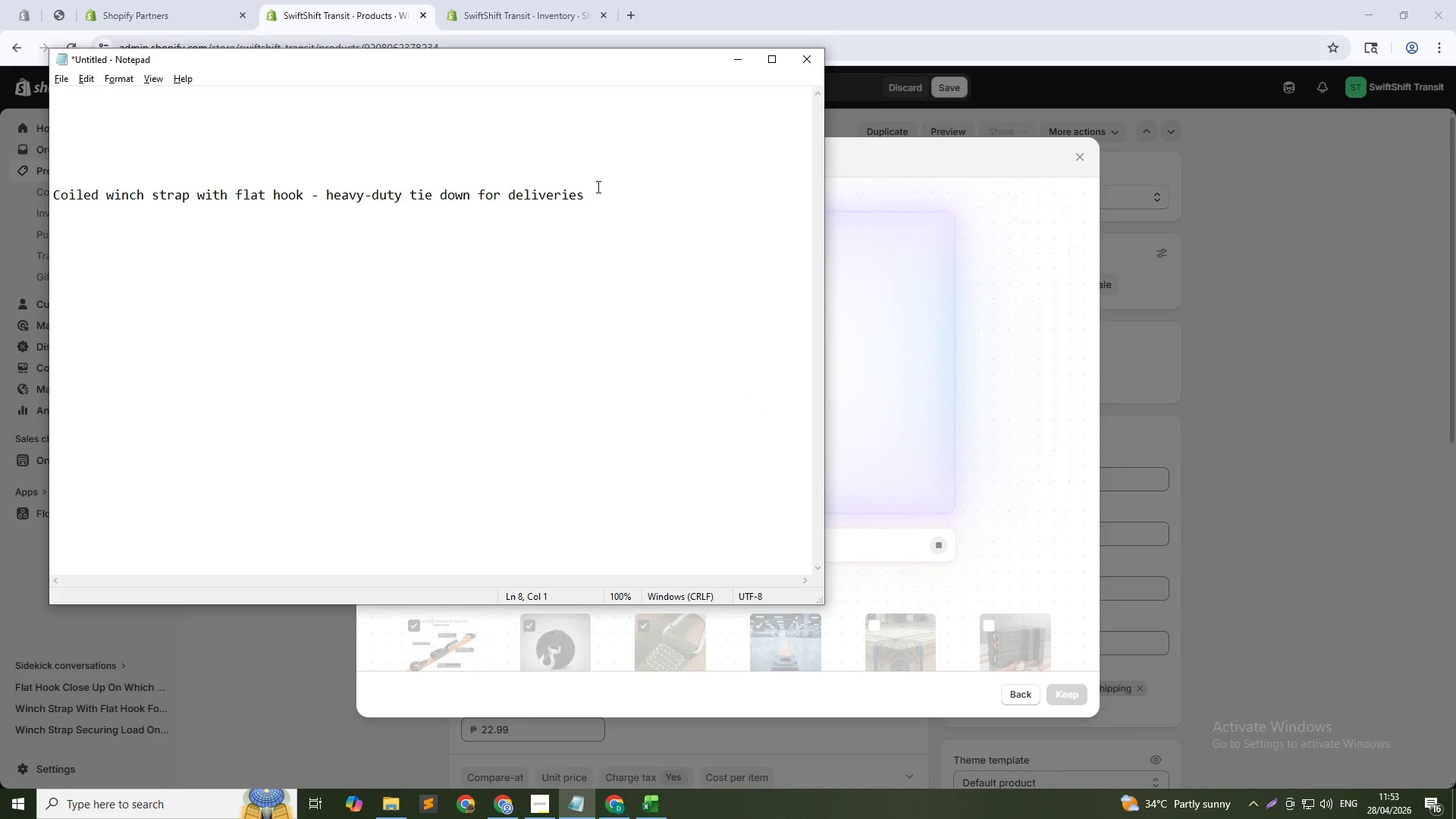 
left_click_drag(start_coordinate=[601, 186], to_coordinate=[67, 195])
 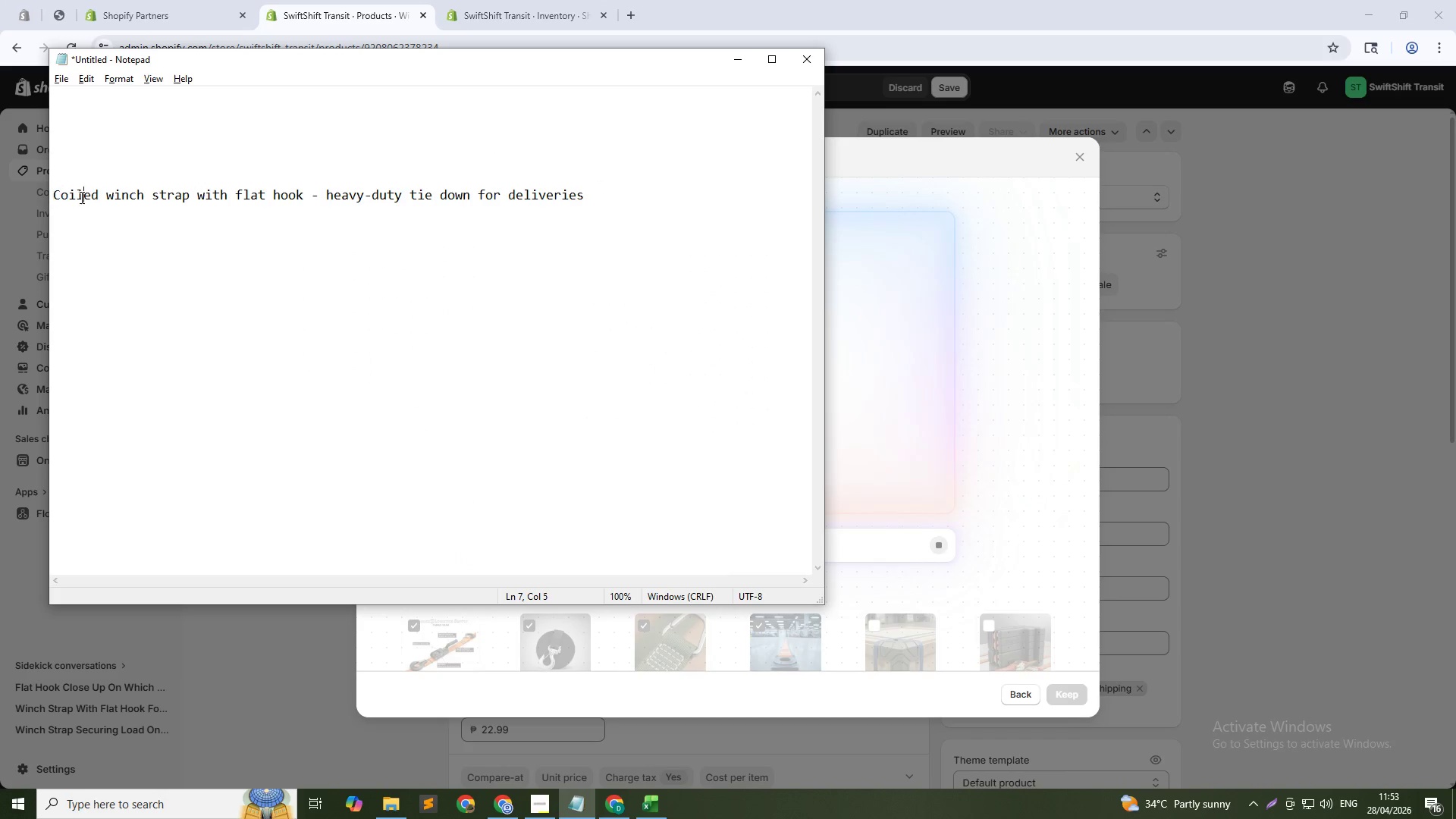 
double_click([82, 197])
 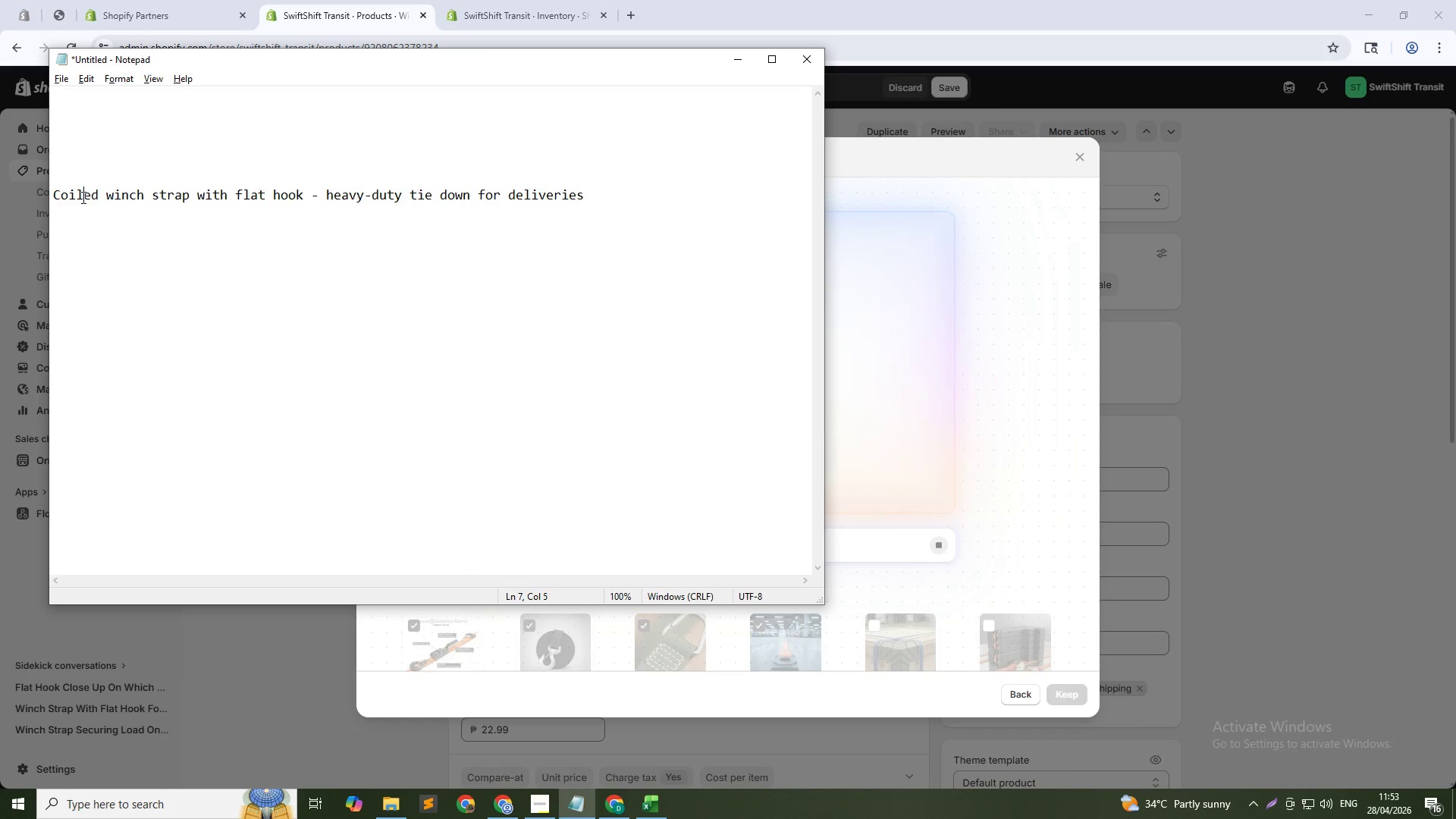 
triple_click([82, 197])
 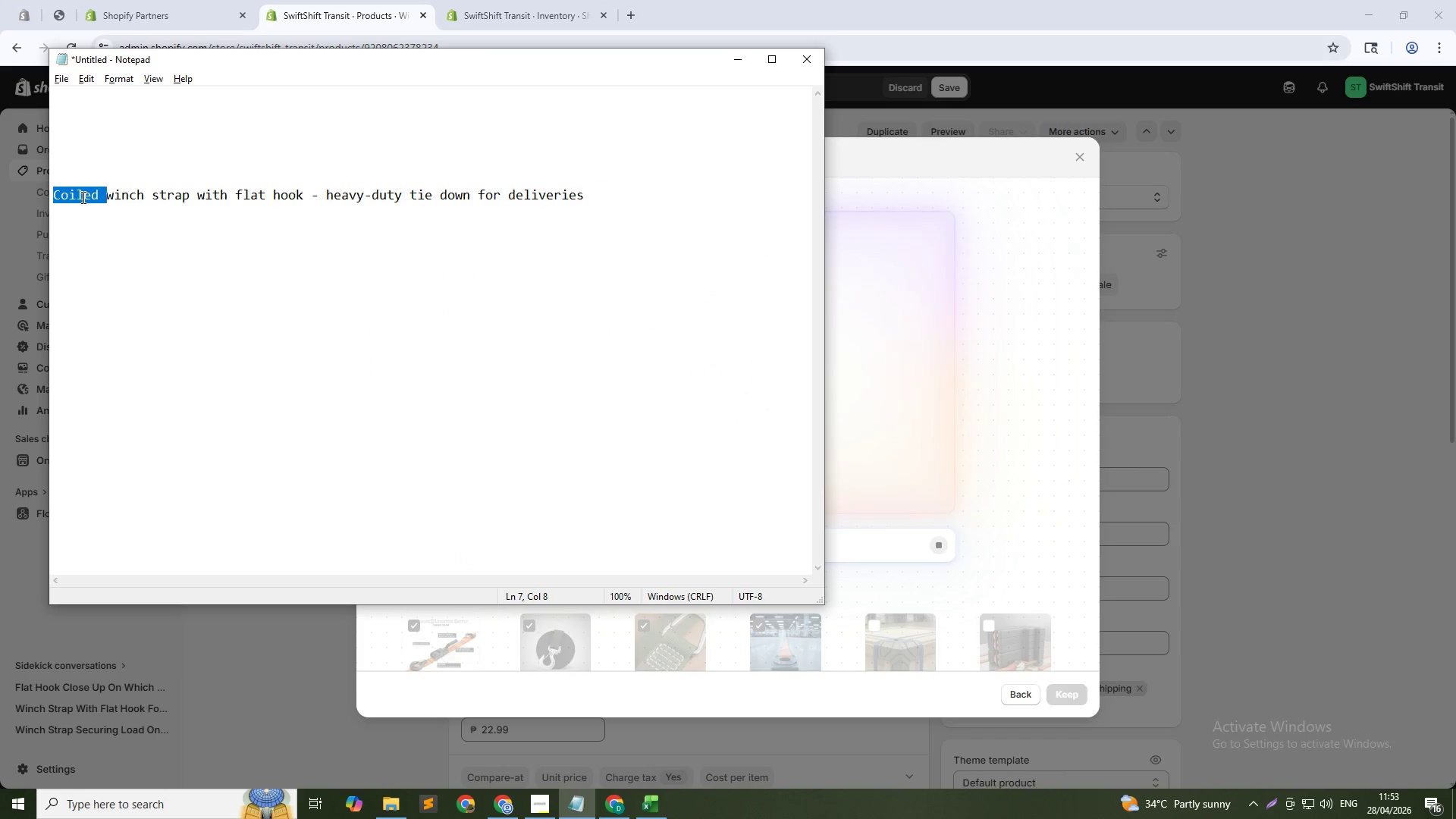 
key(Backspace)
 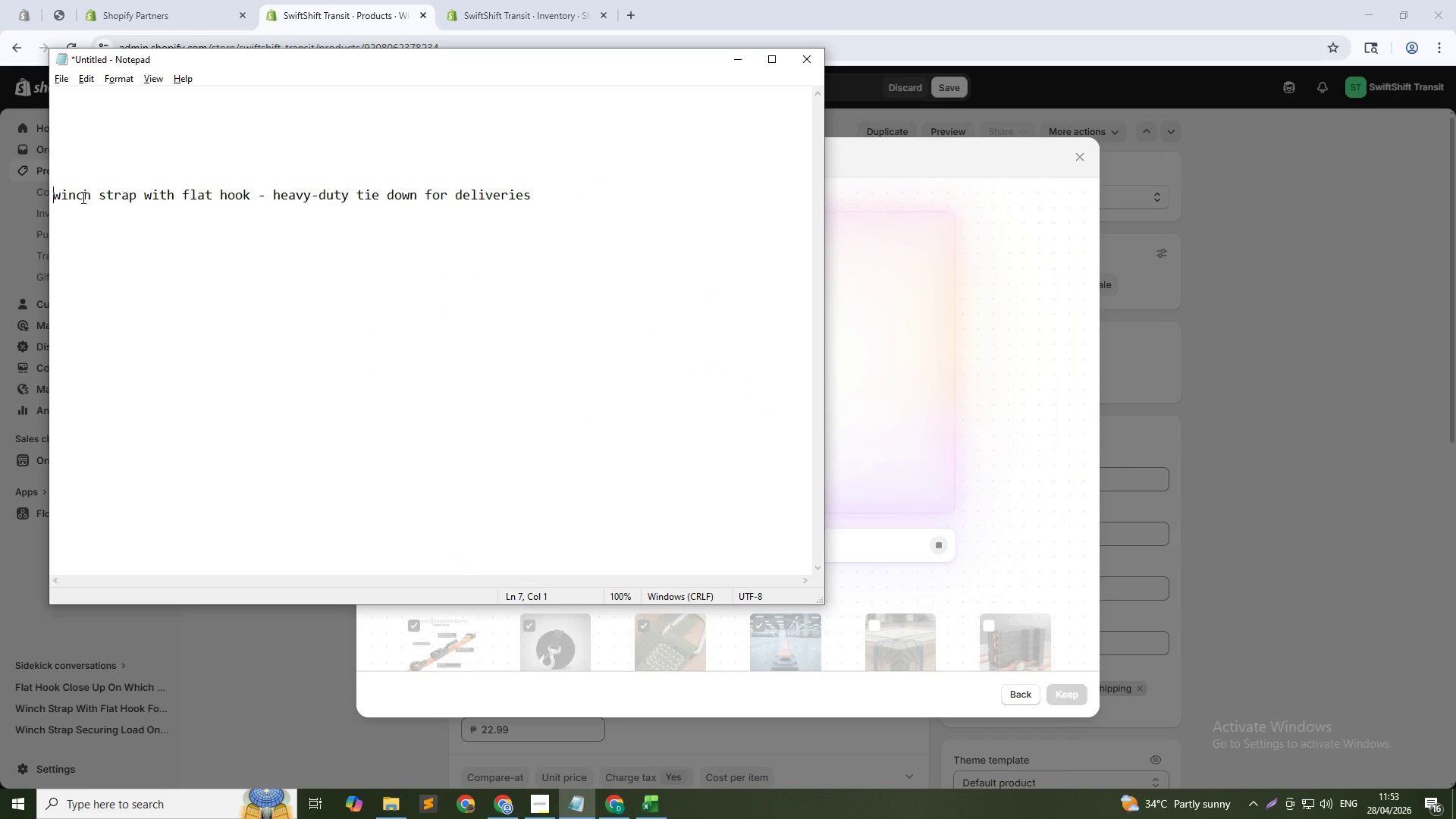 
hold_key(key=Delete, duration=1.5)
 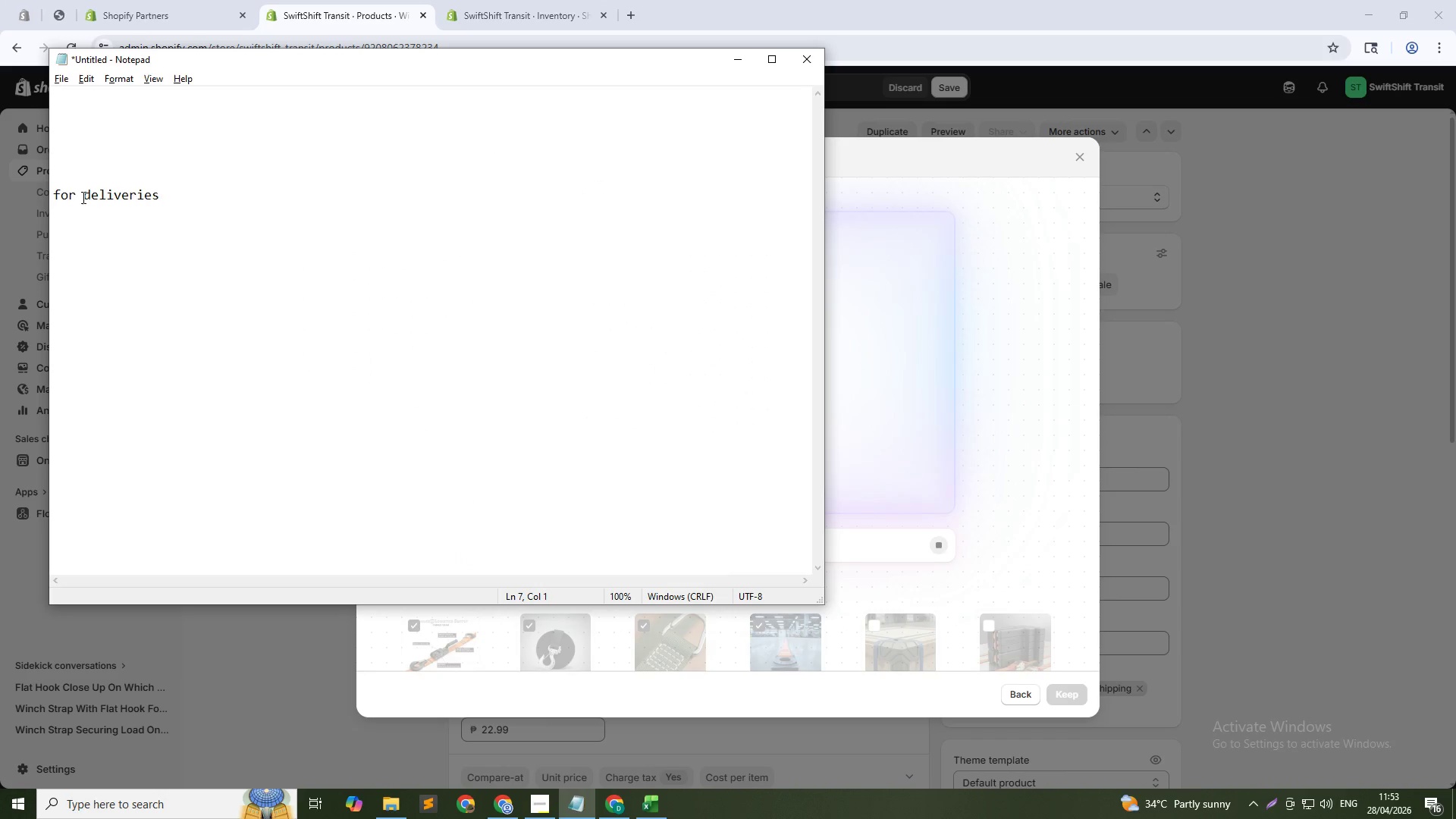 
hold_key(key=Delete, duration=0.94)
 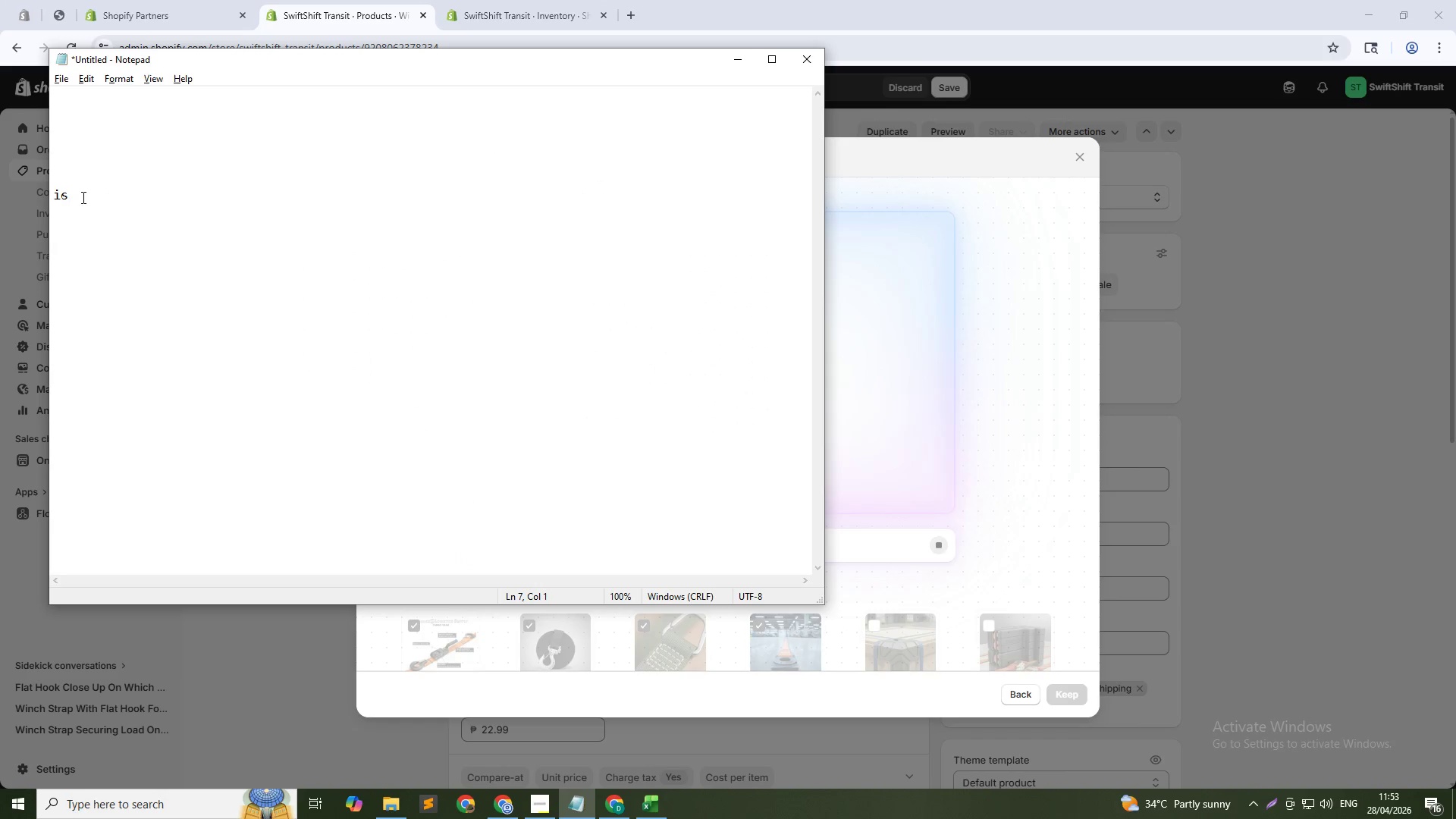 
key(Delete)
 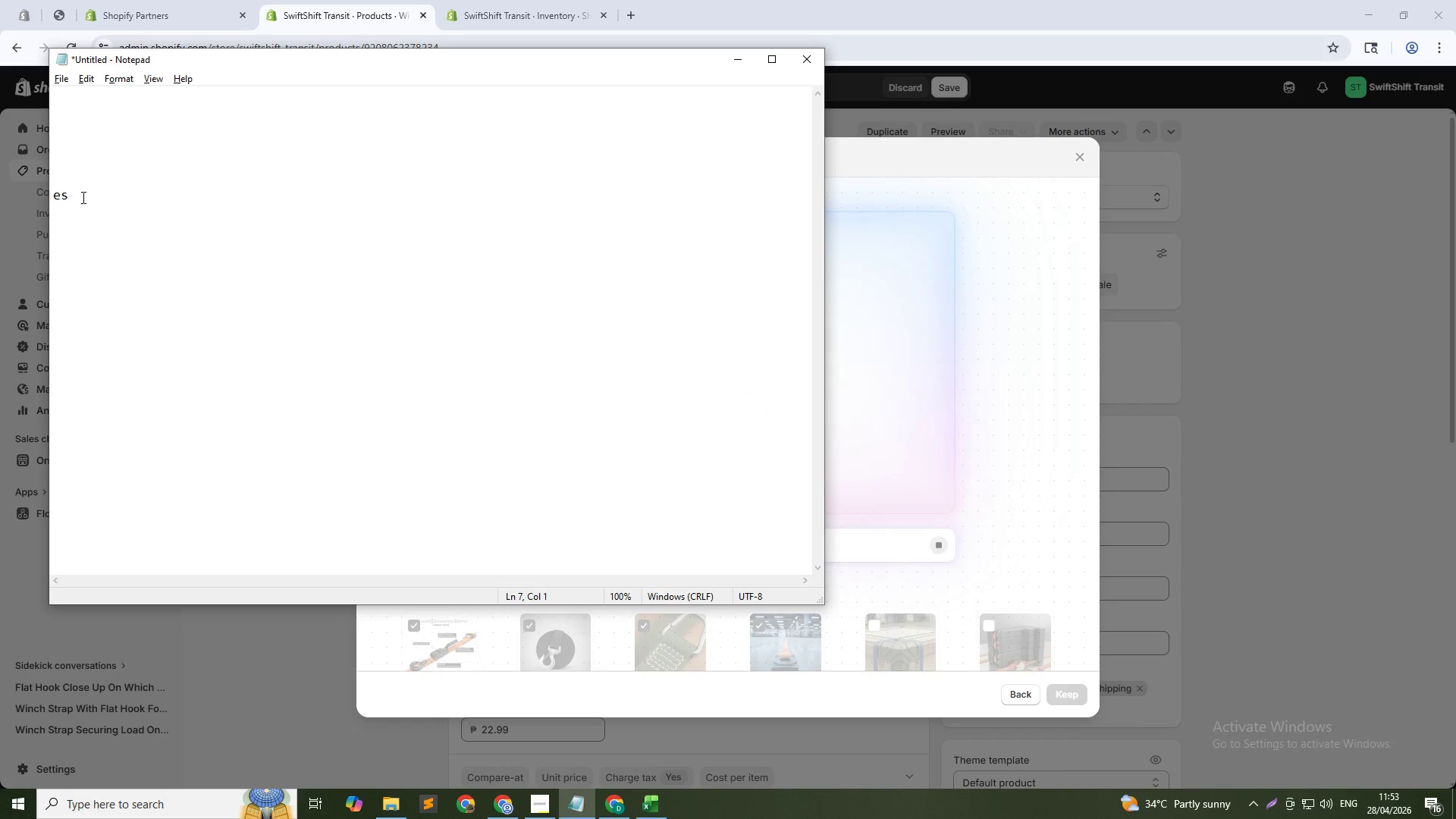 
key(Delete)
 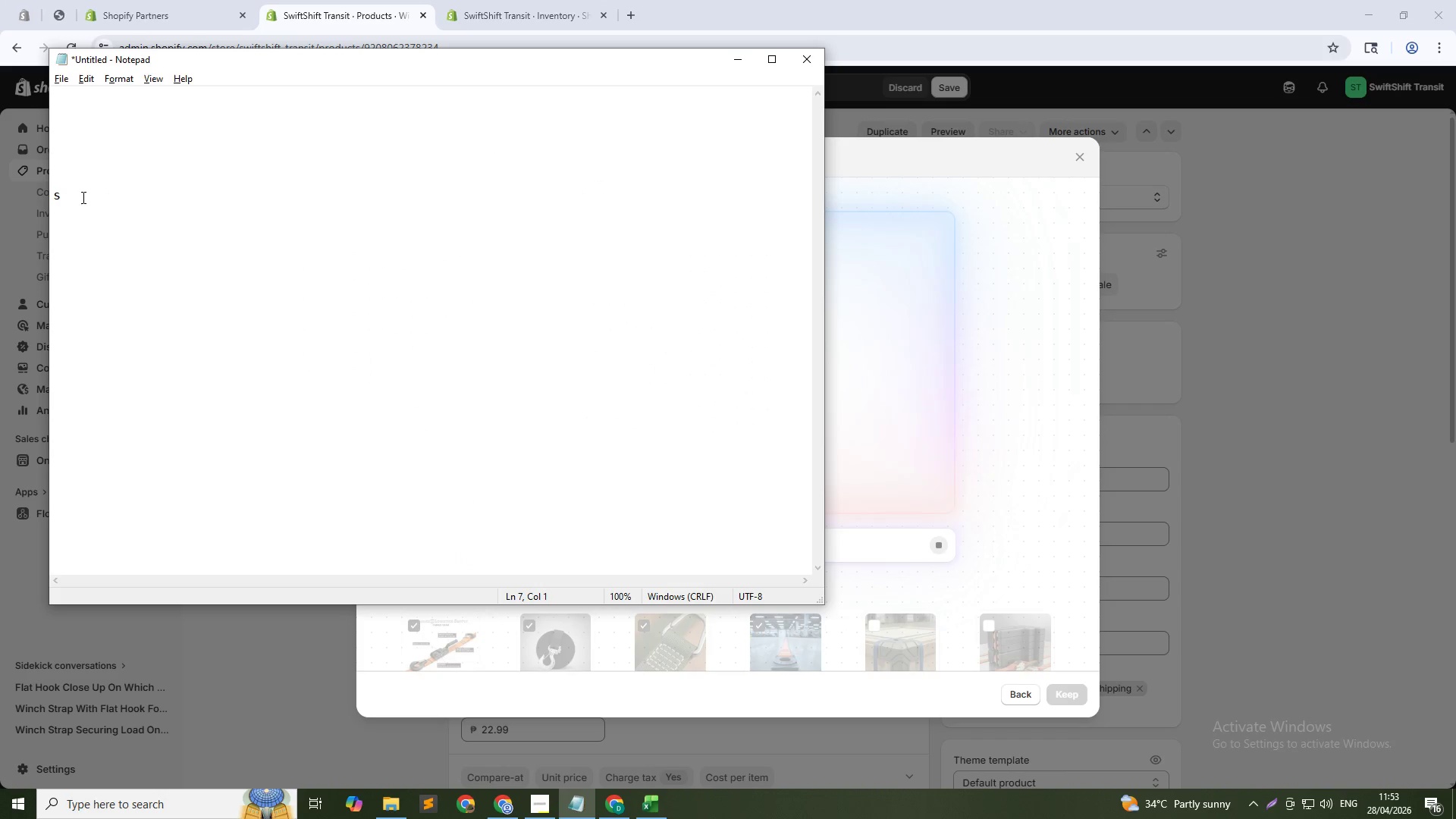 
key(Delete)
 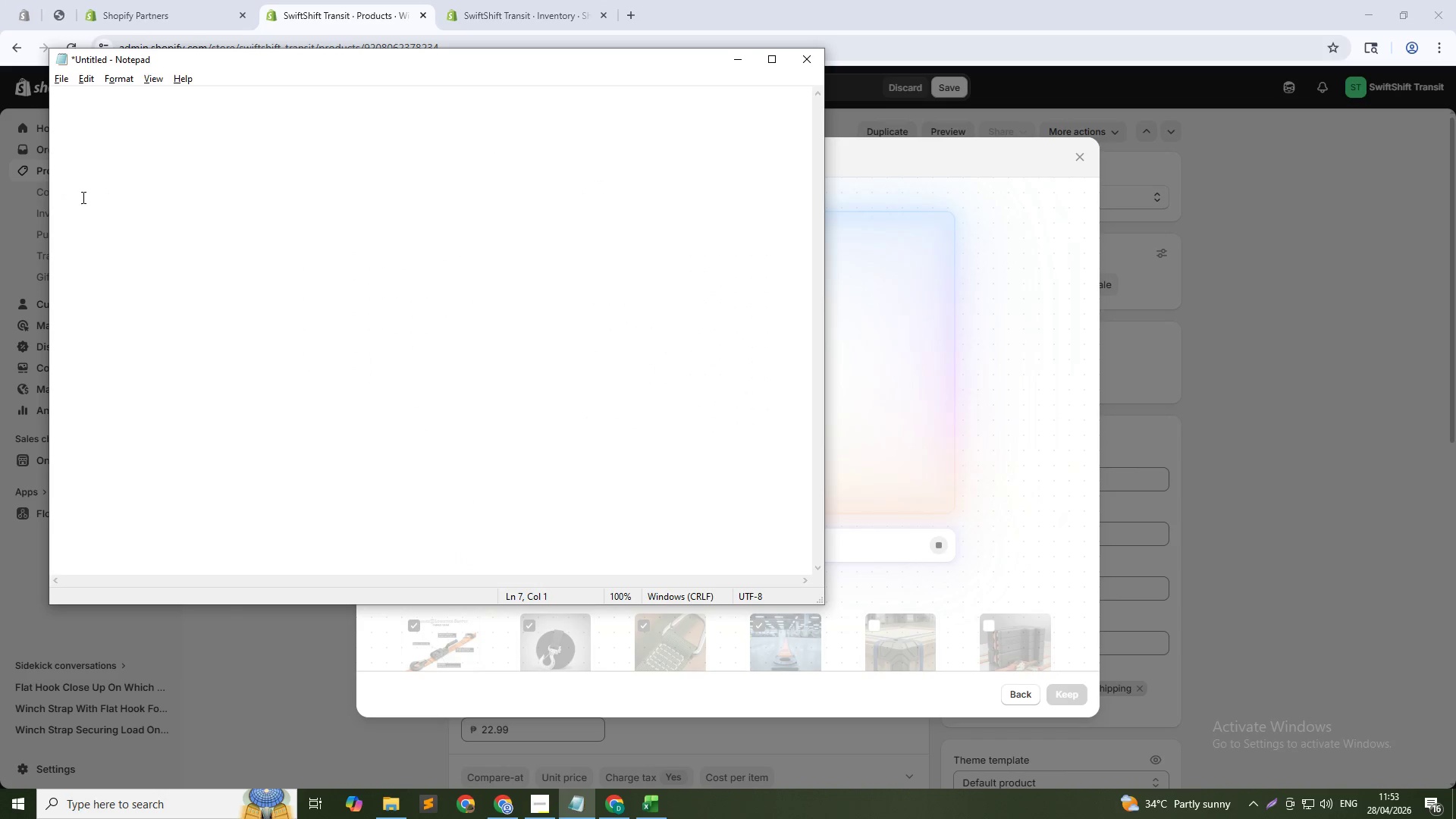 
key(Delete)
 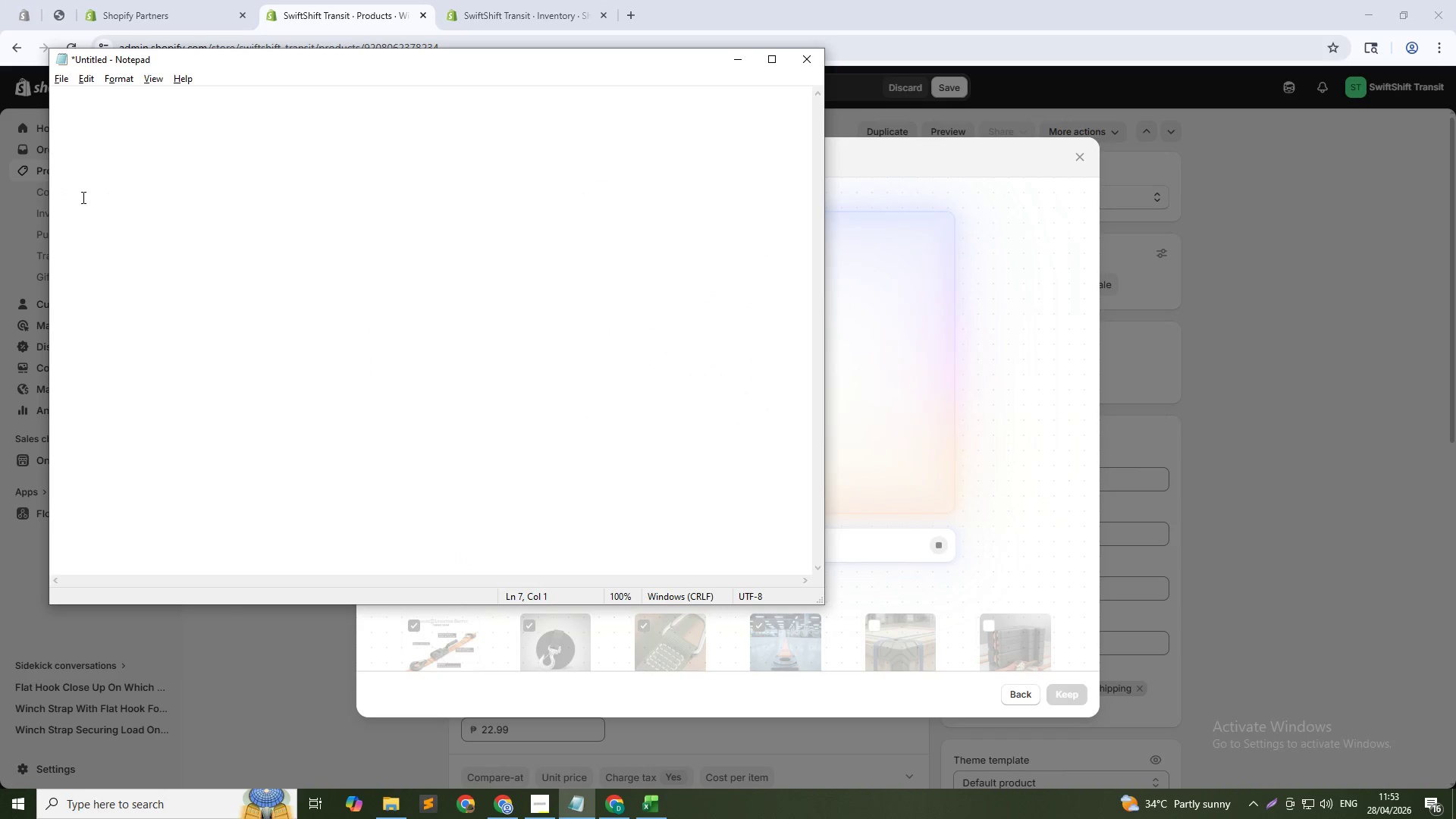 
key(Delete)
 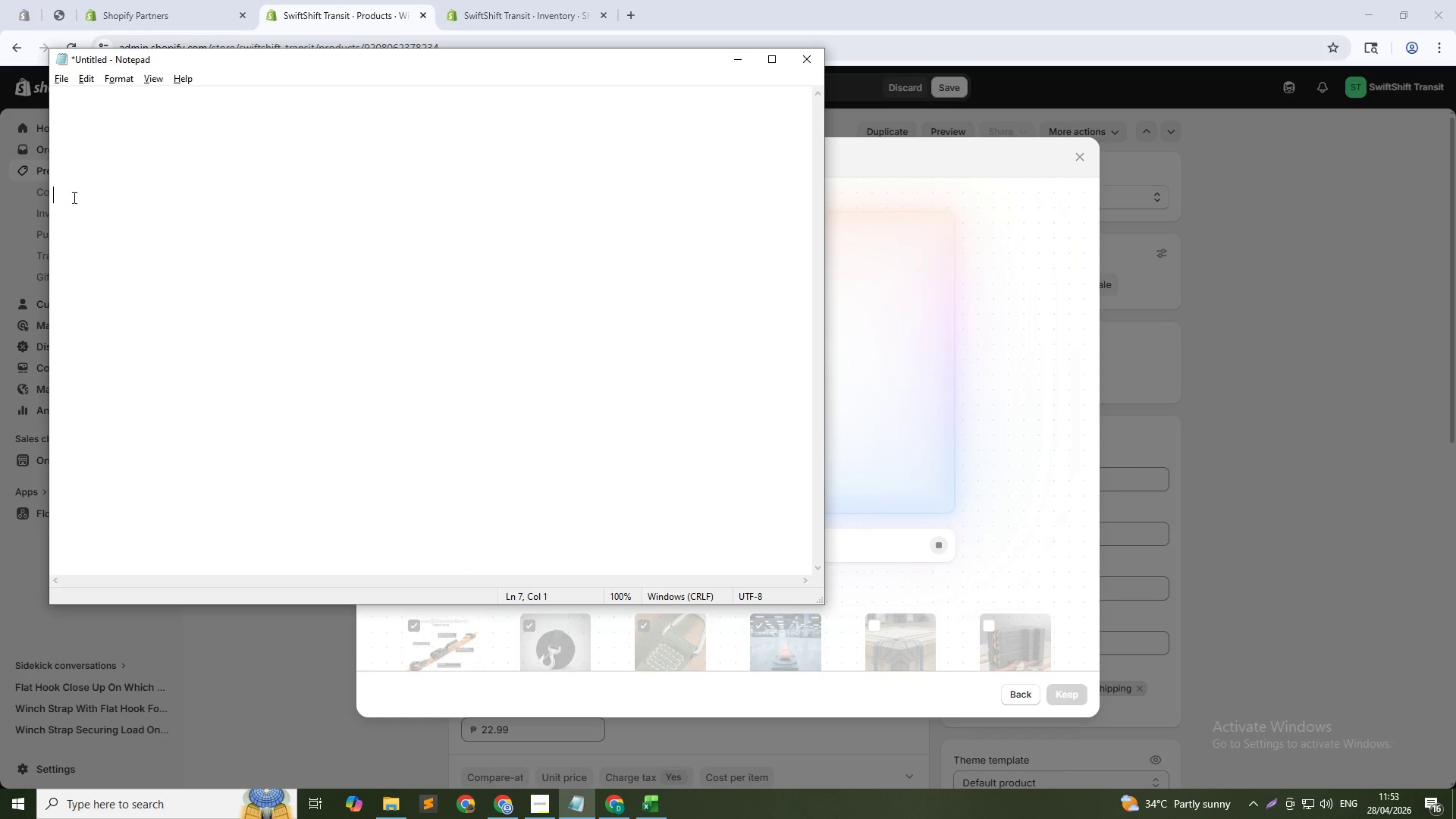 
left_click([97, 107])
 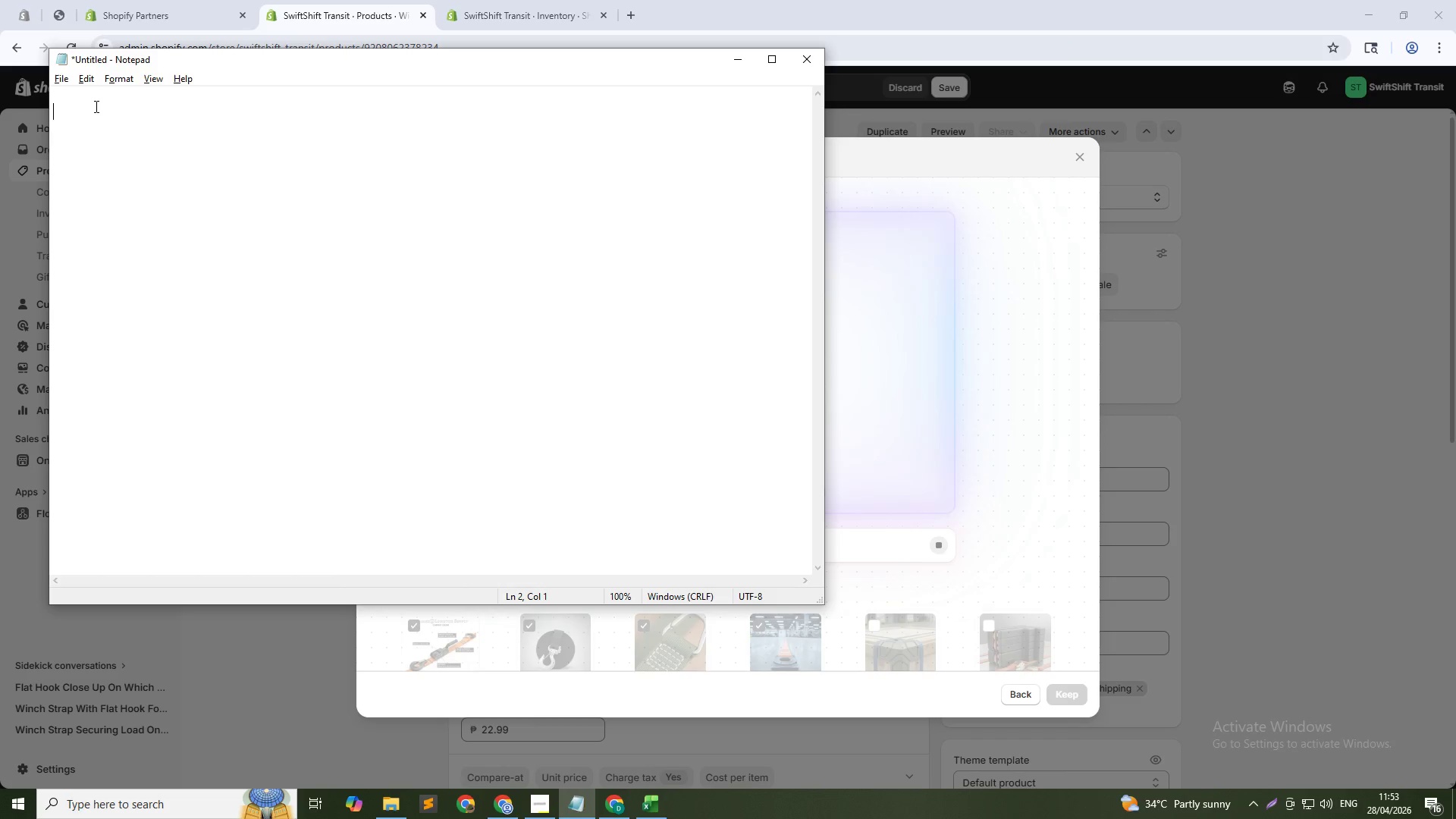 
type(Heavy-duty bung)
 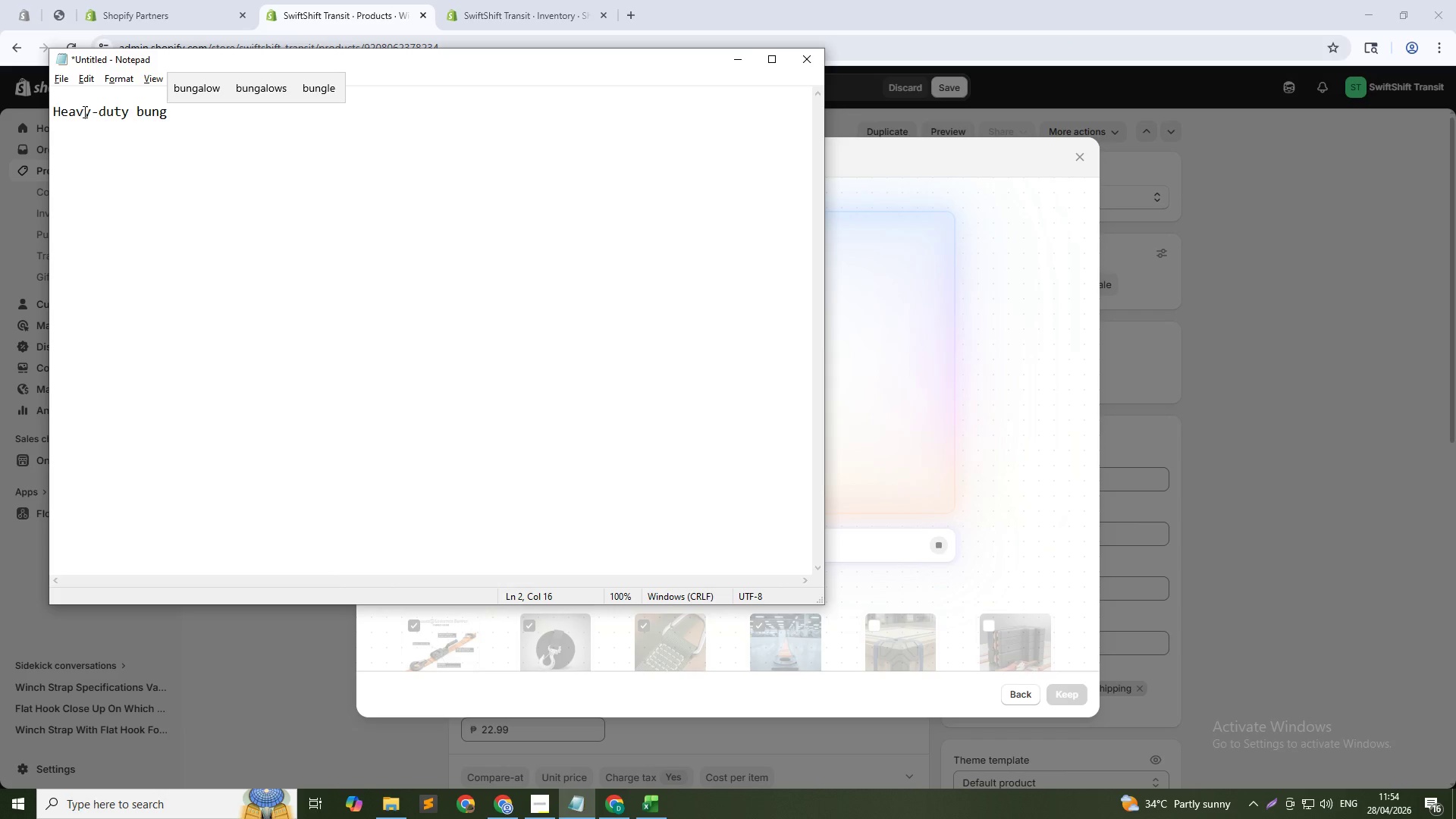 
type(ee card assortment - professional courier gear for light loads)
 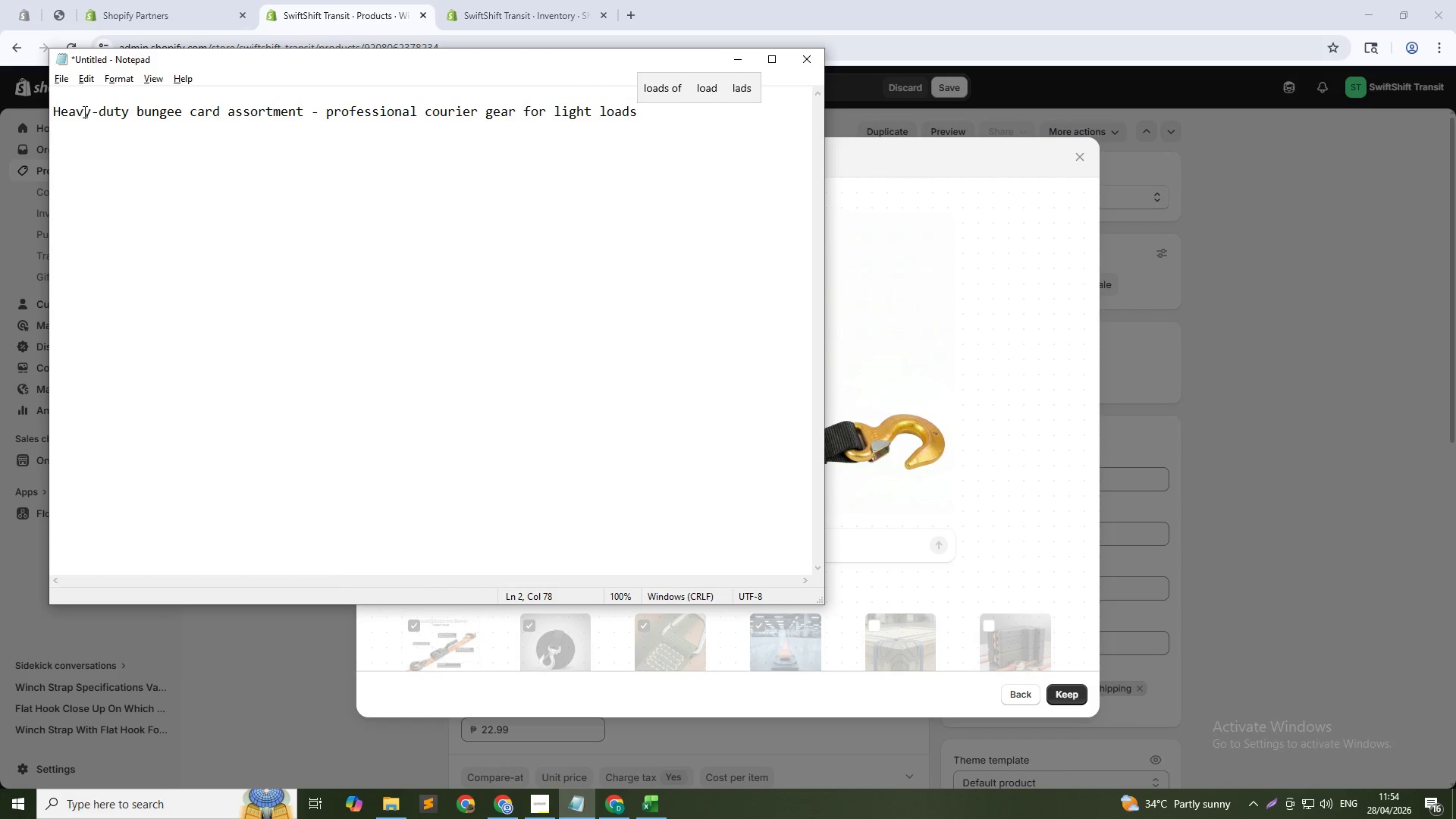 
key(Enter)
 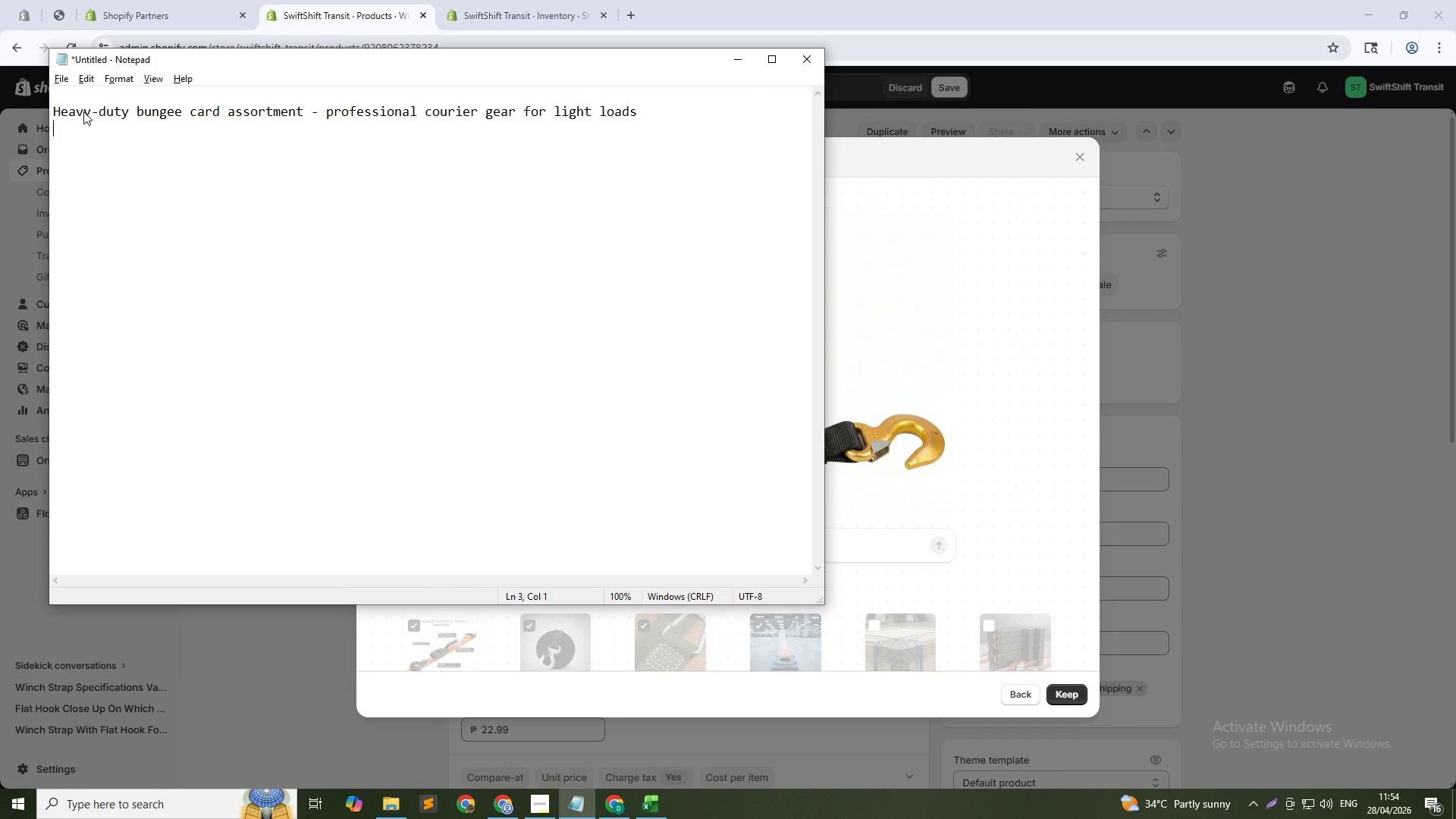 
type(Bungee cord hook clos-up - elastic tie downs for cargo covers)
 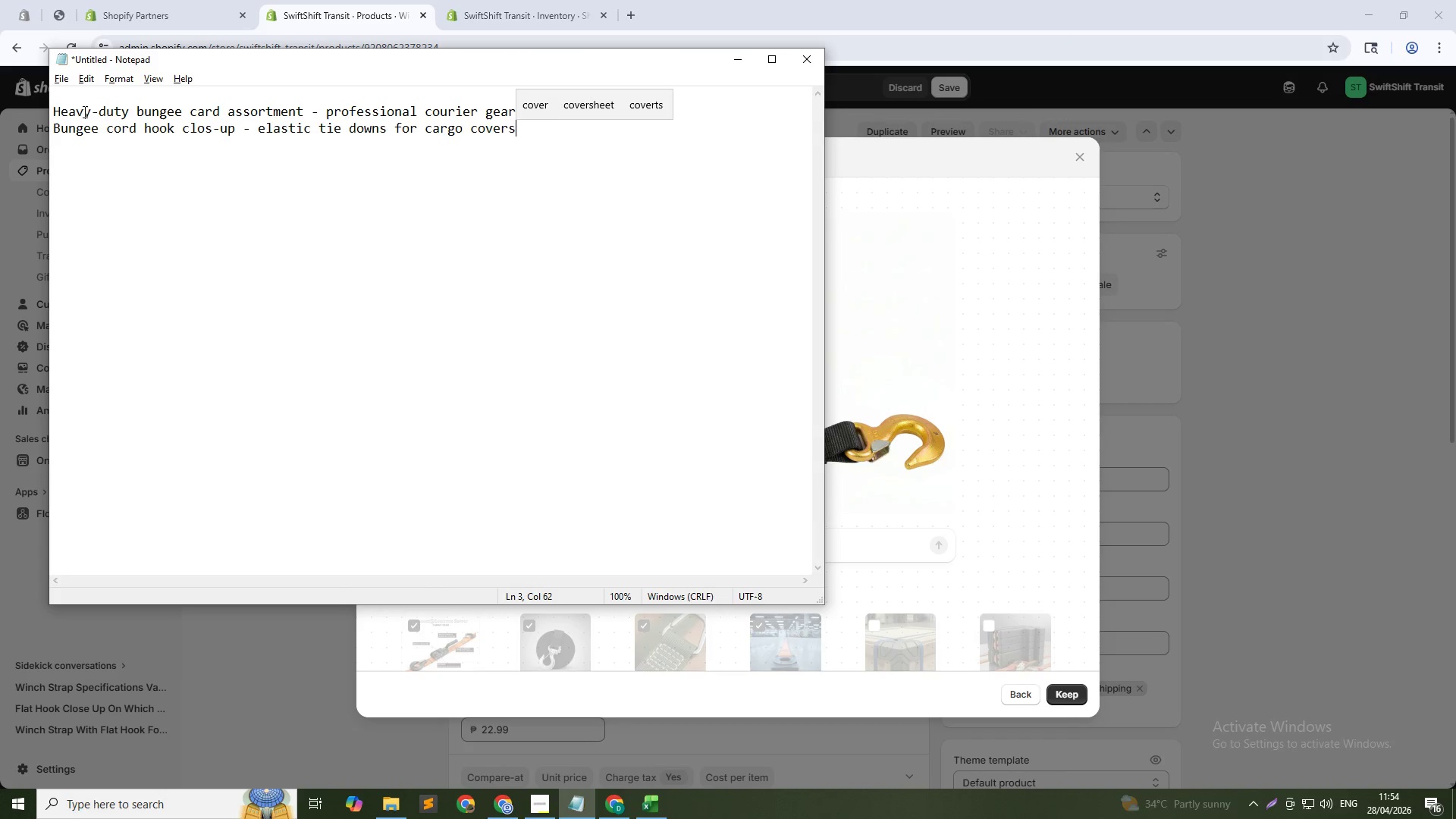 
key(Enter)
 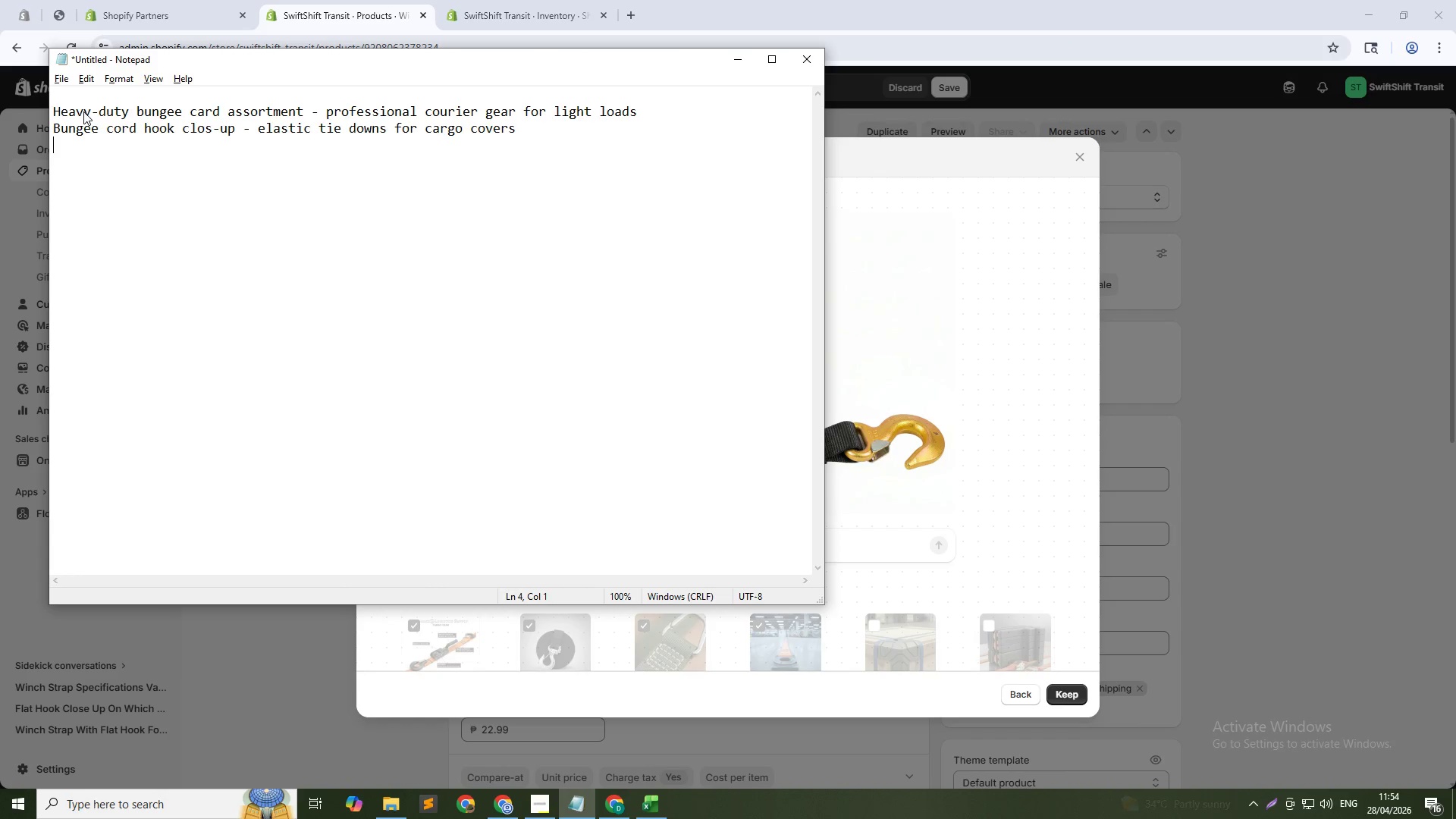 
type(BUngee )
key(Backspace)
key(Backspace)
key(Backspace)
key(Backspace)
key(Backspace)
key(Backspace)
type(ungee cords securing cargo cover - progessional moving equipment)
 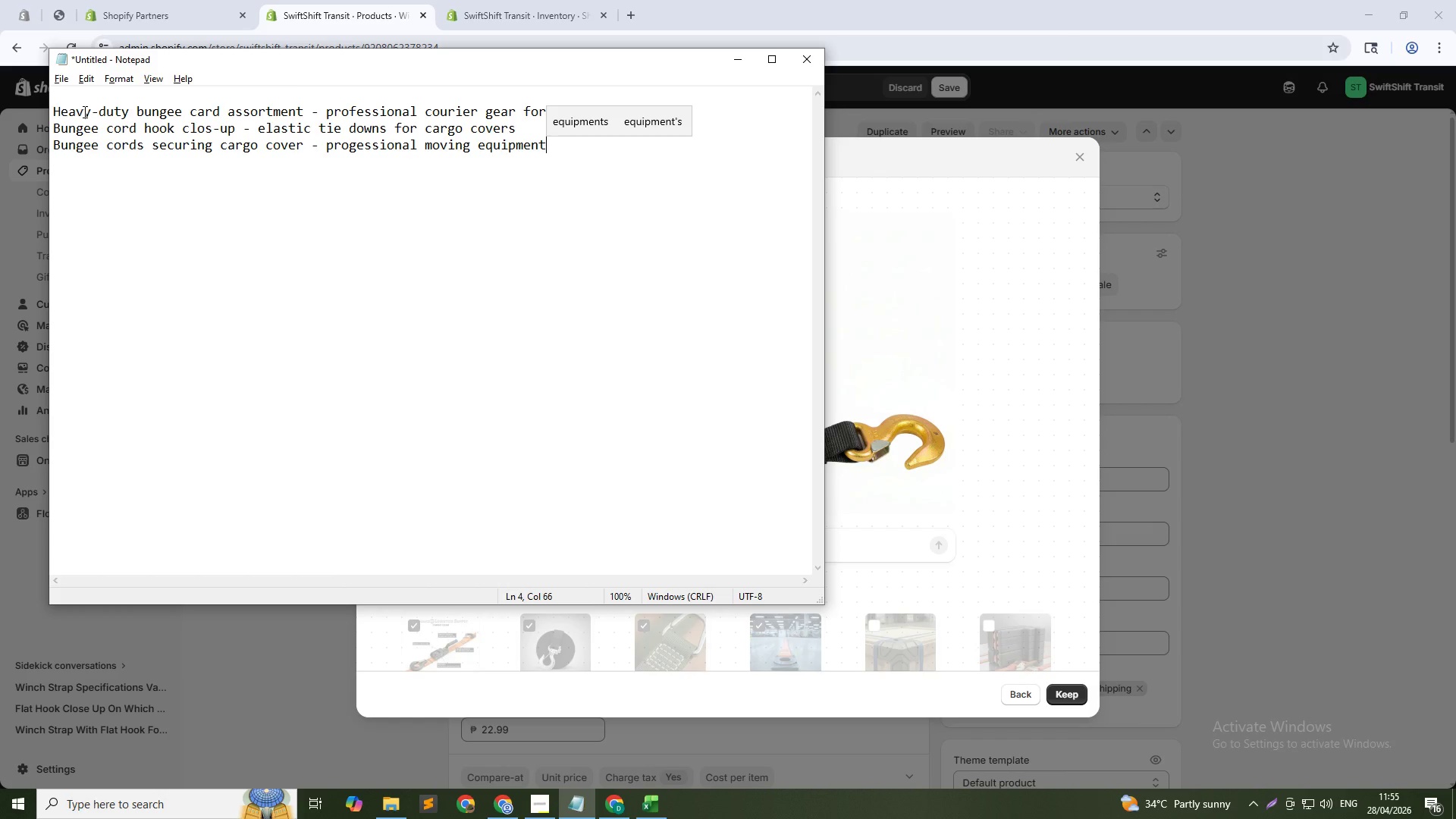 
wait(14.31)
 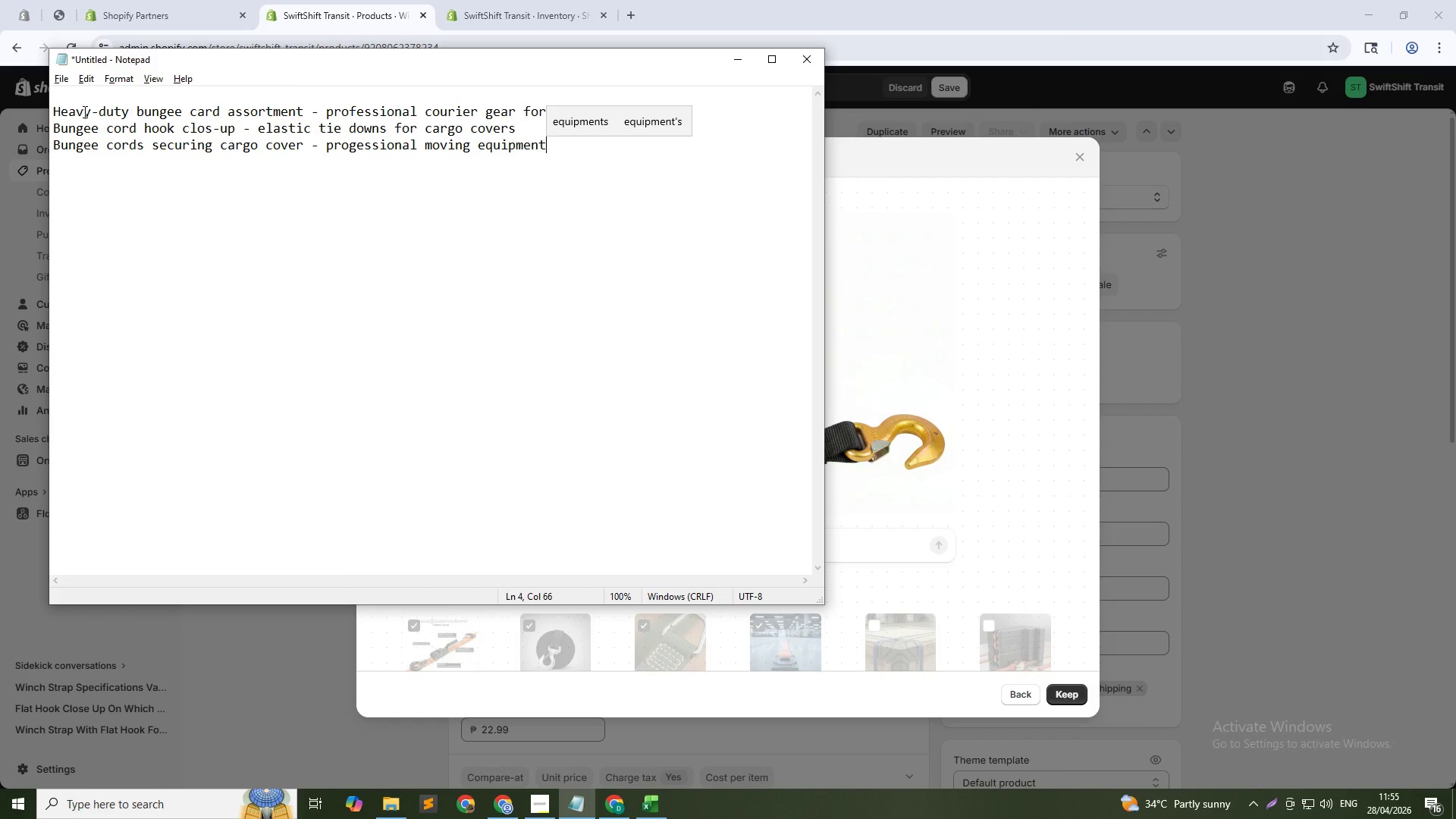 
key(Alt+AltLeft)
 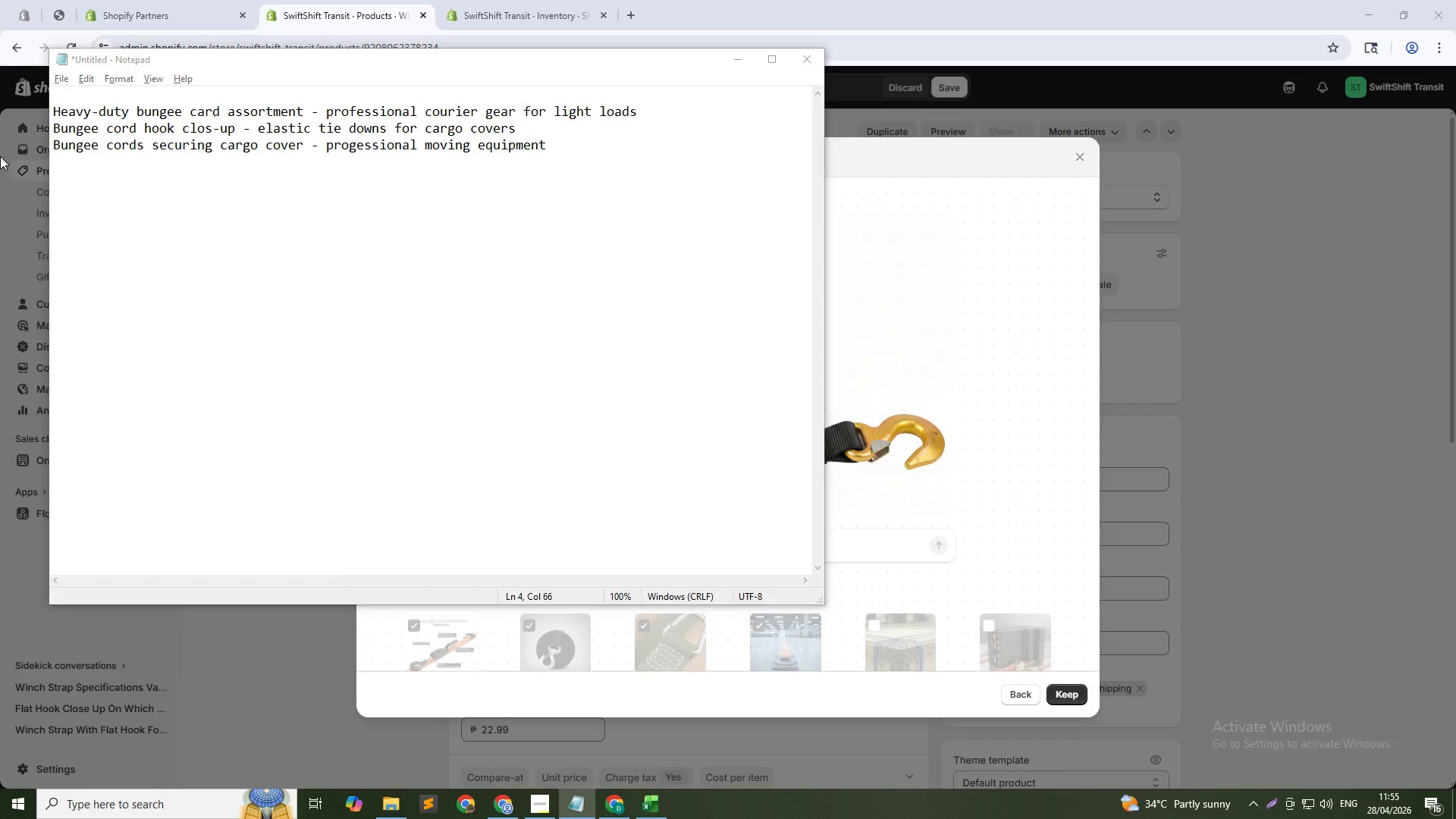 
key(Alt+Tab)
 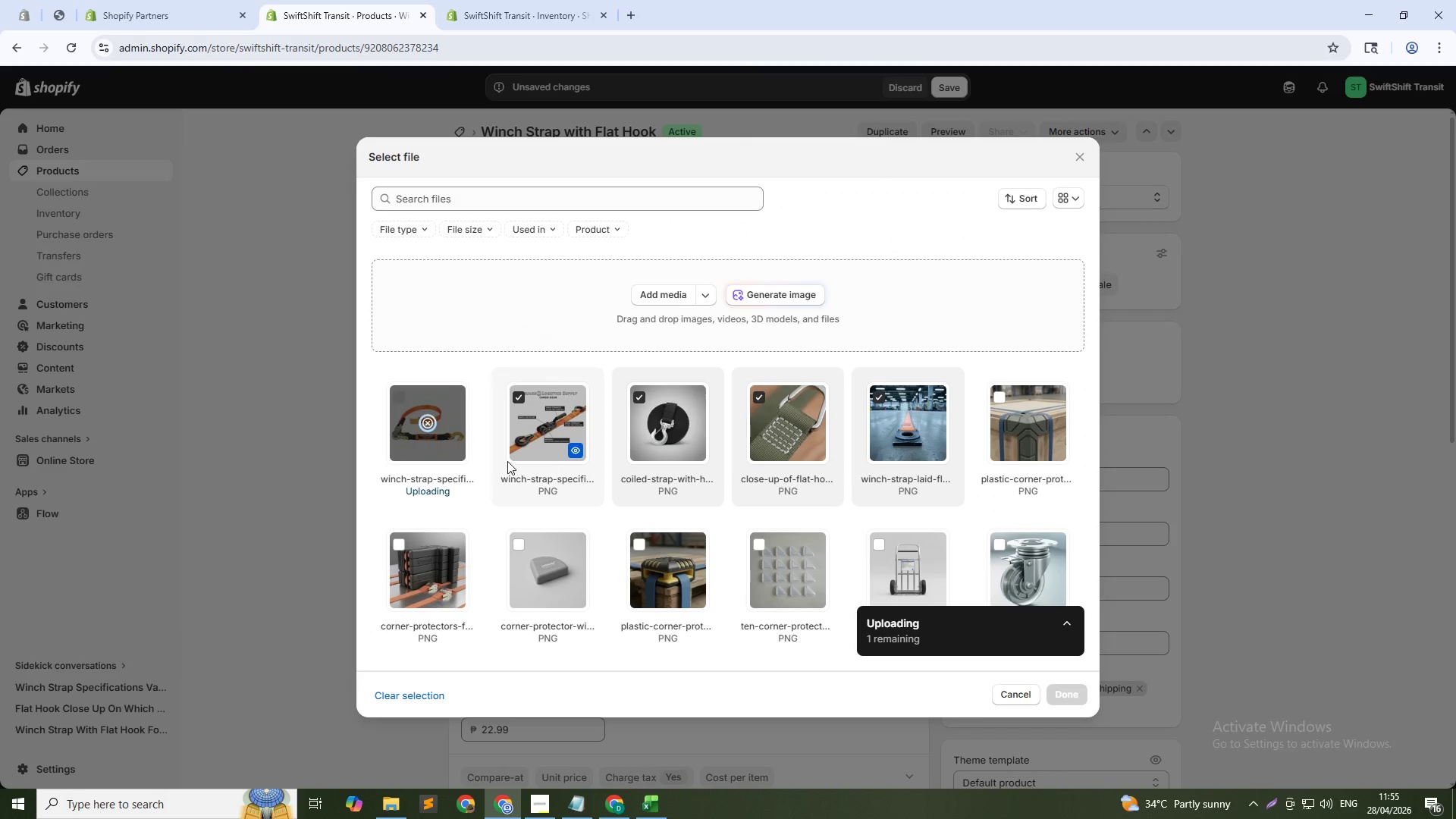 
wait(8.36)
 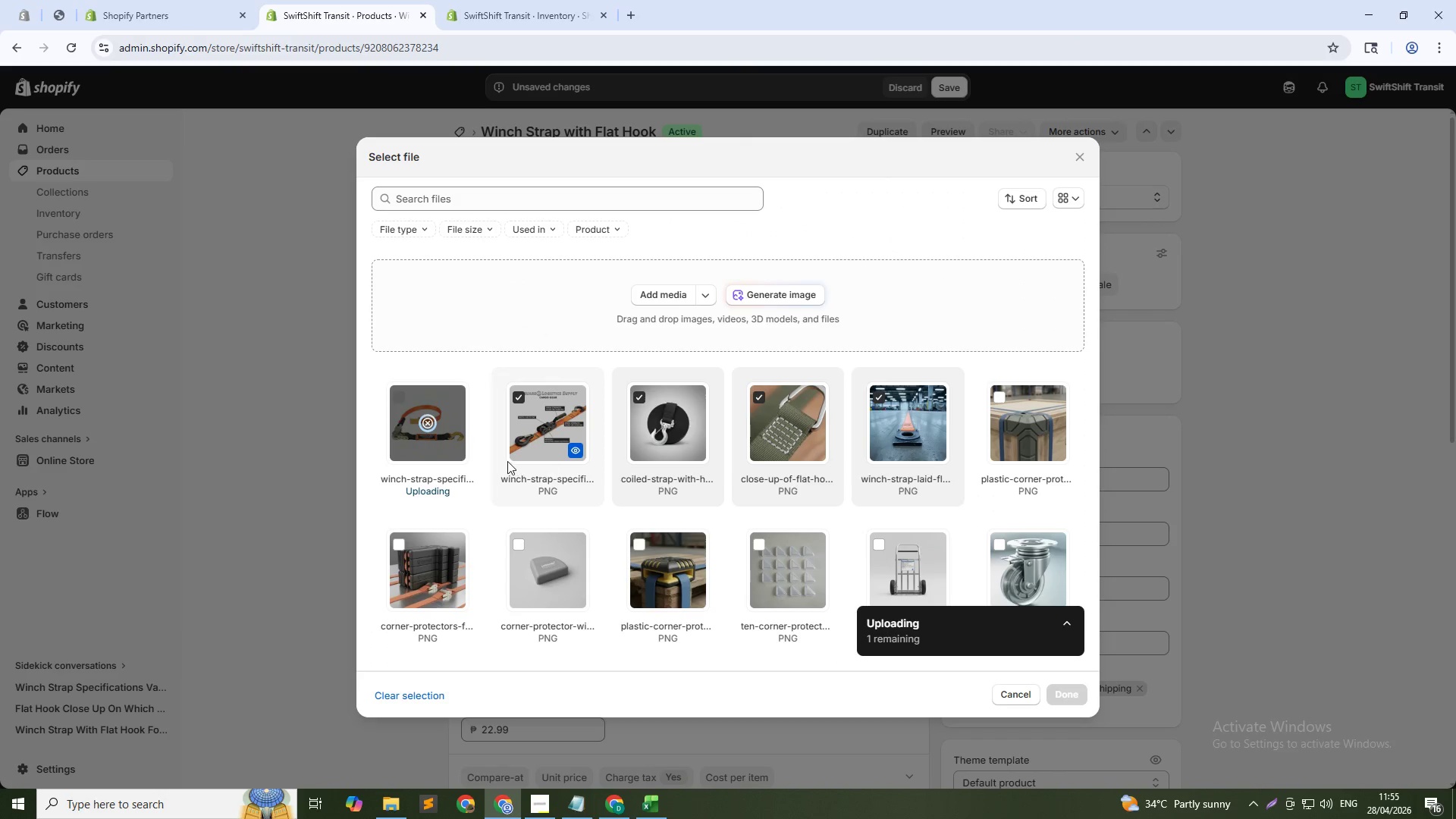 
left_click([1072, 695])
 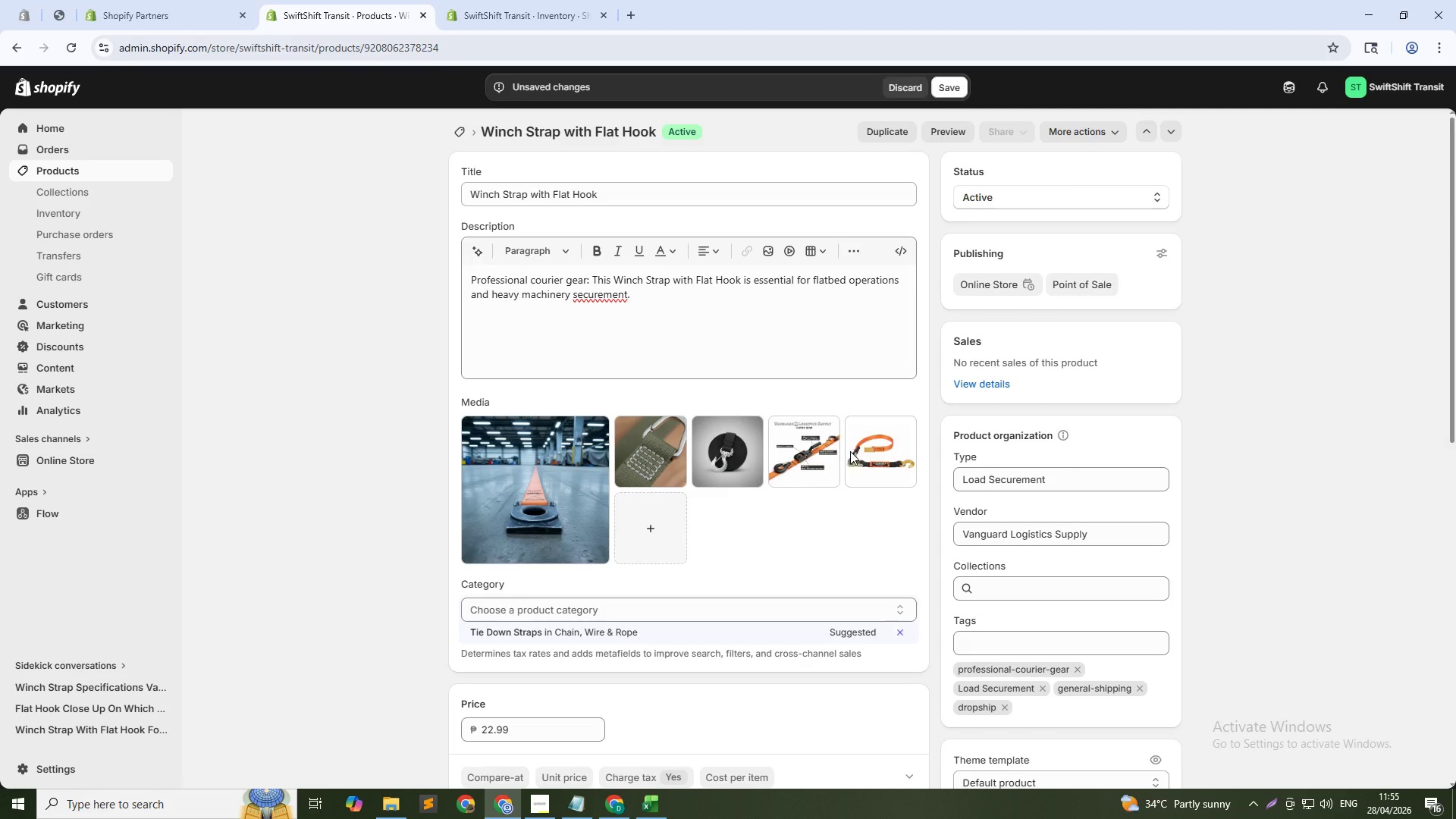 
left_click([874, 450])
 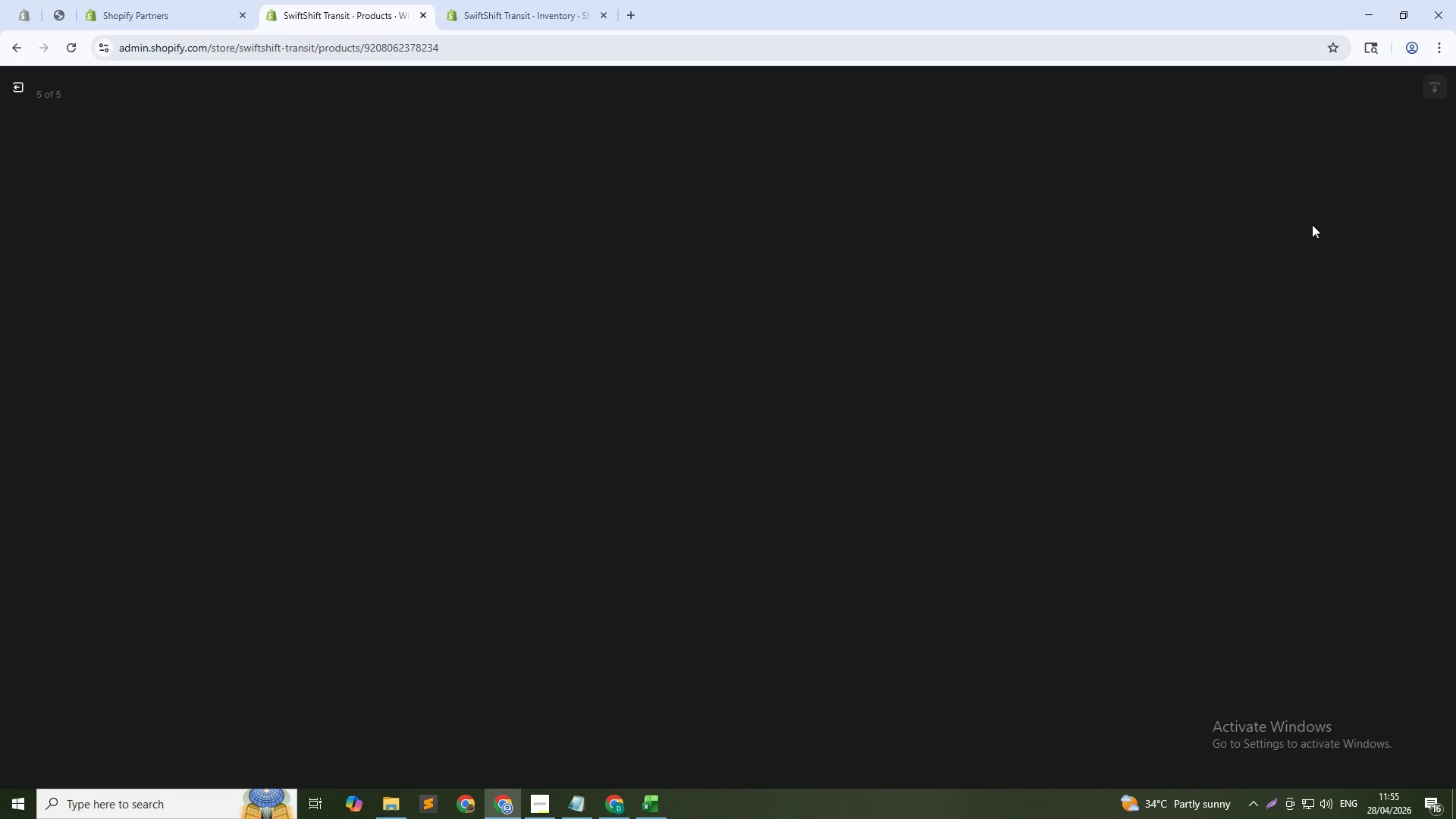 
left_click([1304, 253])
 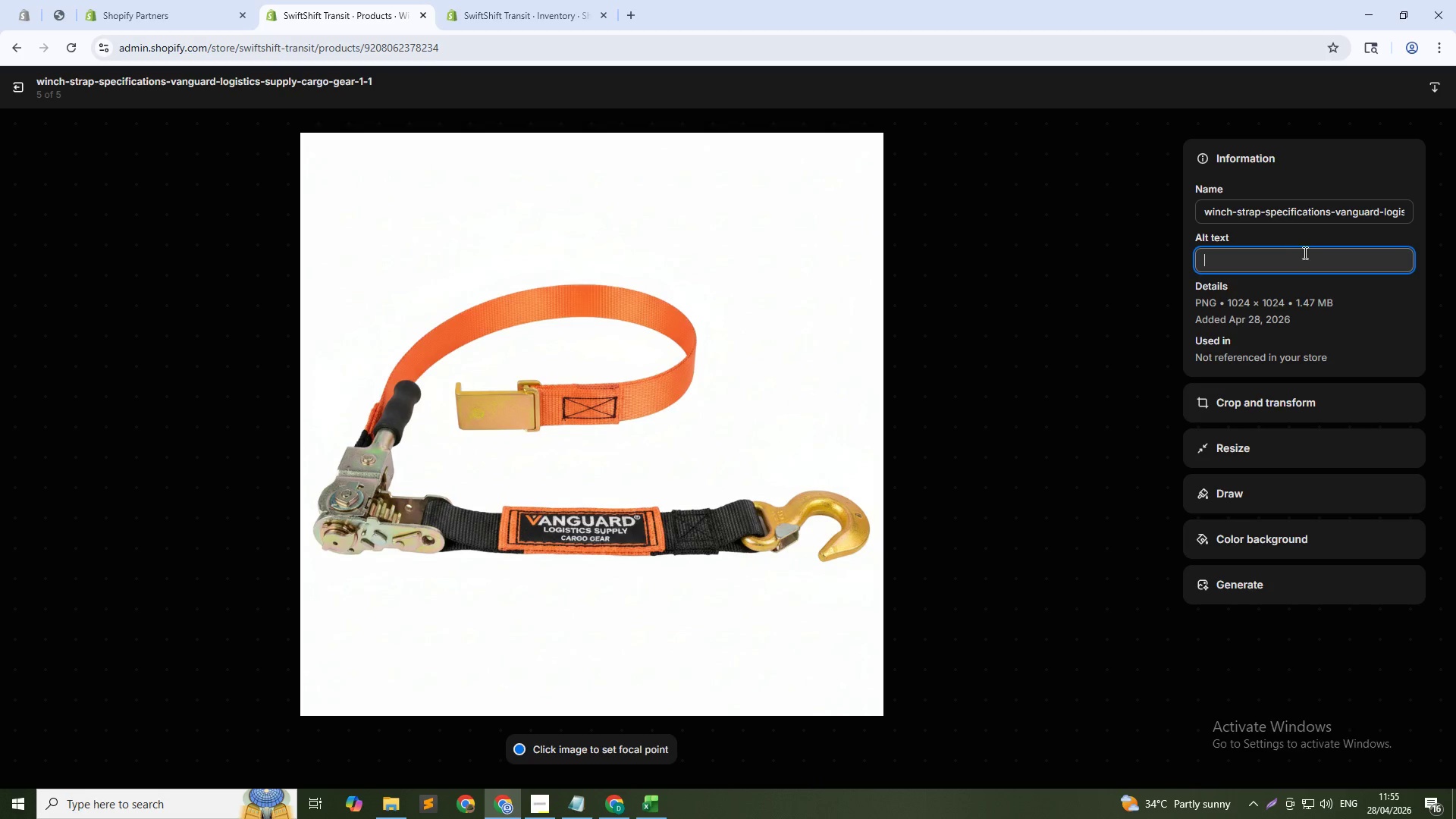 
key(Meta+V)
 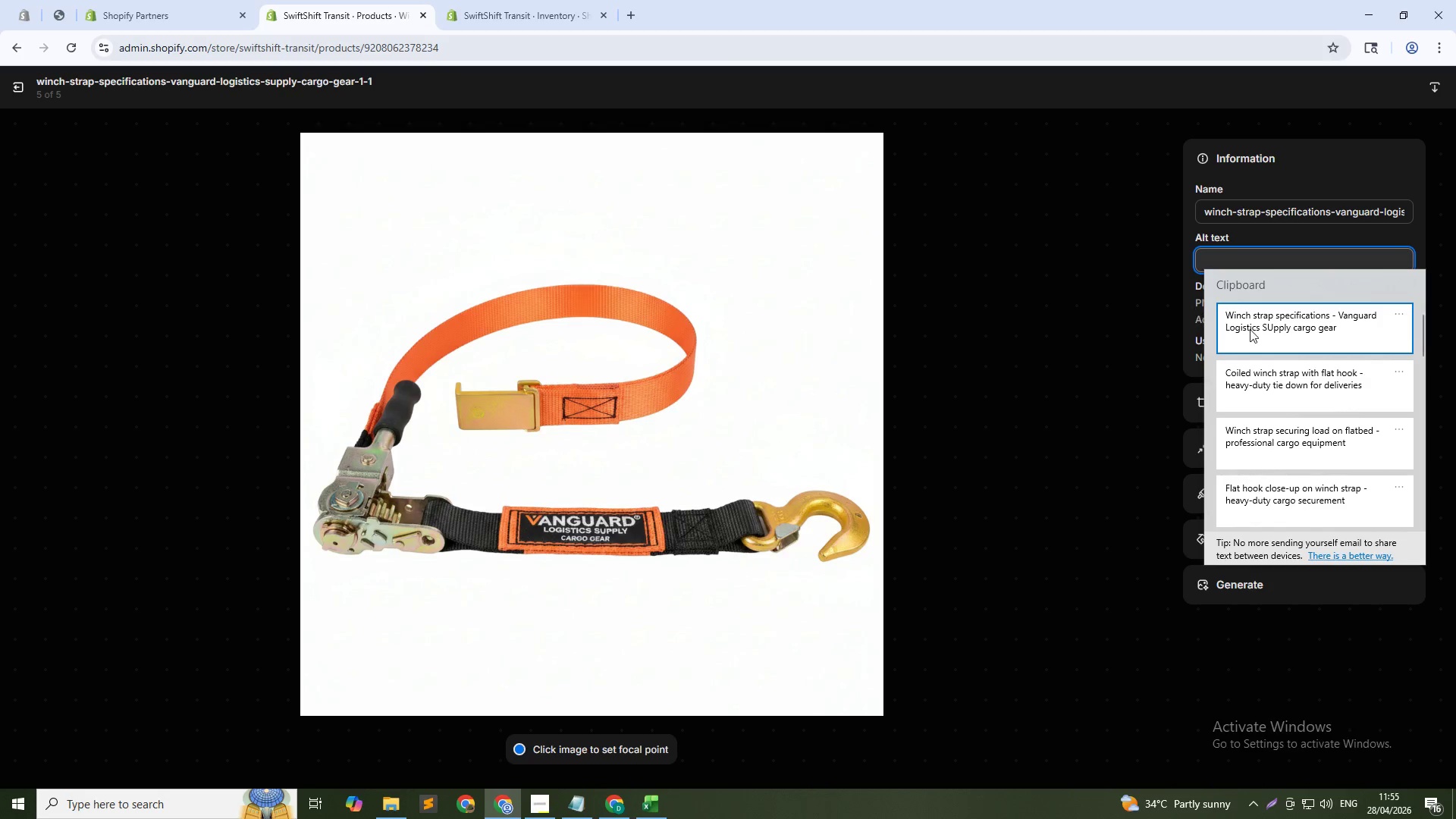 
left_click([1251, 329])
 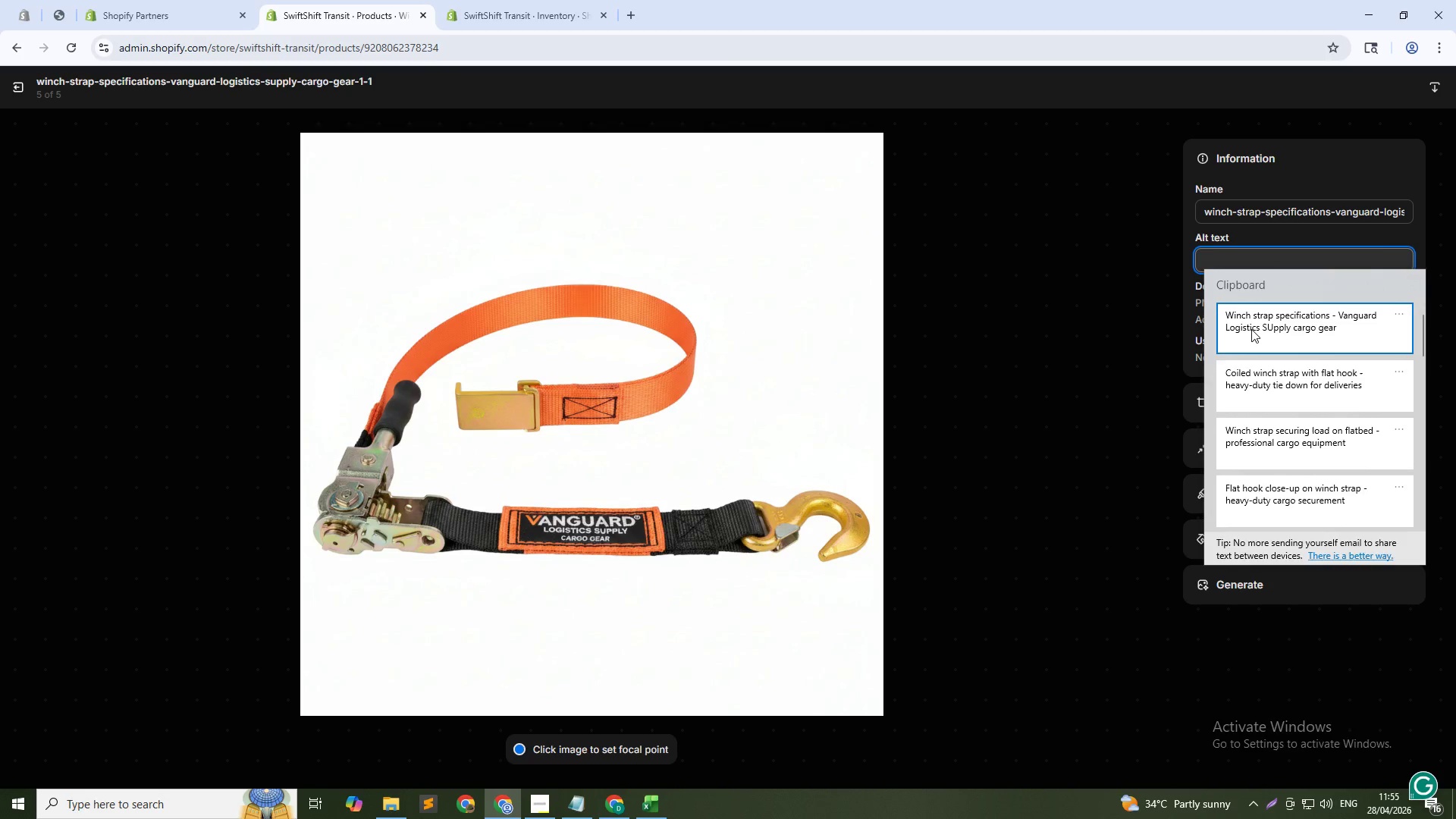 
key(Control+ControlLeft)
 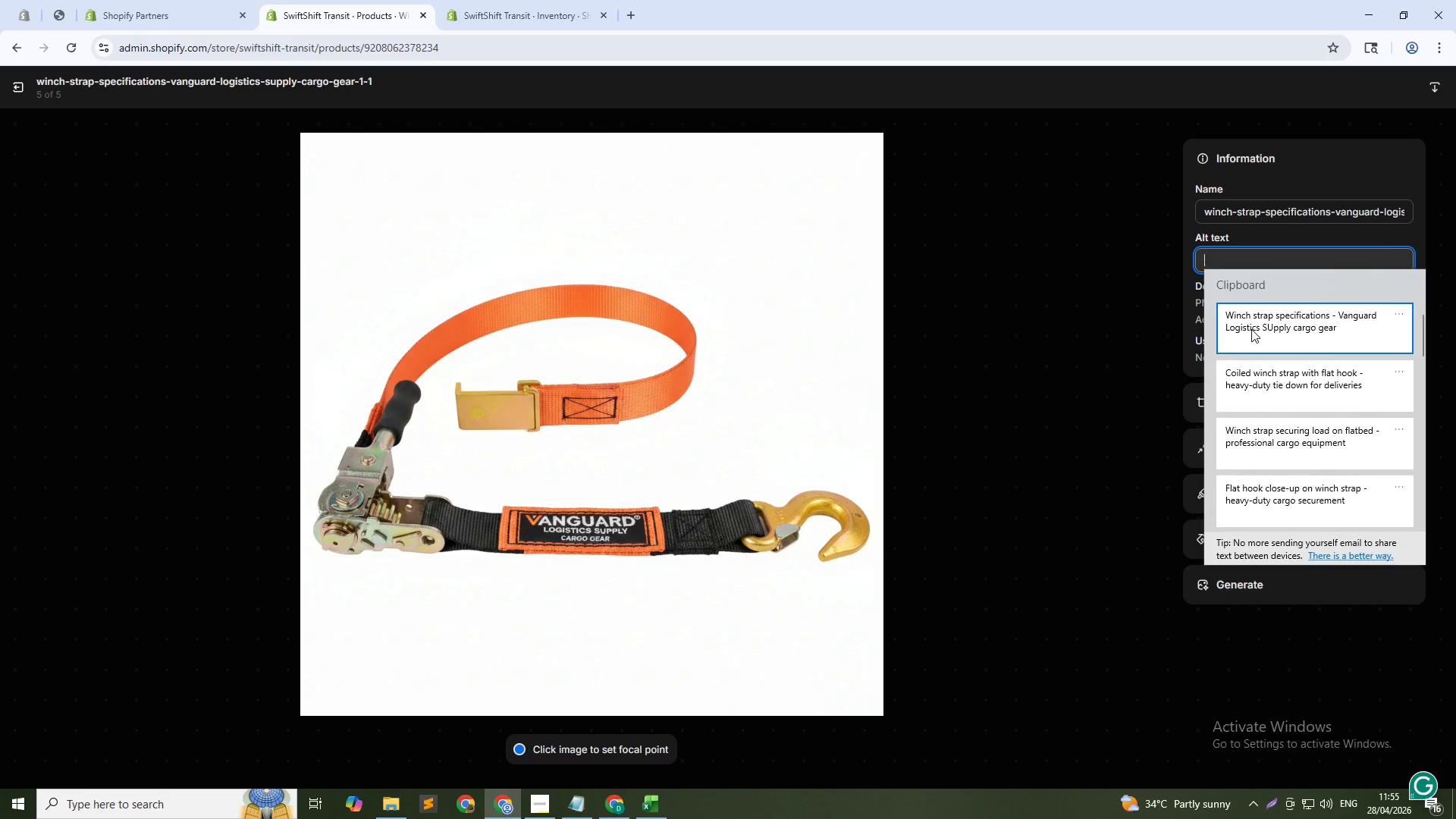 
key(Control+V)
 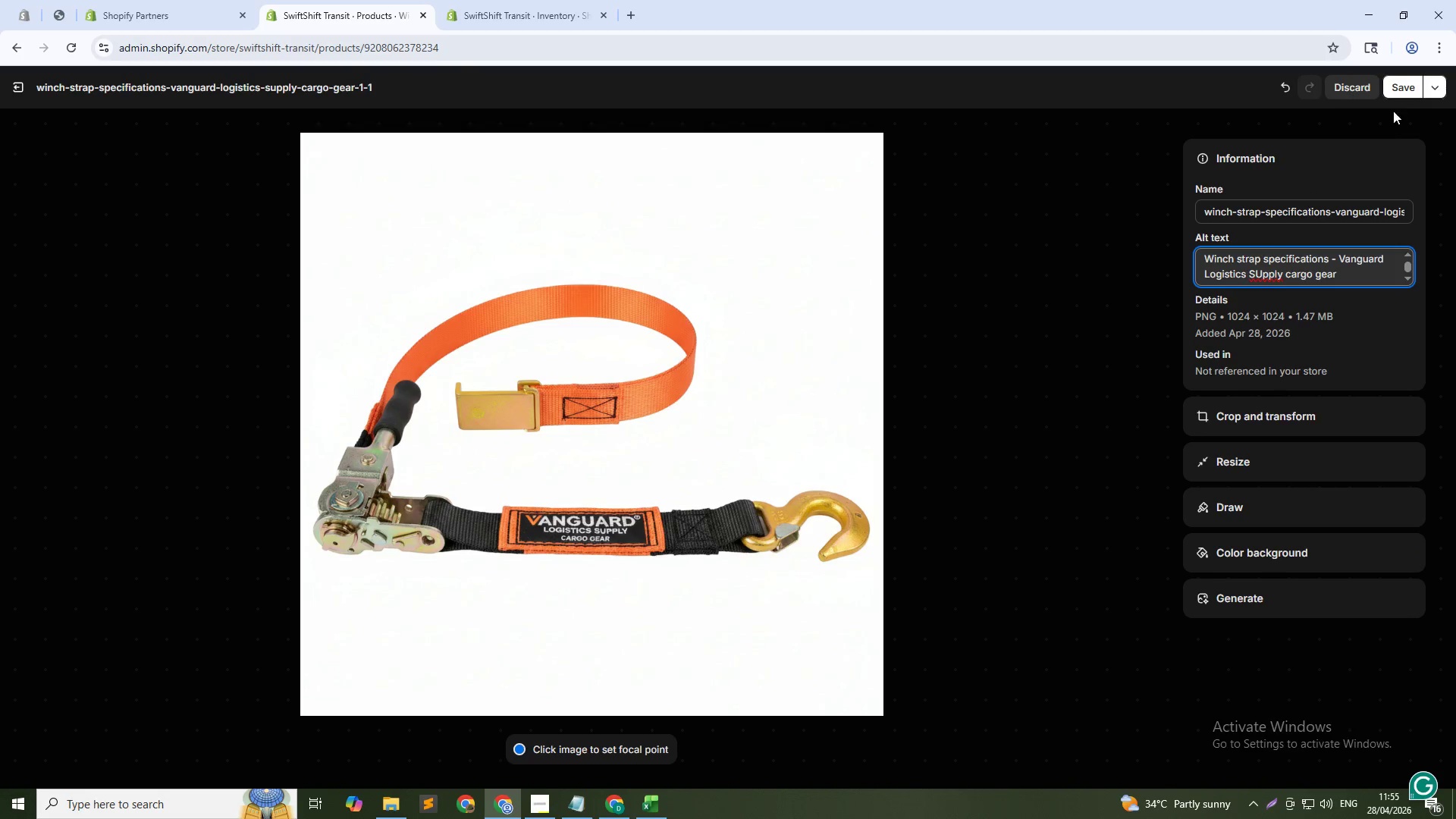 
left_click([1412, 83])
 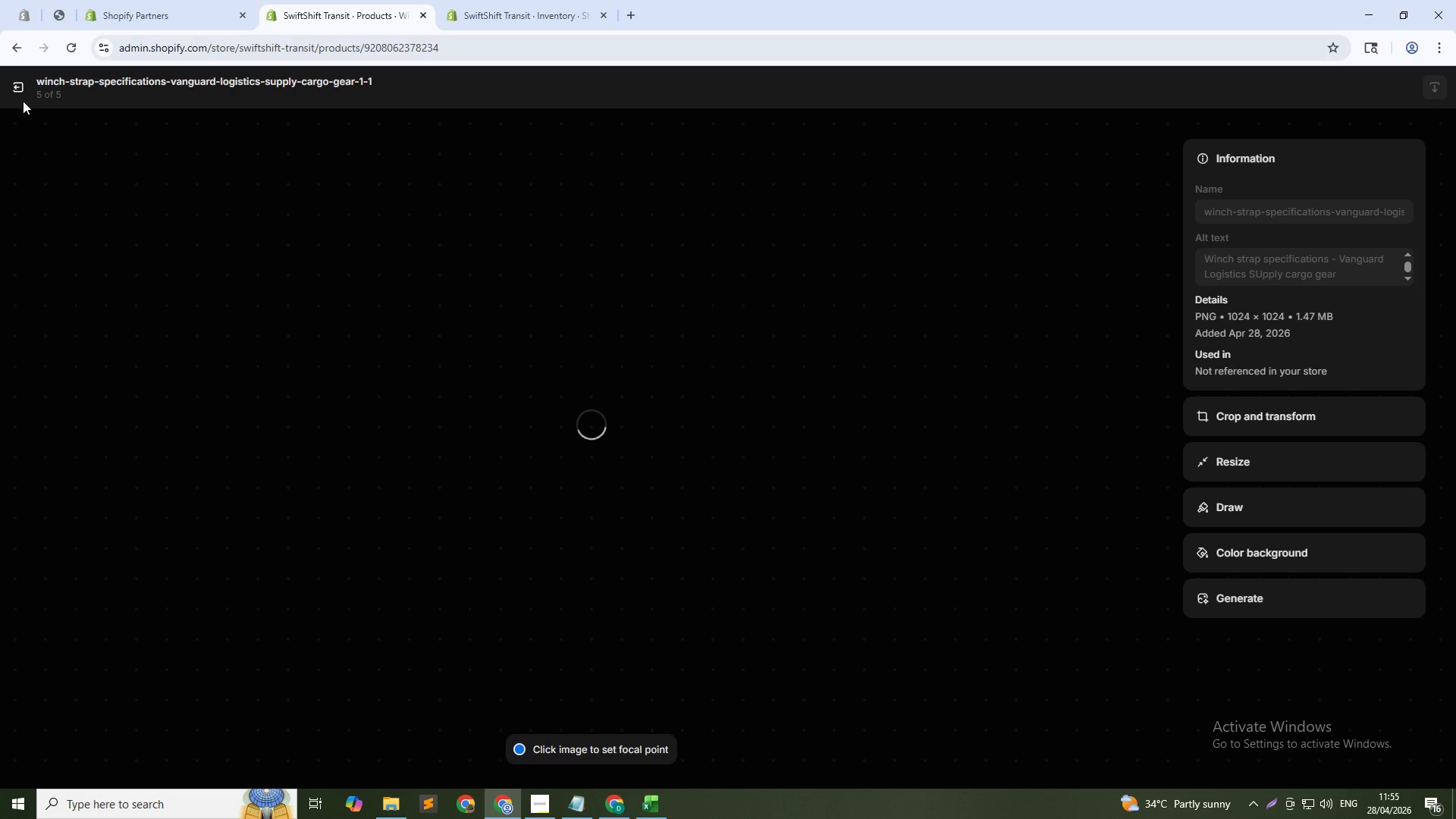 
left_click([22, 85])
 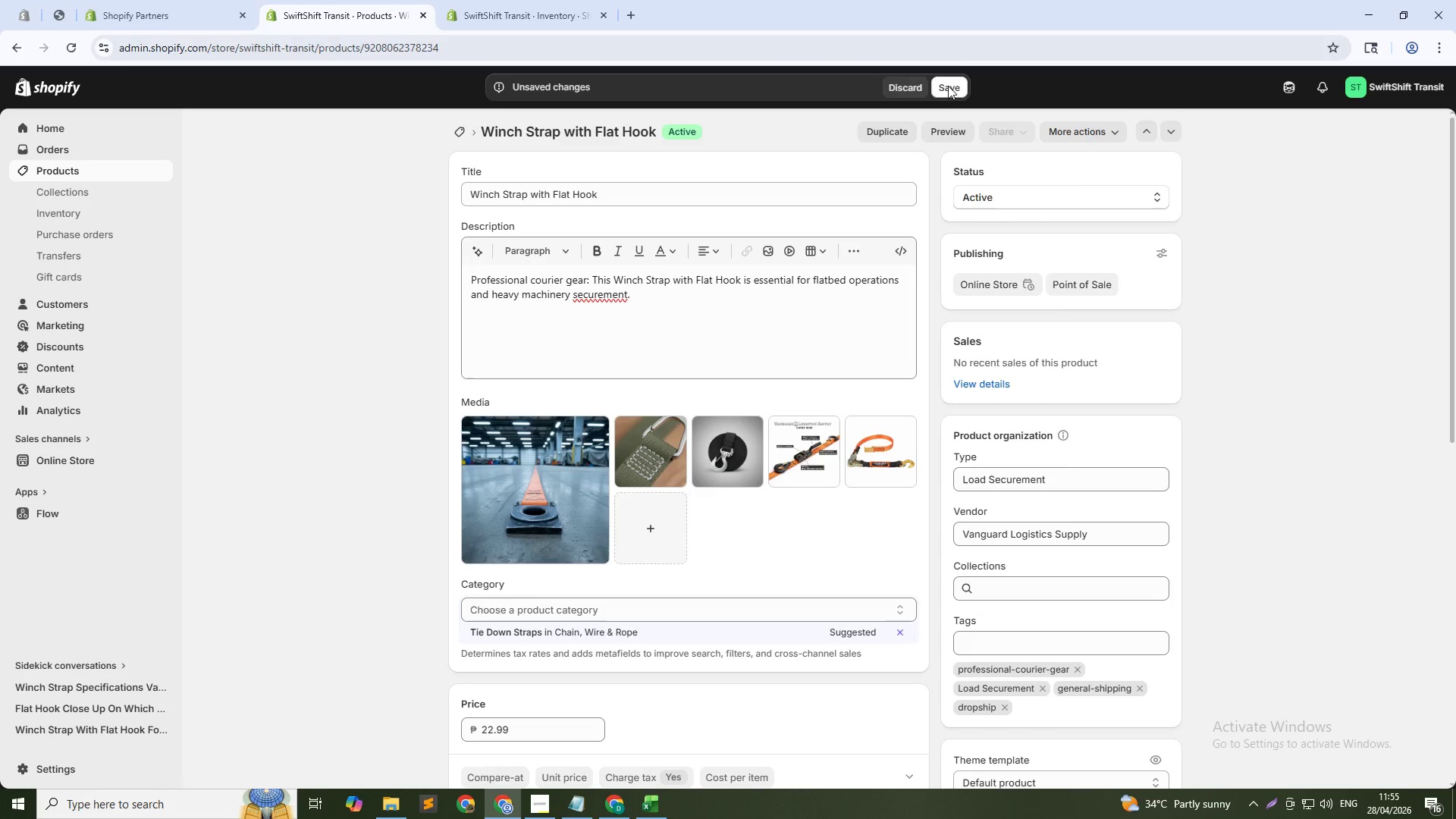 
left_click([948, 86])
 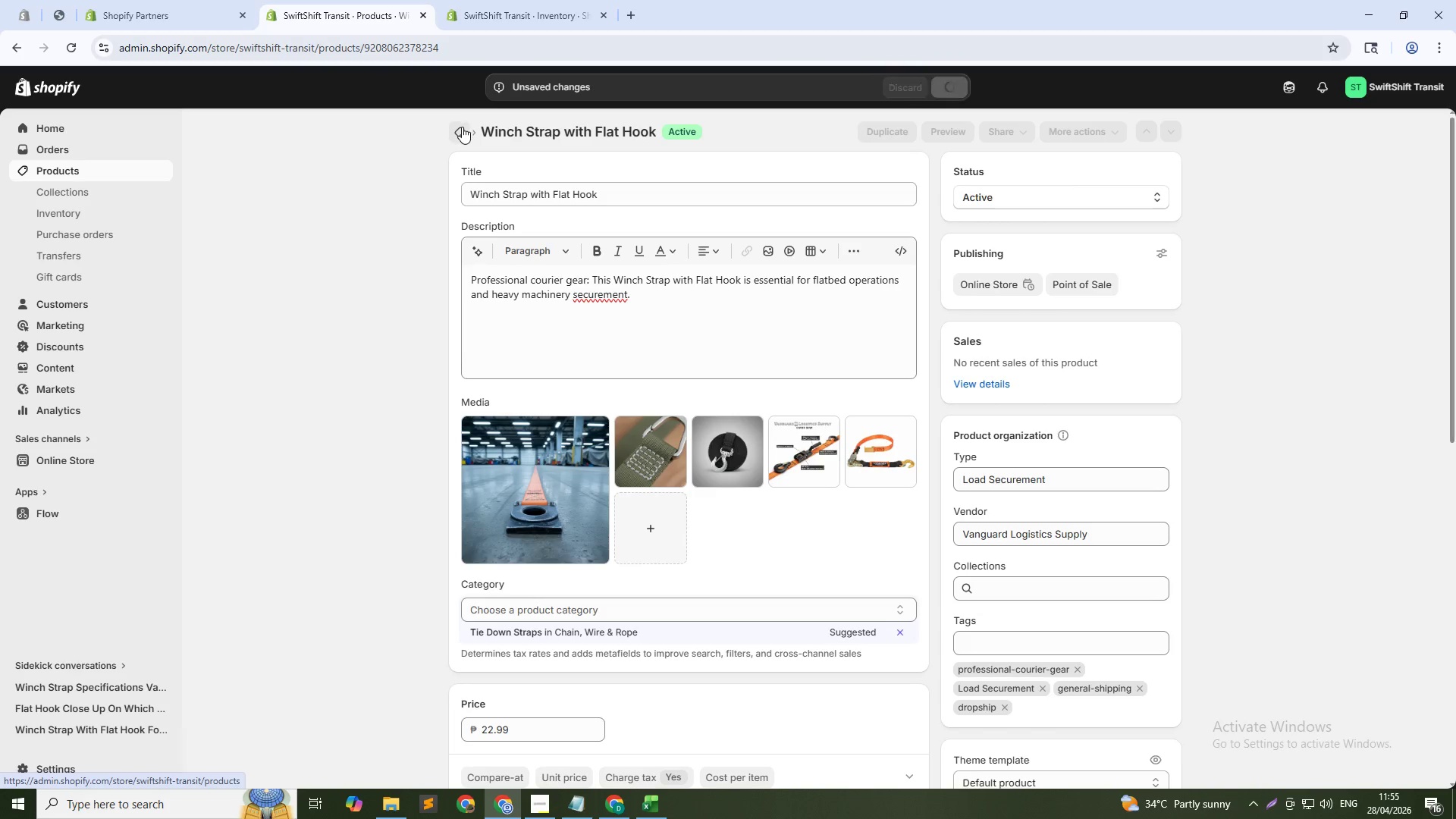 
left_click([462, 127])
 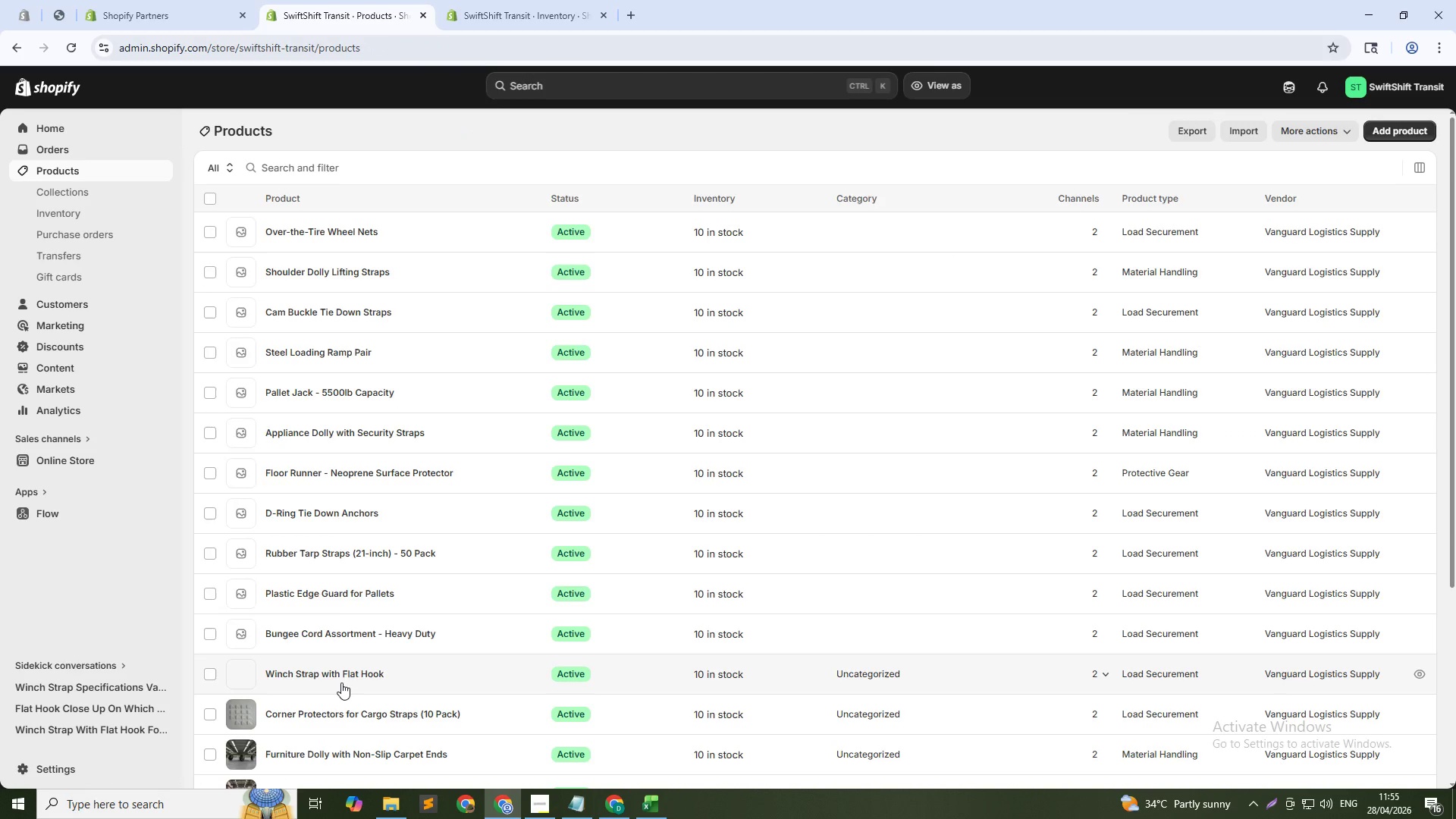 
left_click([350, 628])
 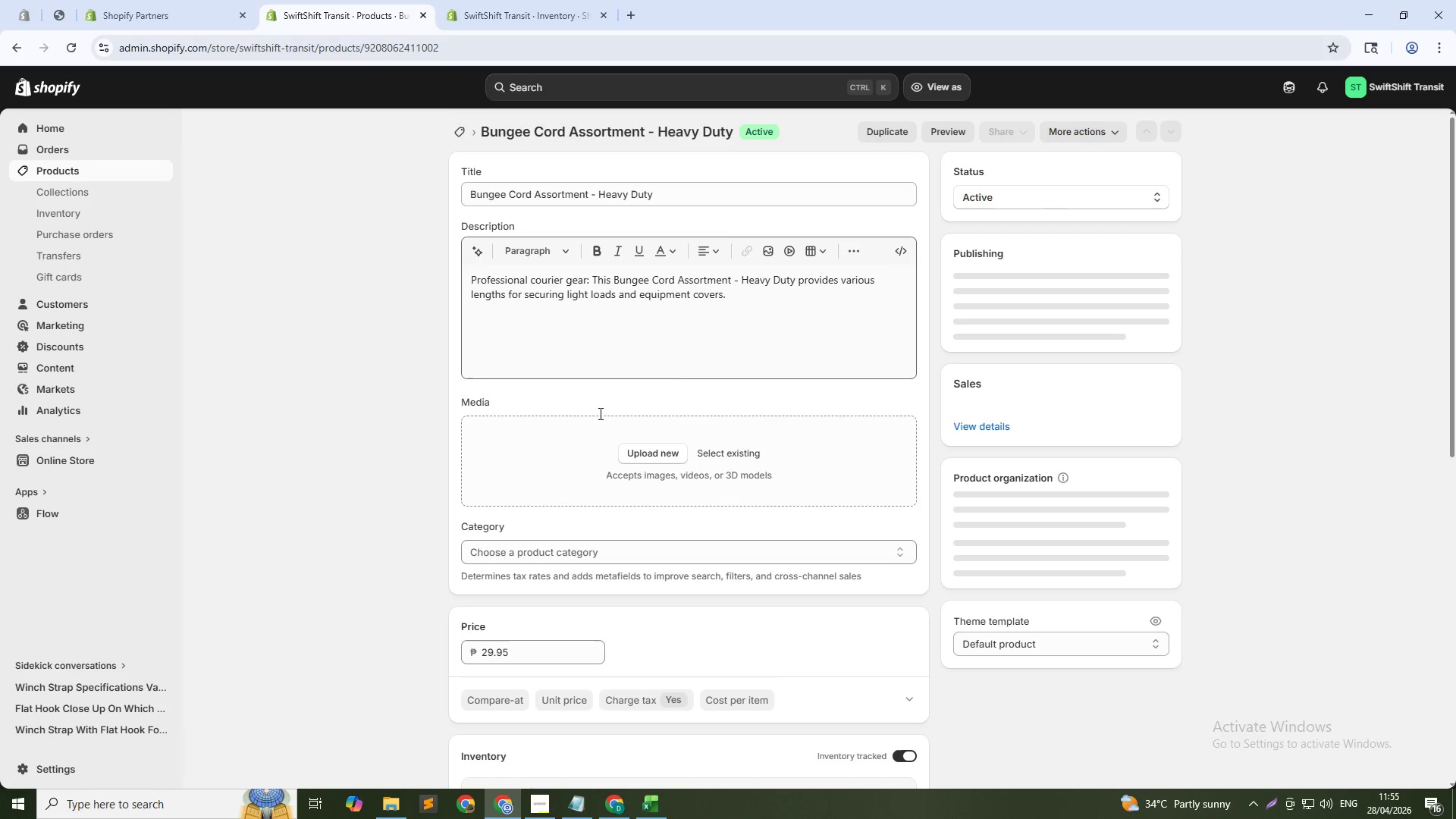 
left_click([726, 456])
 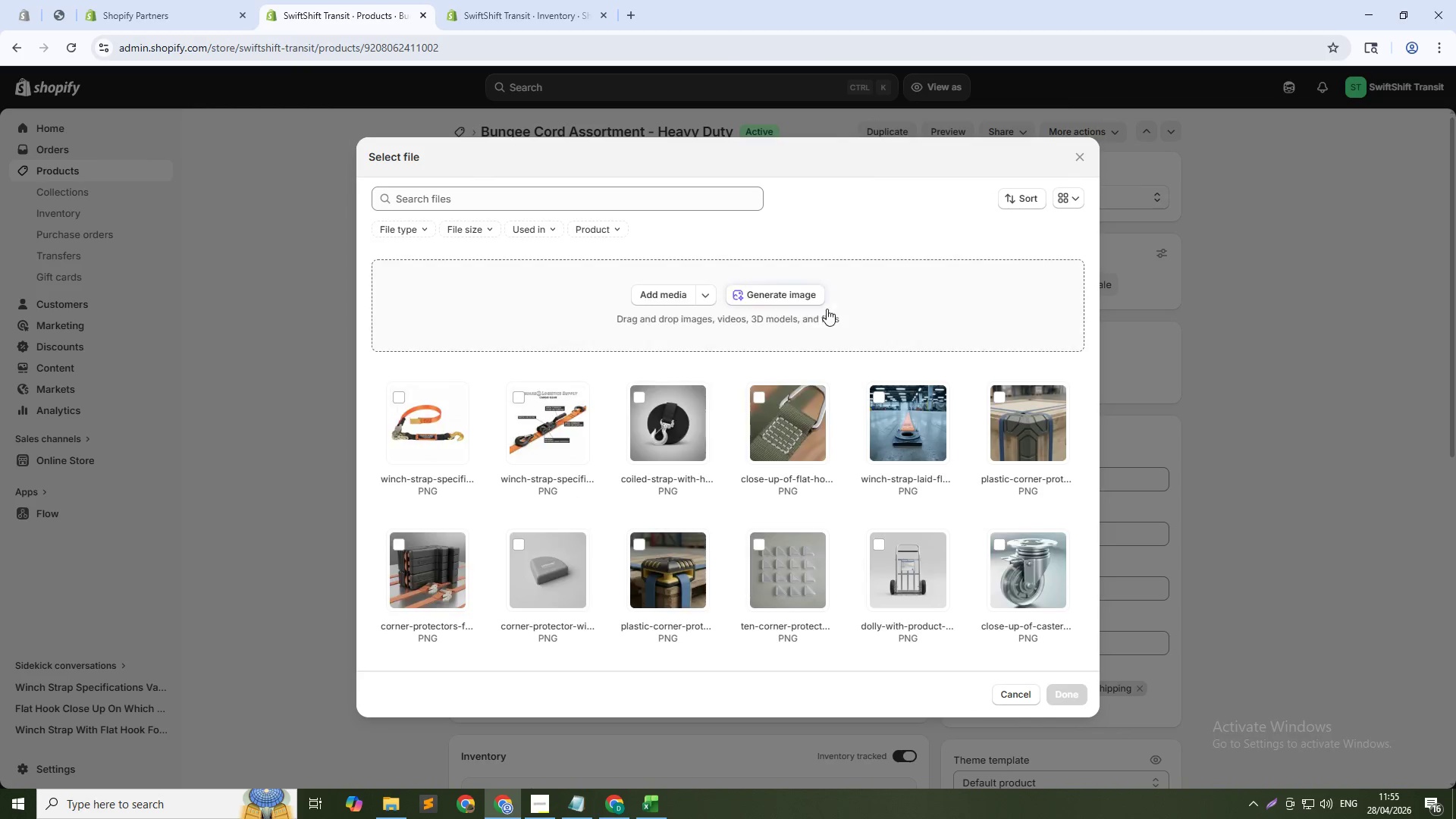 
left_click([790, 295])
 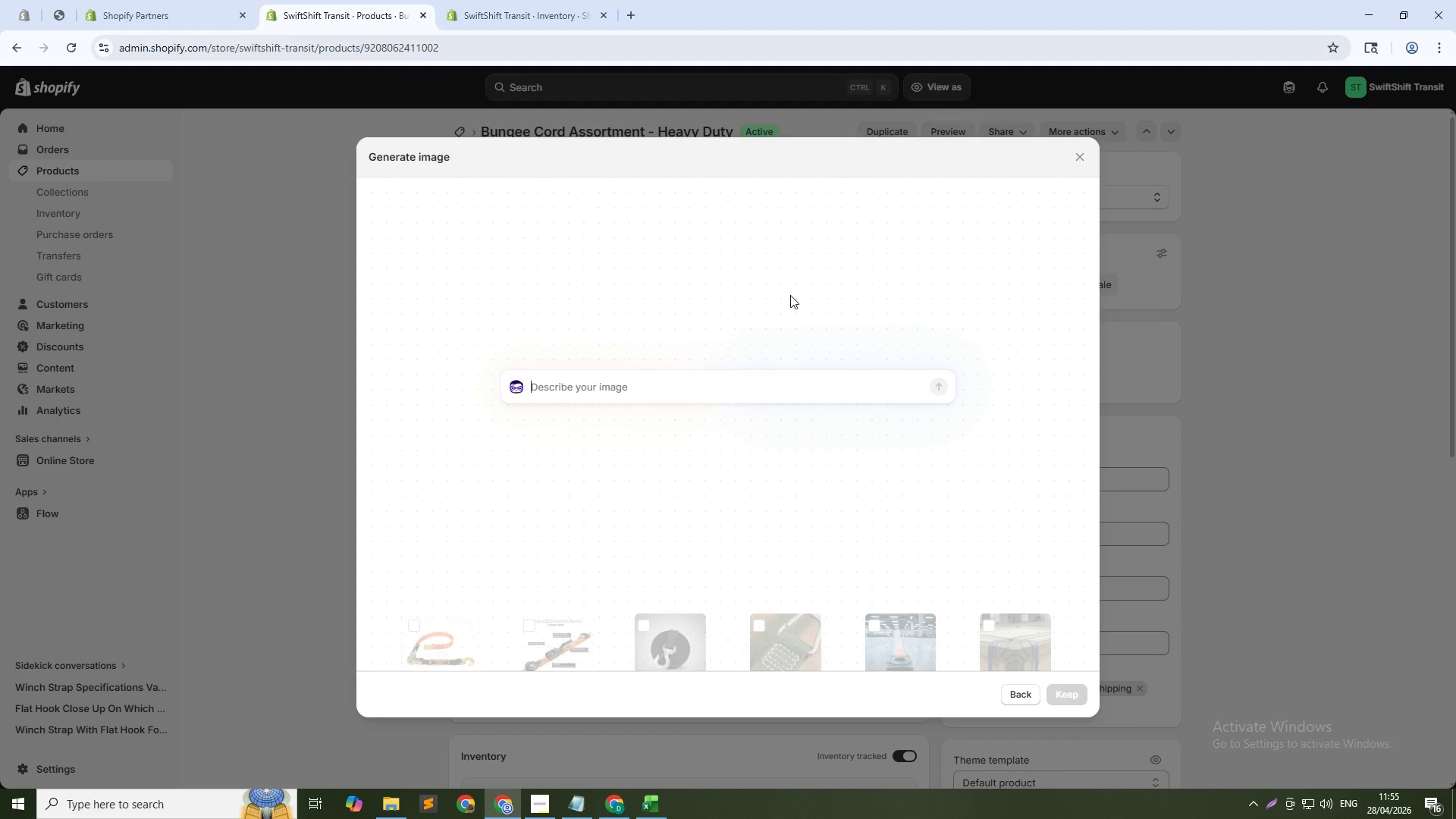 
type(Assrted heavy-duty bungee cords laid out on gray floor, various lenght)
key(Backspace)
key(Backspace)
type(tg)
key(Backspace)
key(Backspace)
type(ths, bright lighting, top-down view, 1:1)
 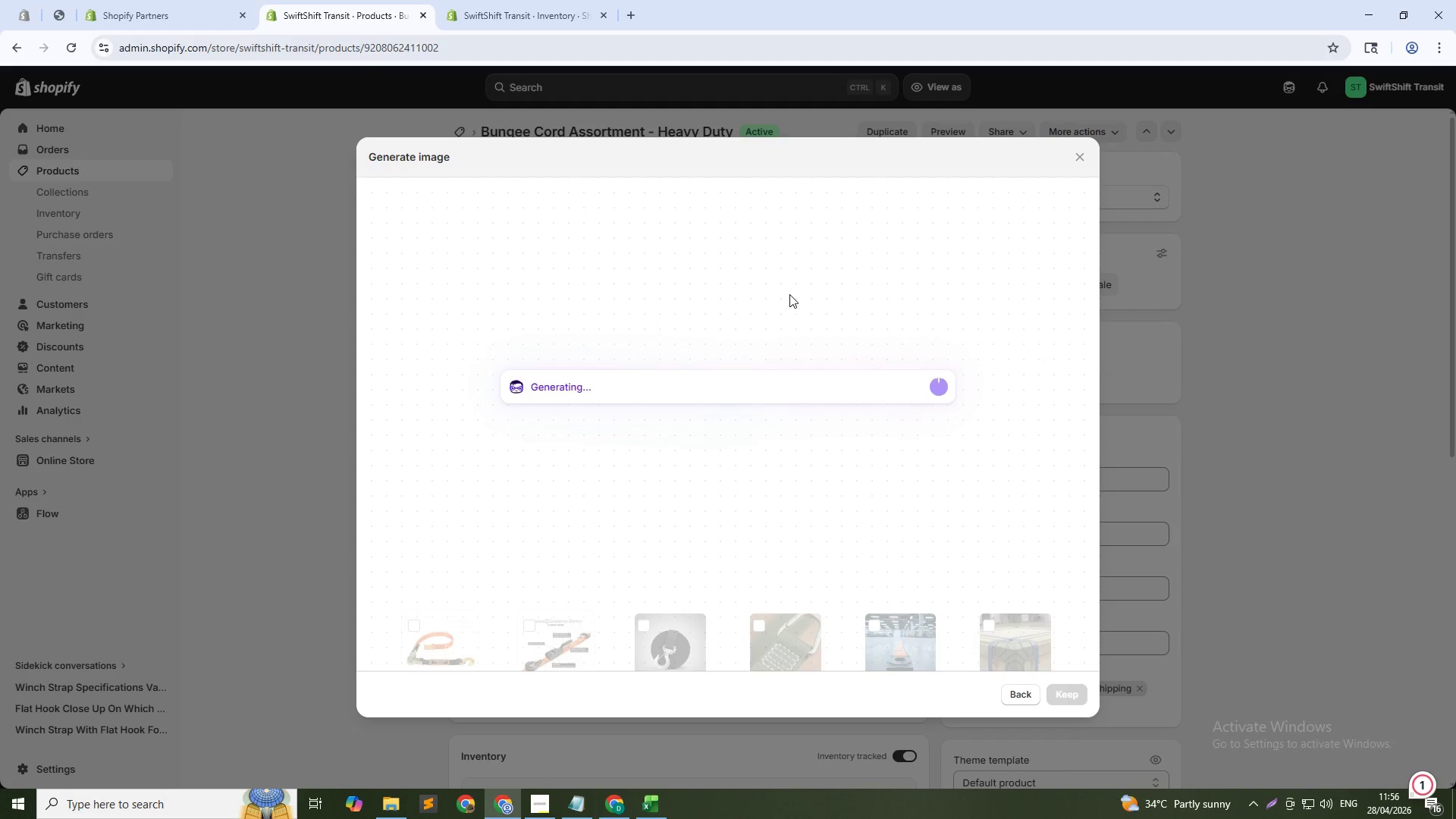 
 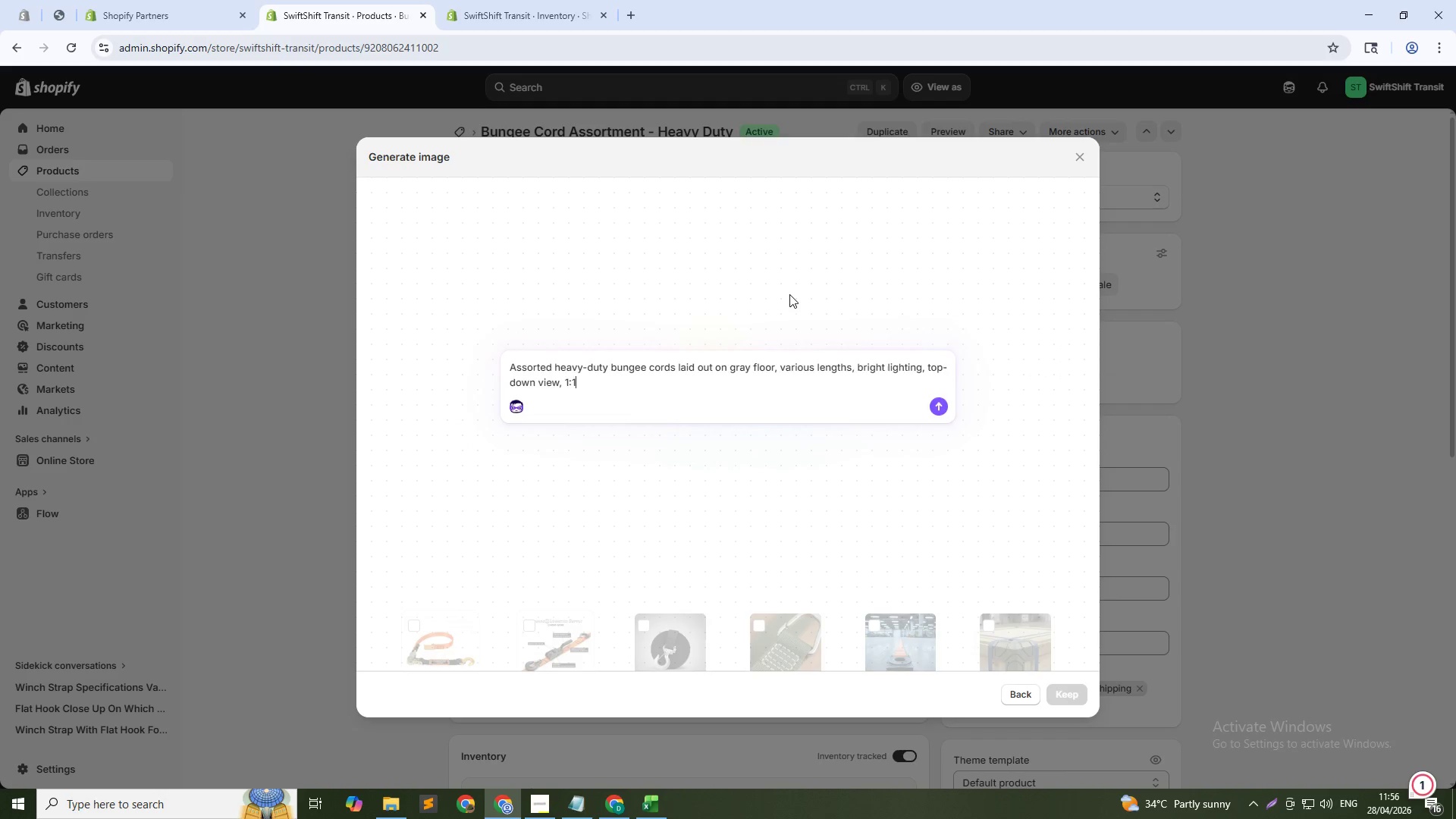 
key(Enter)
 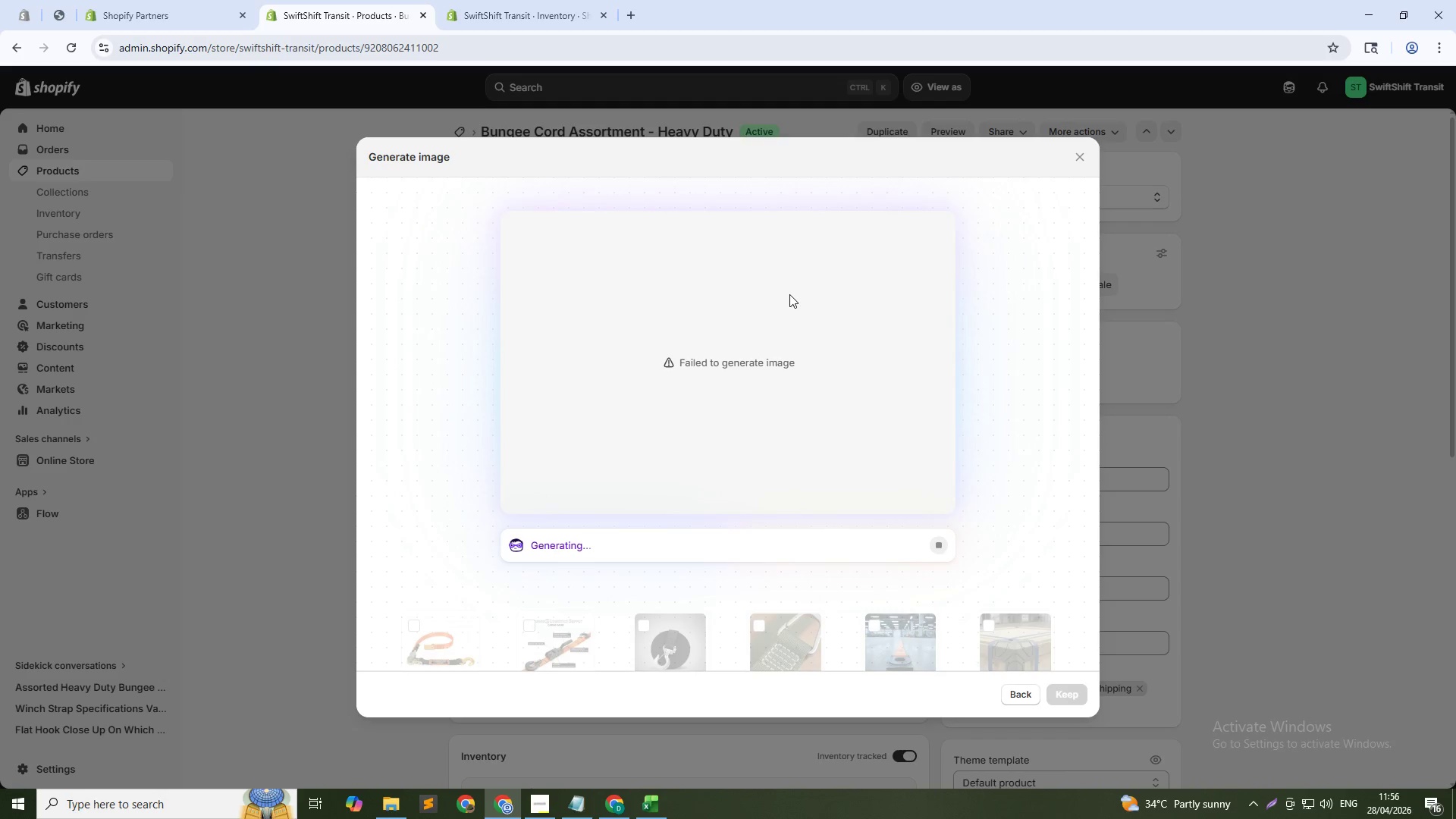 
wait(26.33)
 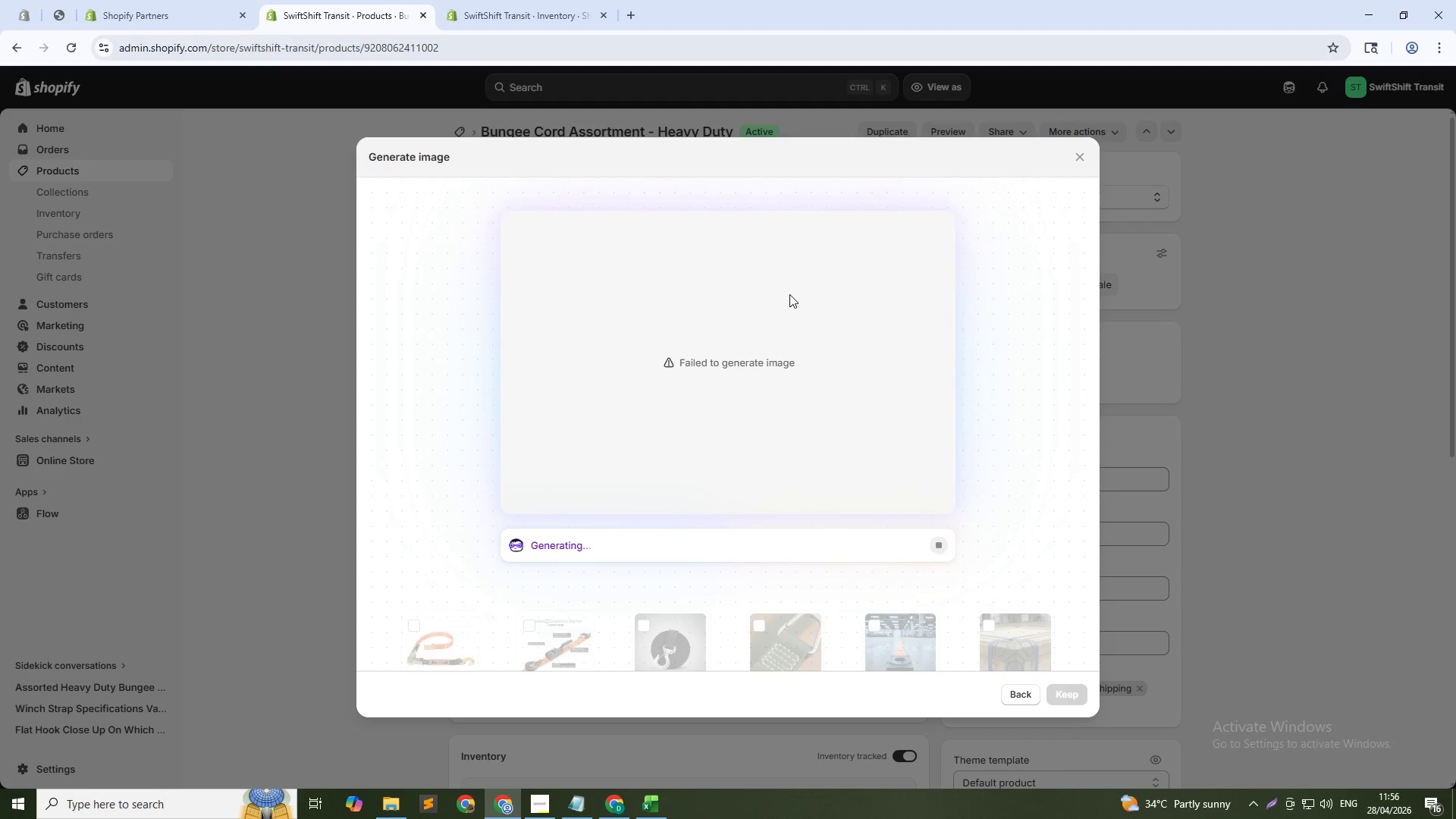 
key(Alt+AltLeft)
 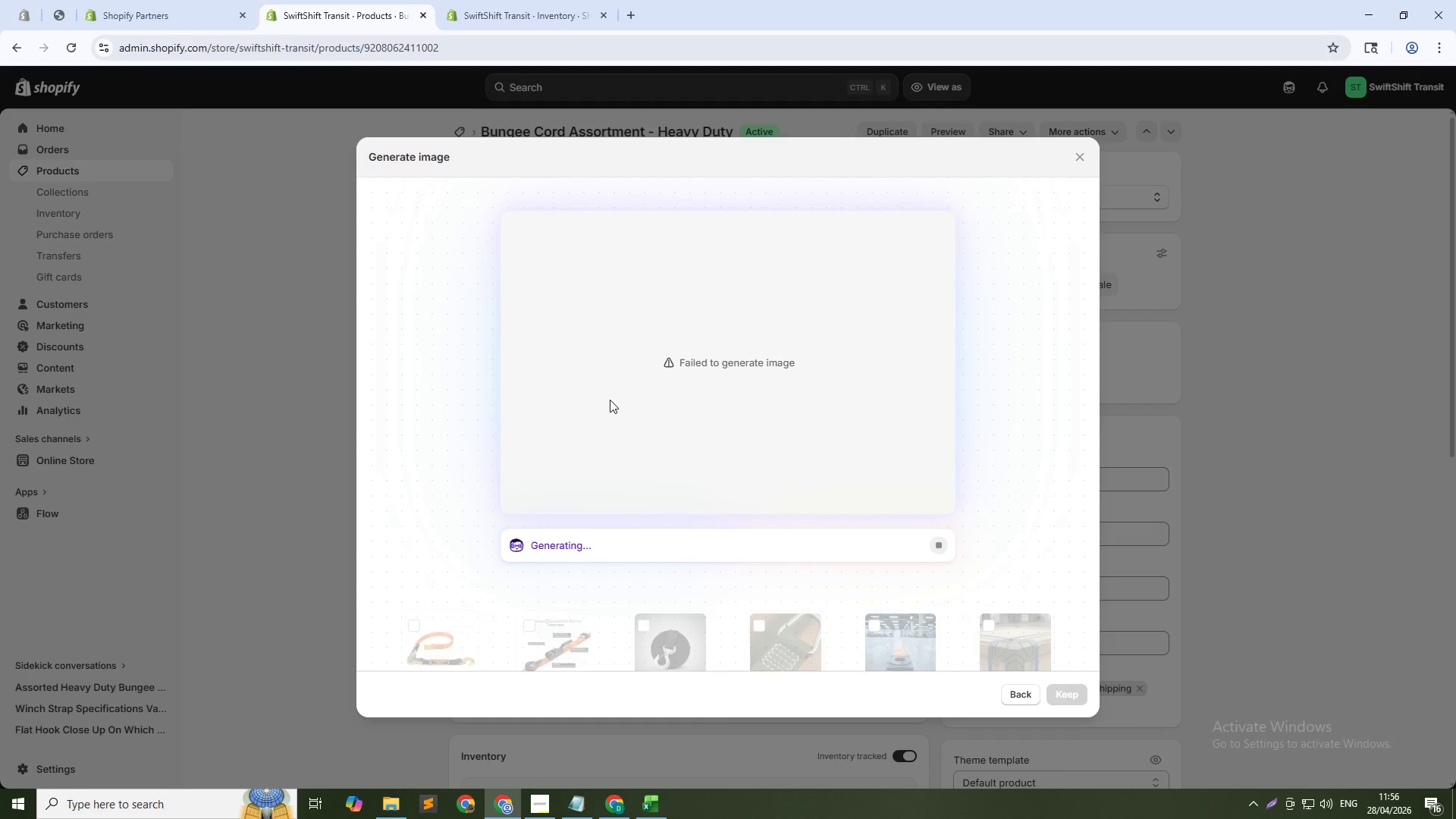 
key(Alt+Tab)
 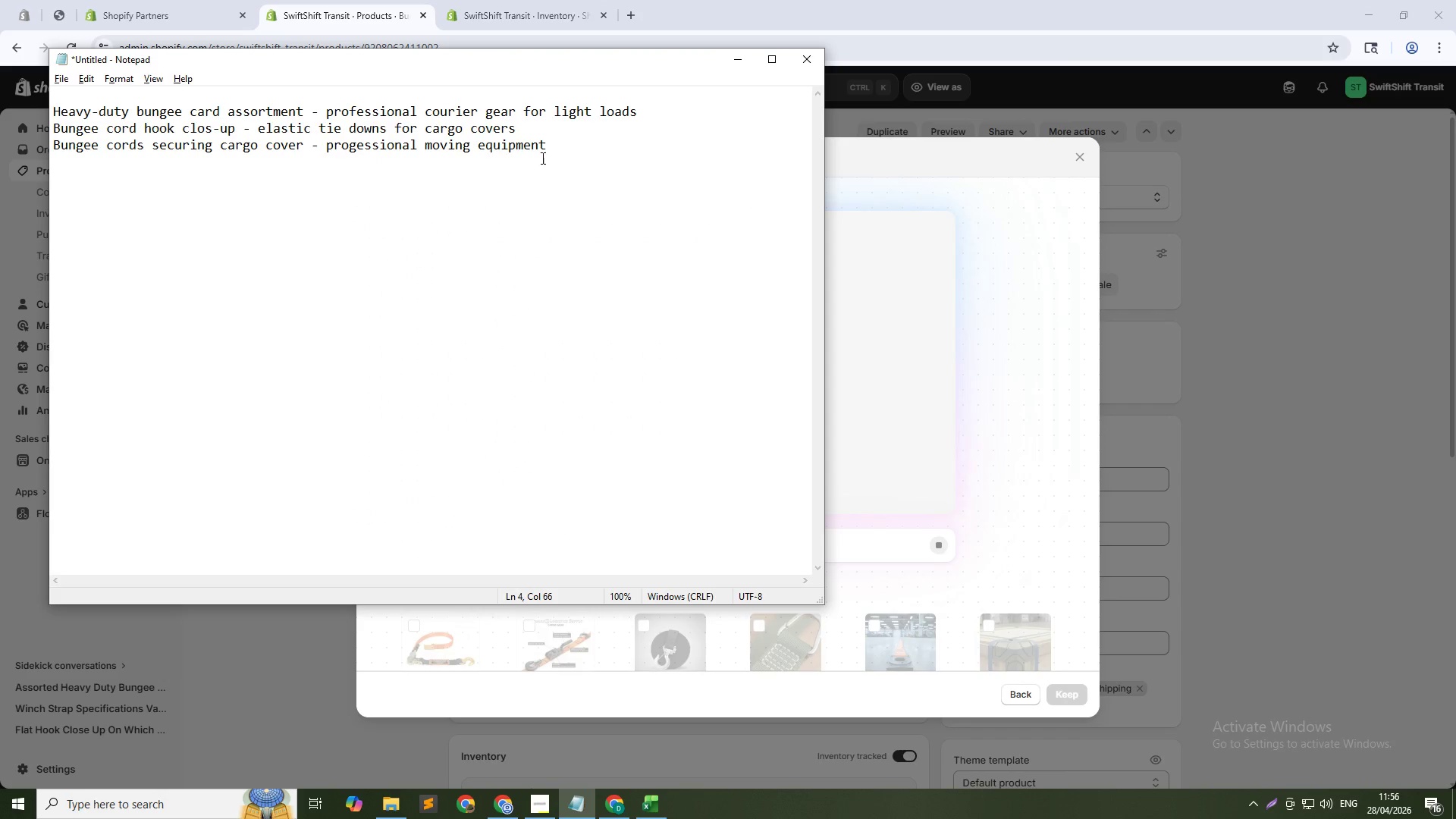 
left_click_drag(start_coordinate=[556, 144], to_coordinate=[20, 143])
 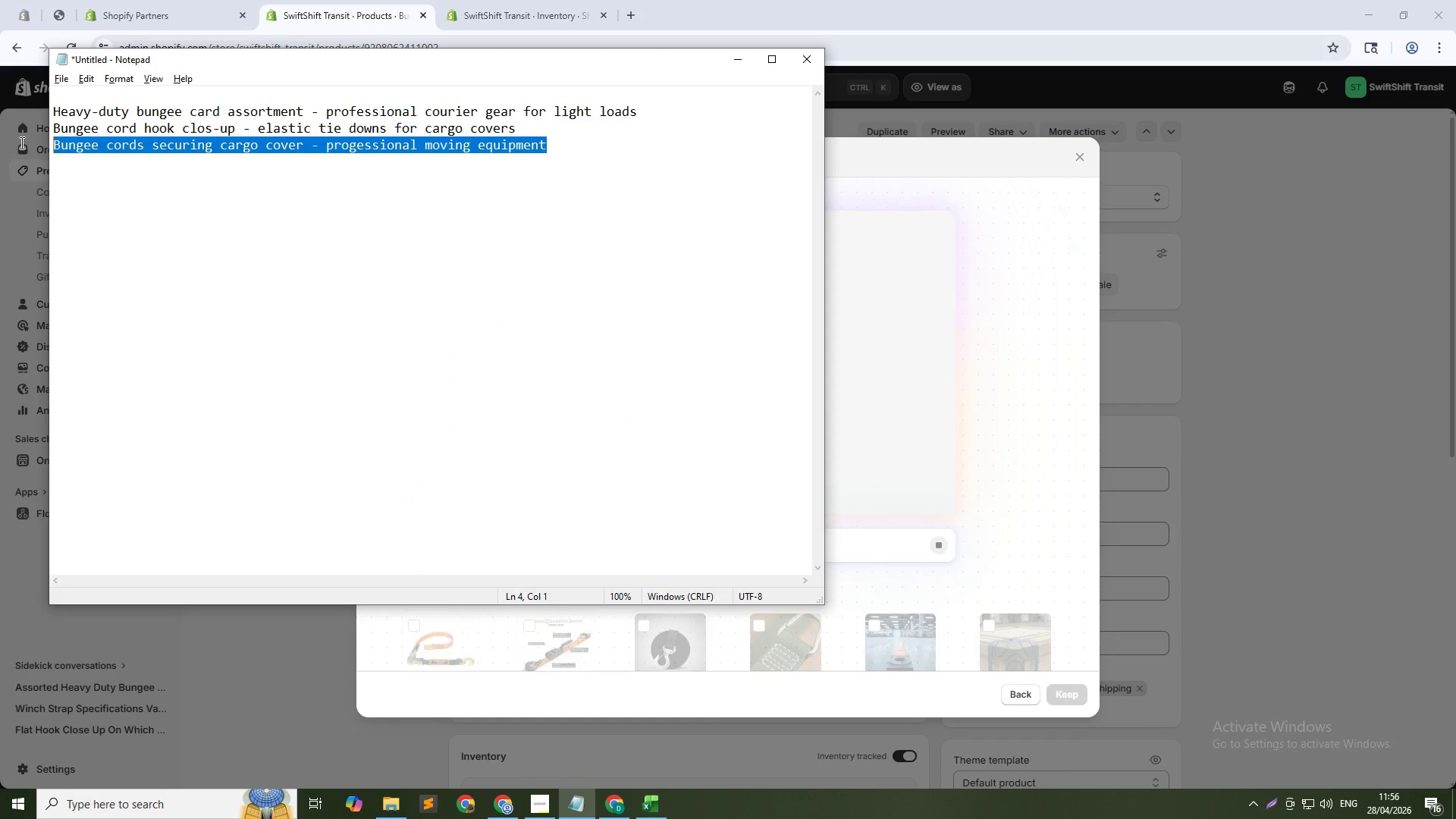 
key(Control+C)
 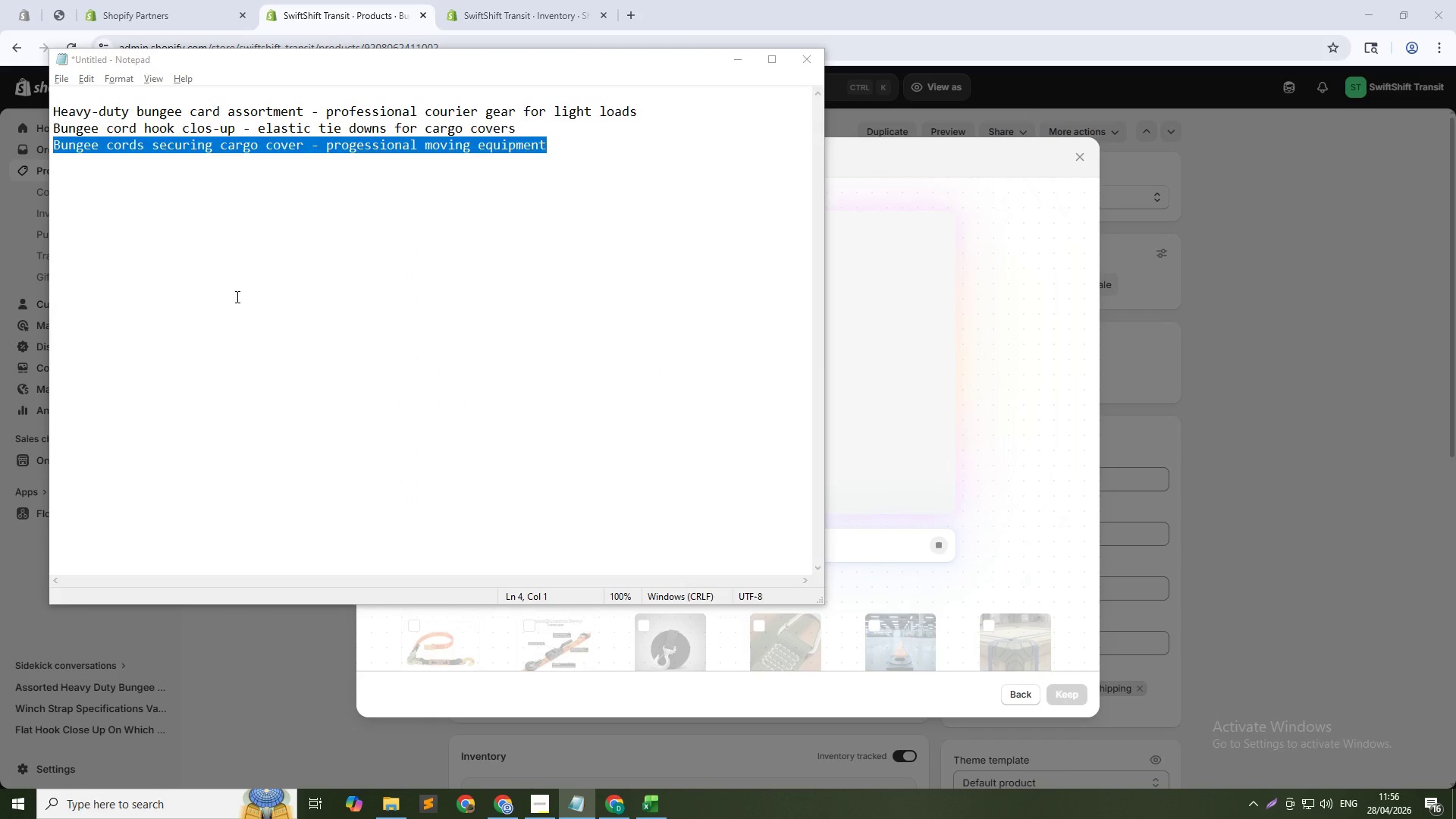 
key(Alt+AltLeft)
 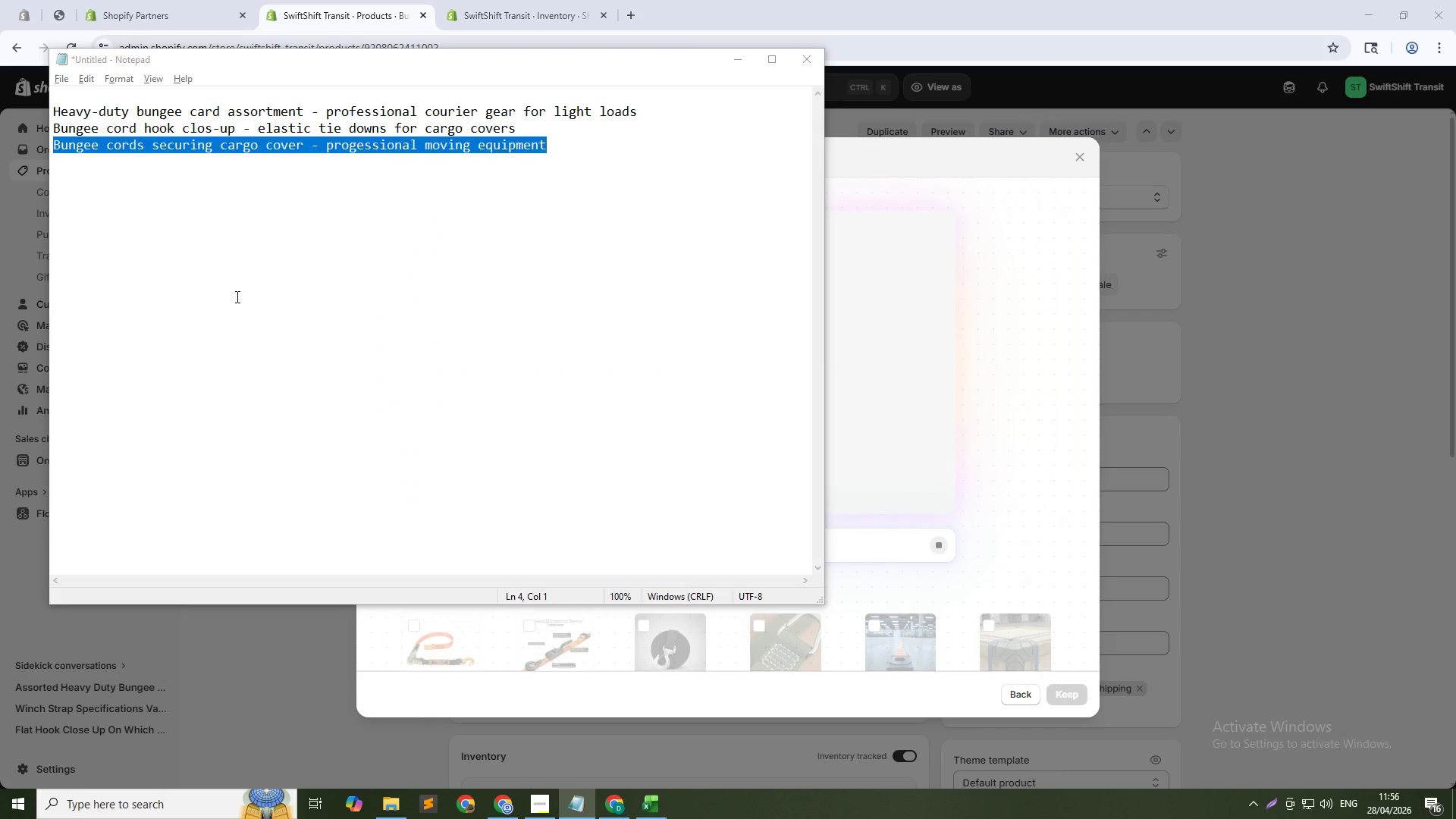 
key(Alt+Tab)
 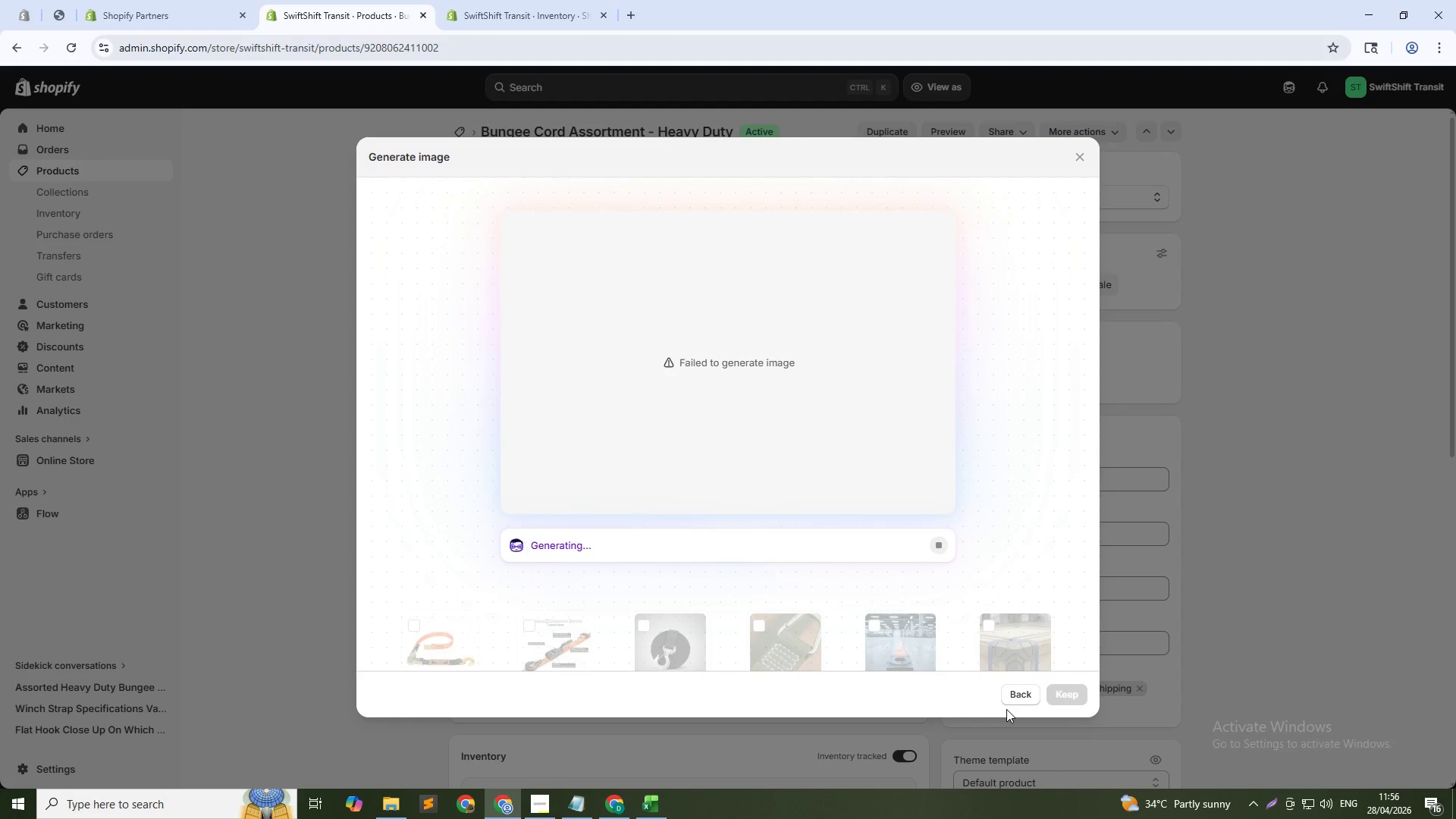 
left_click([1018, 697])
 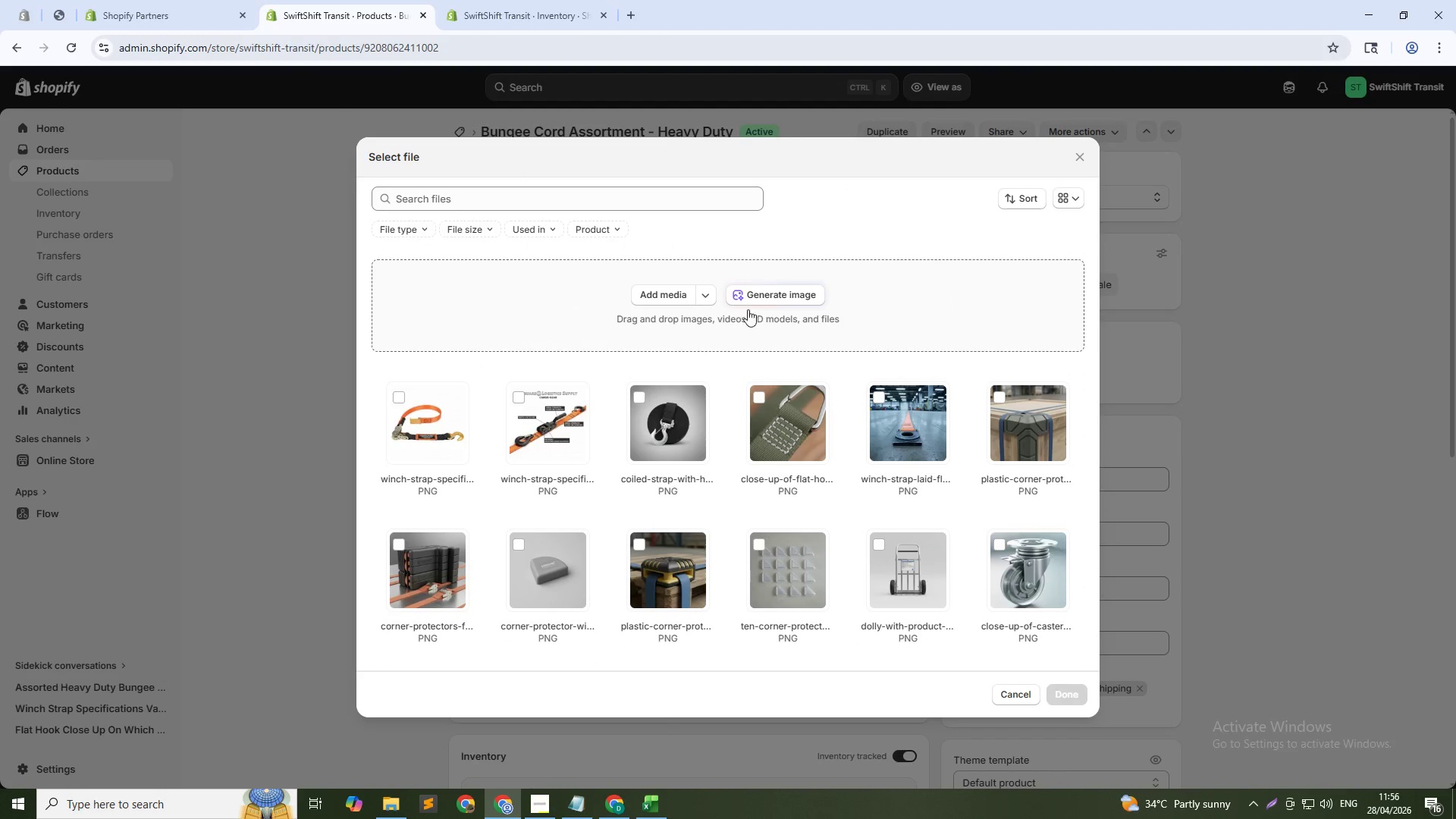 
left_click([758, 300])
 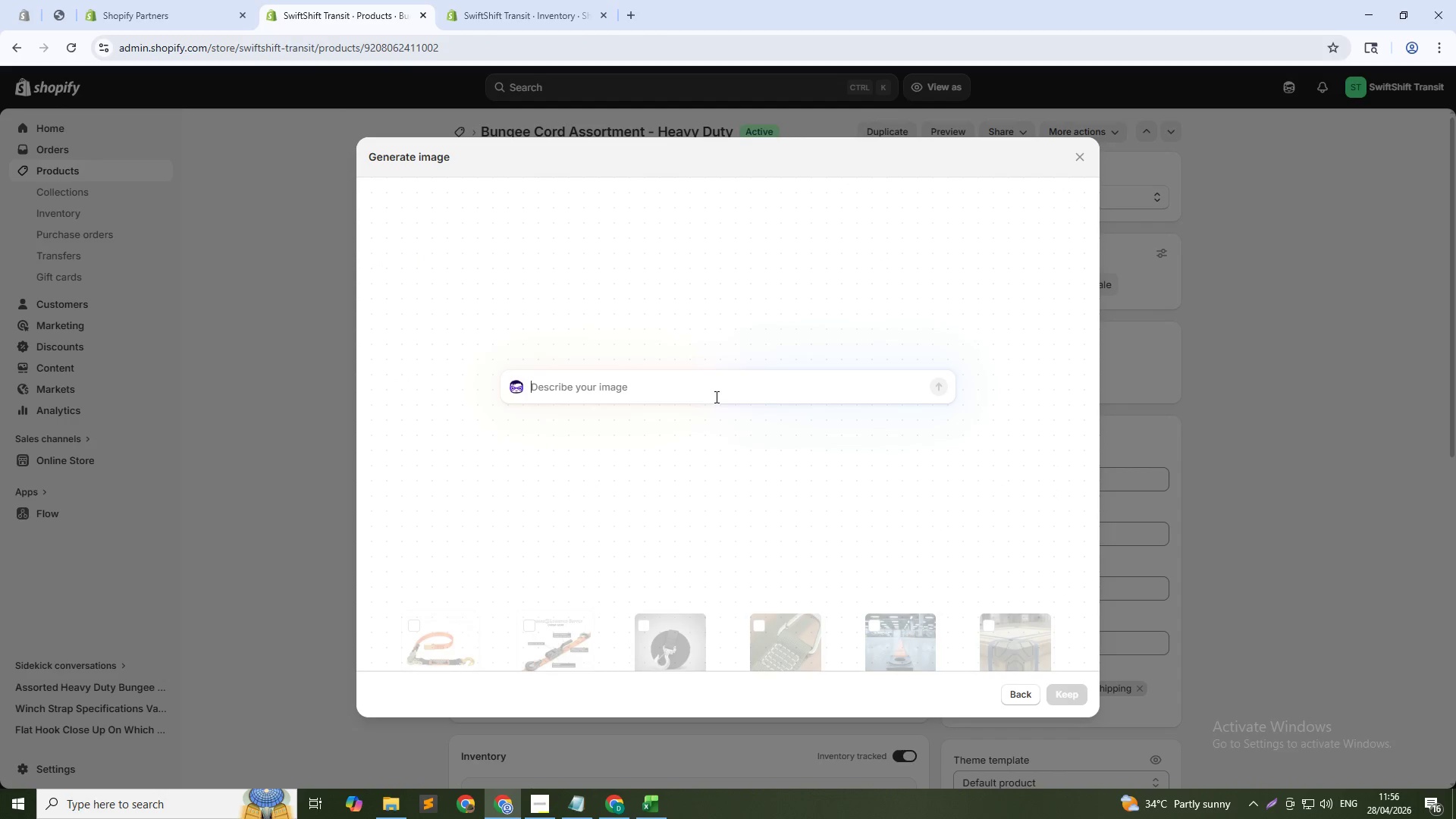 
left_click([717, 394])
 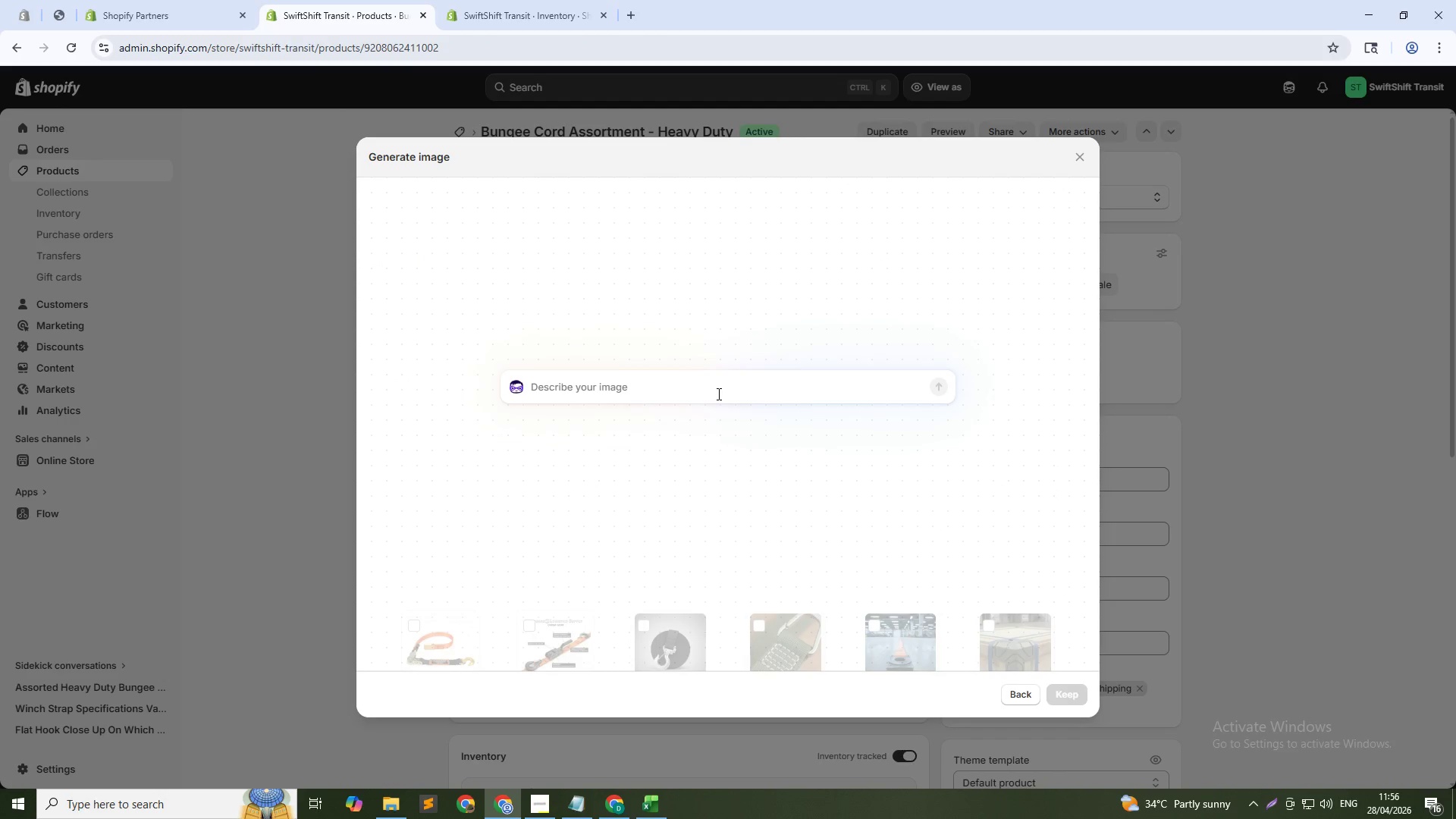 
key(Control+ControlLeft)
 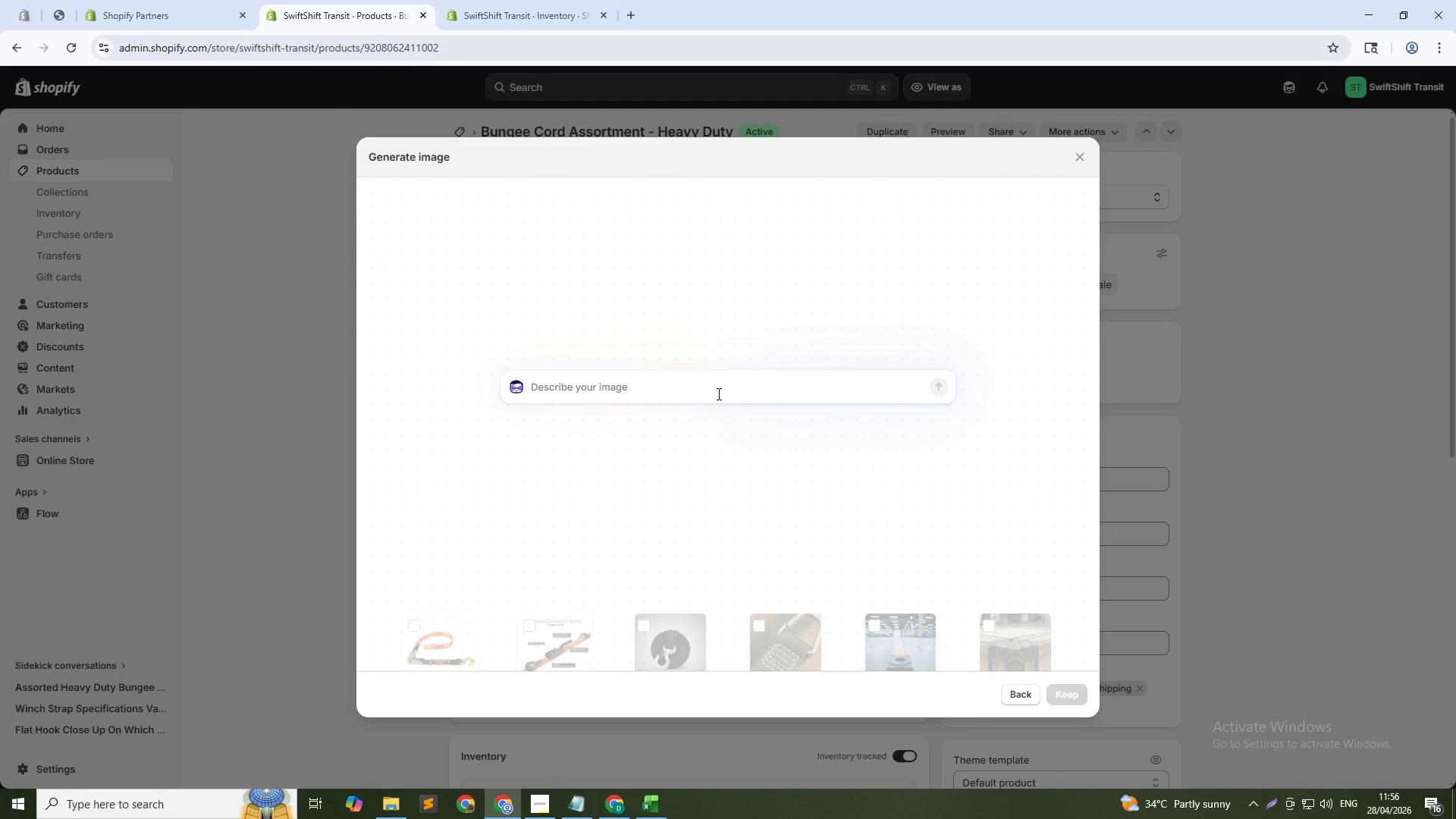 
key(Control+V)
 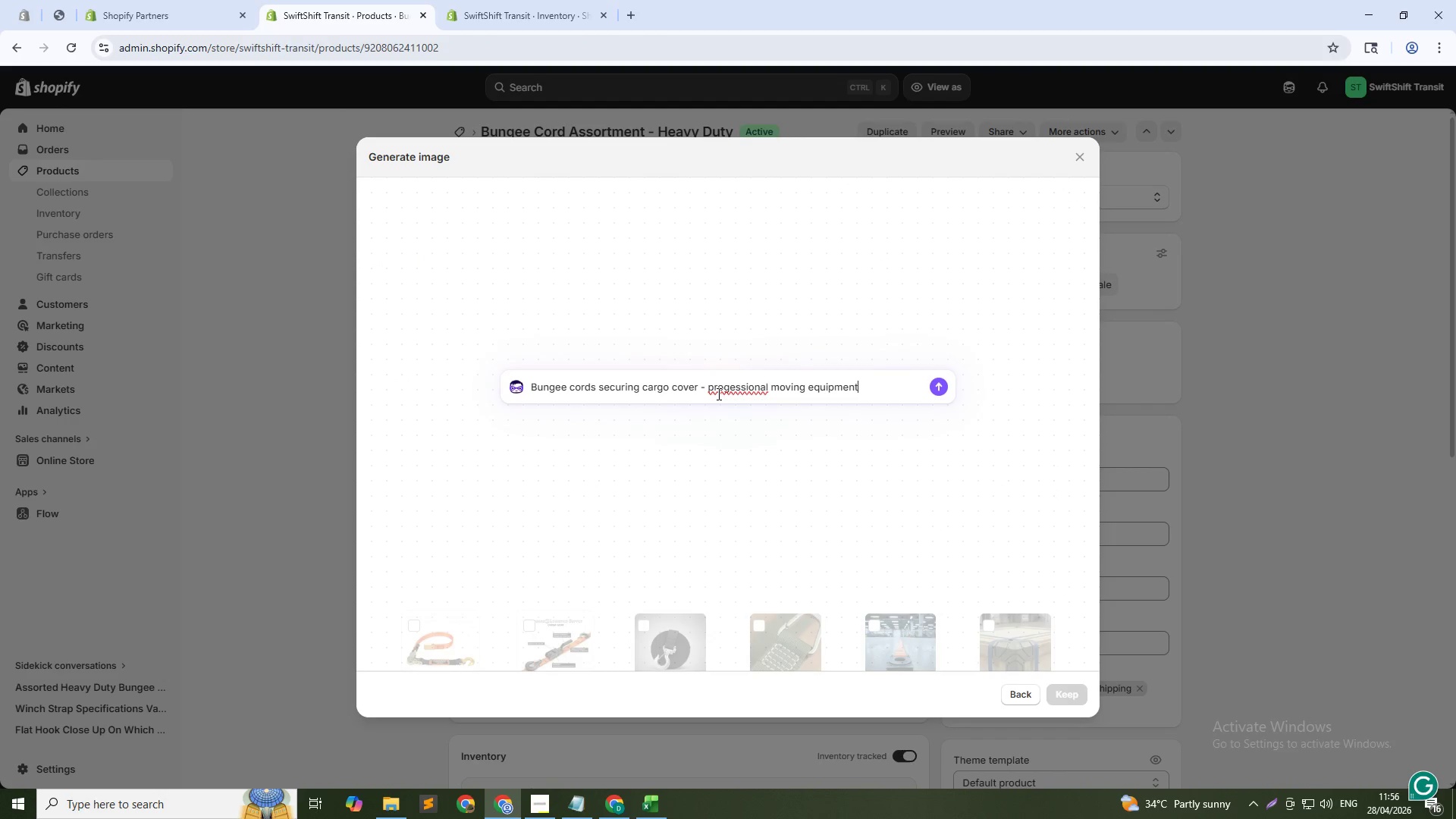 
key(Comma)
 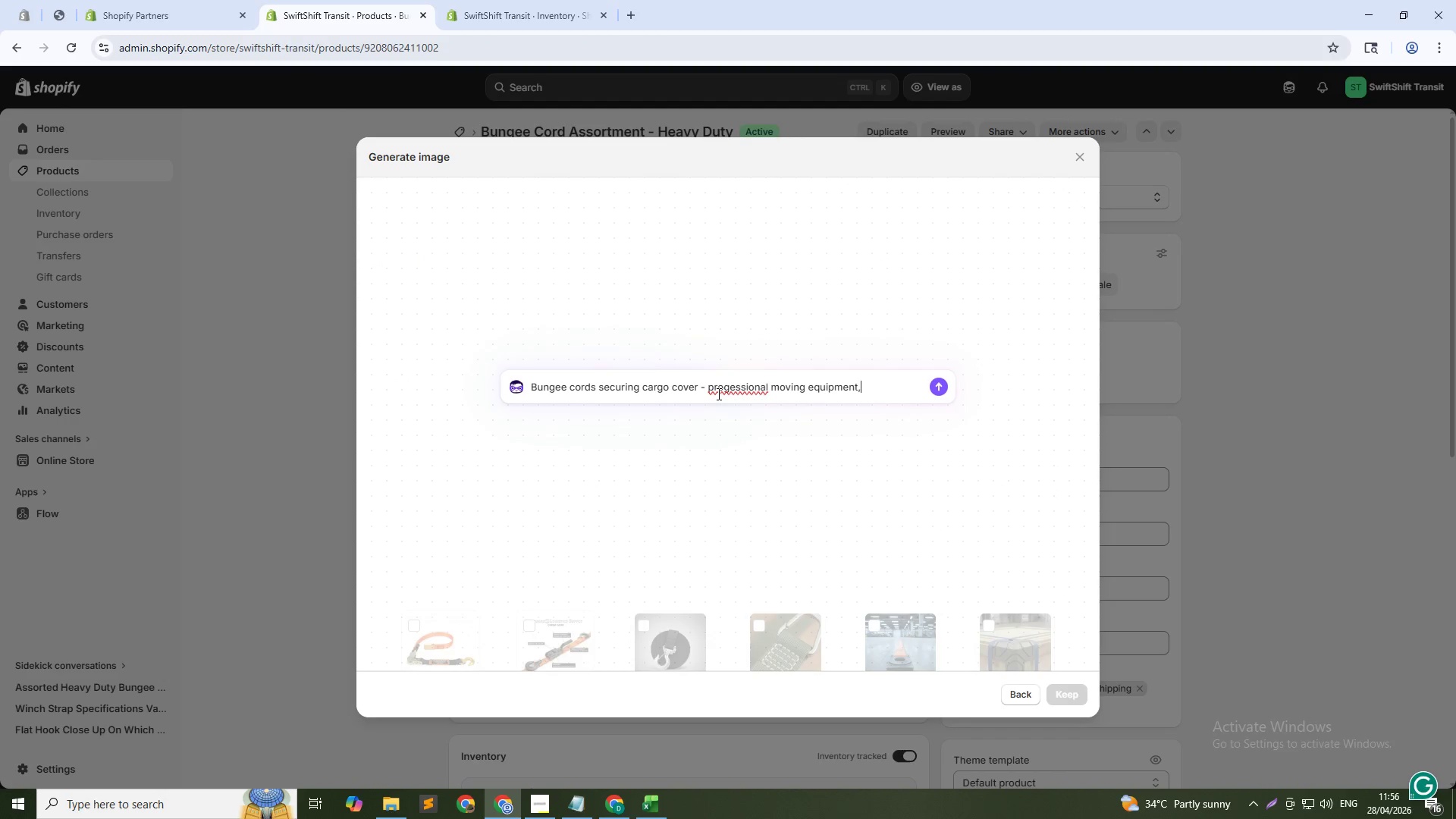 
key(Space)
 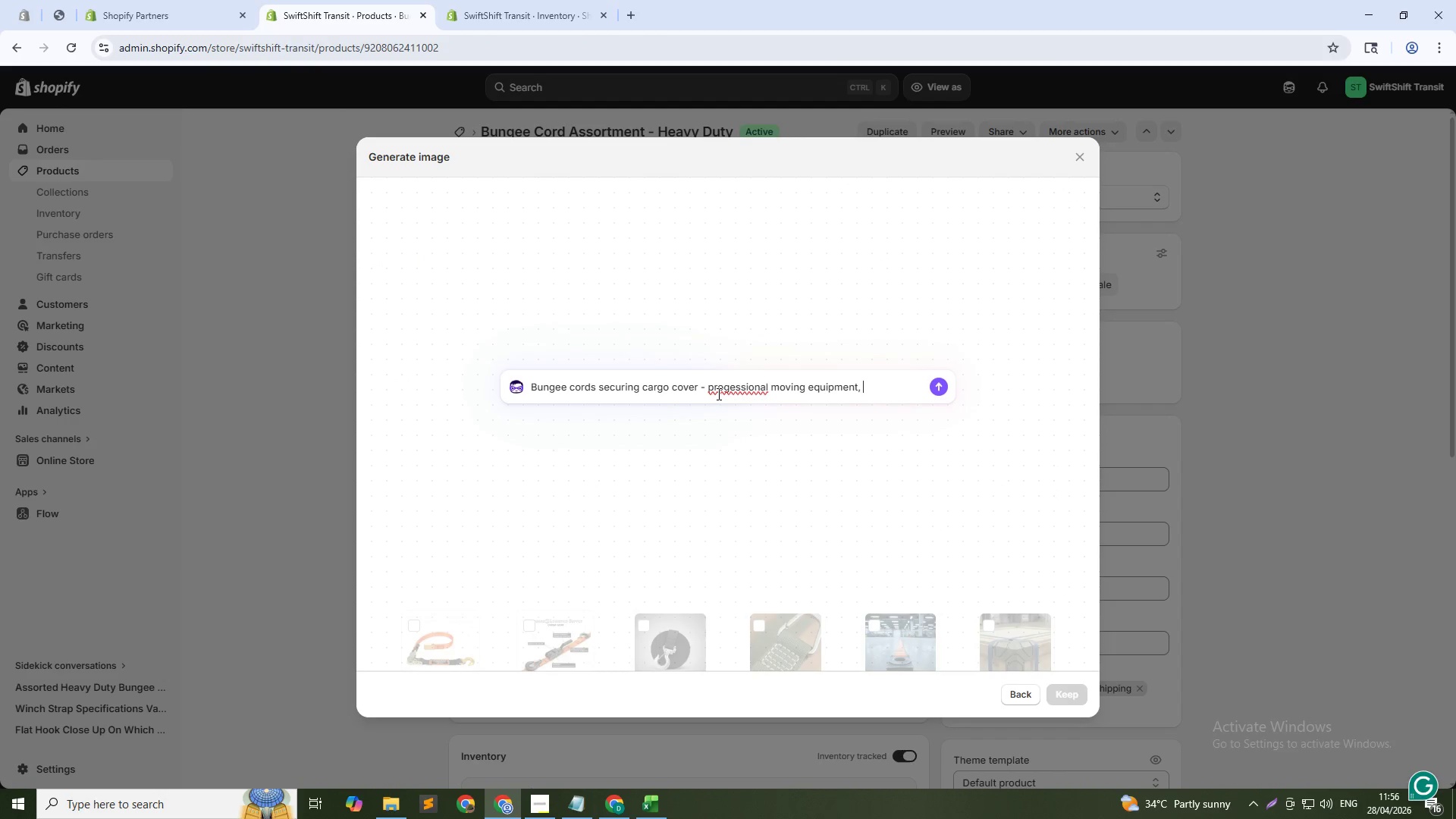 
key(1)
 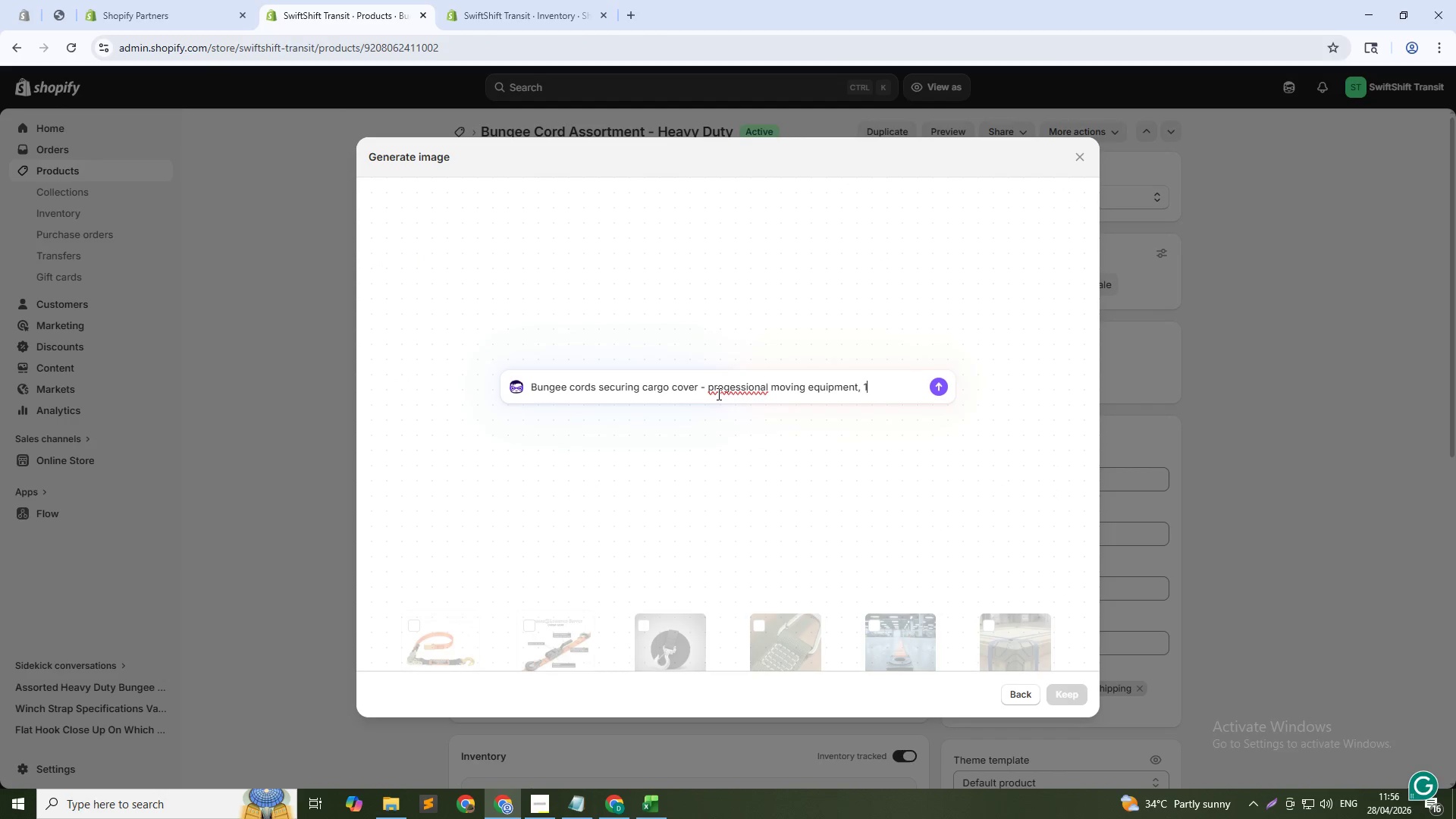 
key(Shift+ShiftRight)
 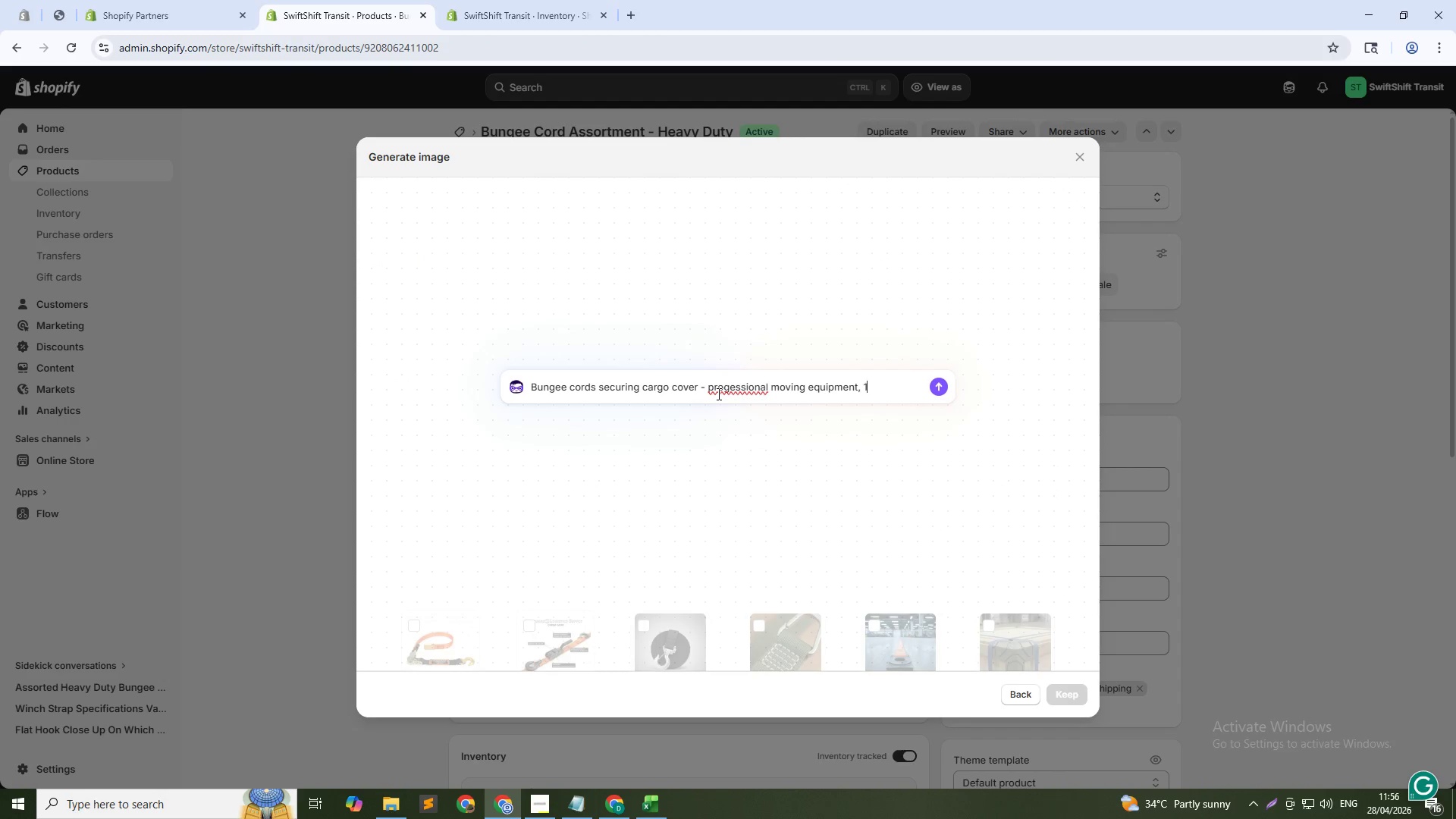 
key(Shift+Semicolon)
 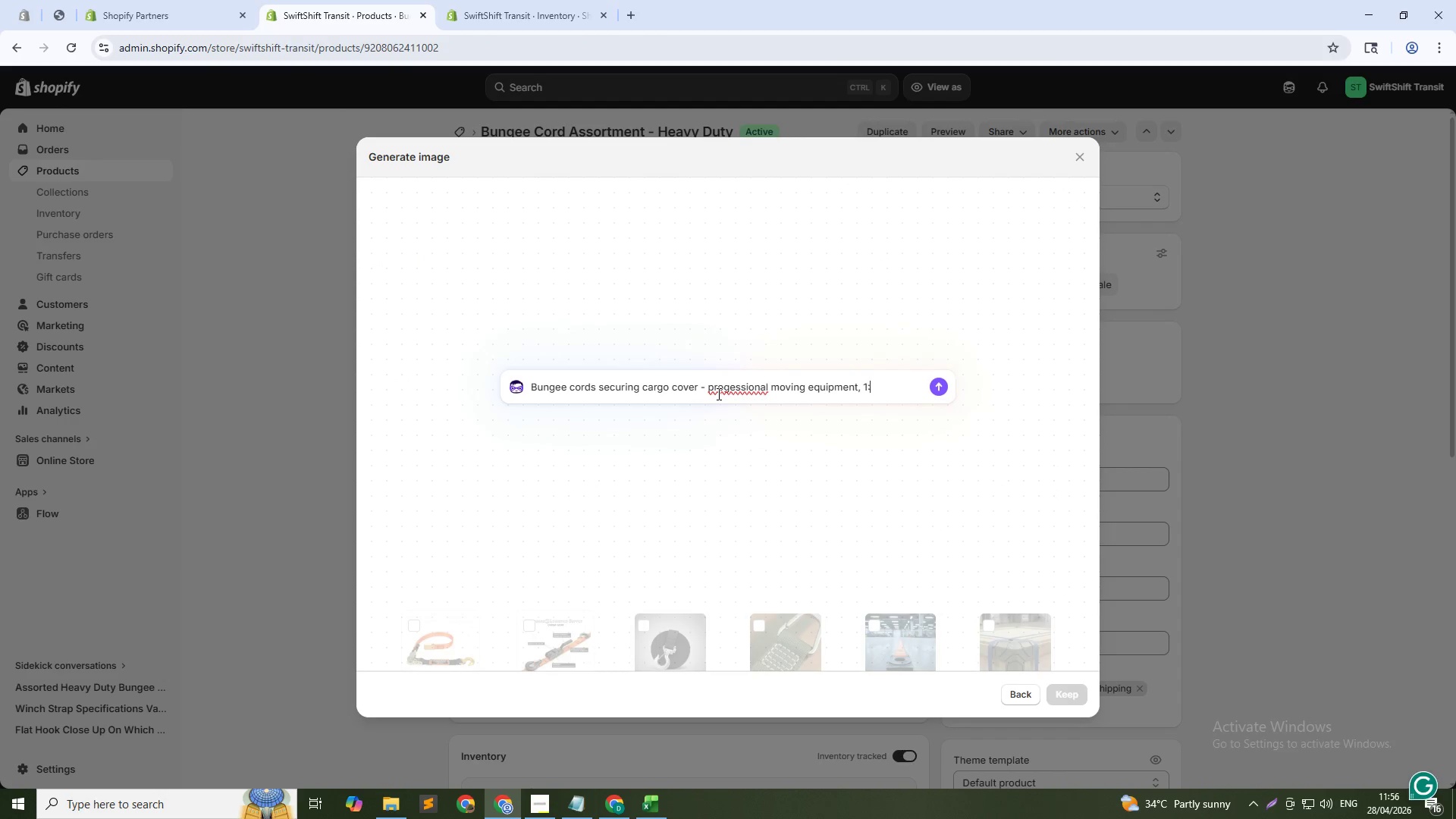 
key(1)
 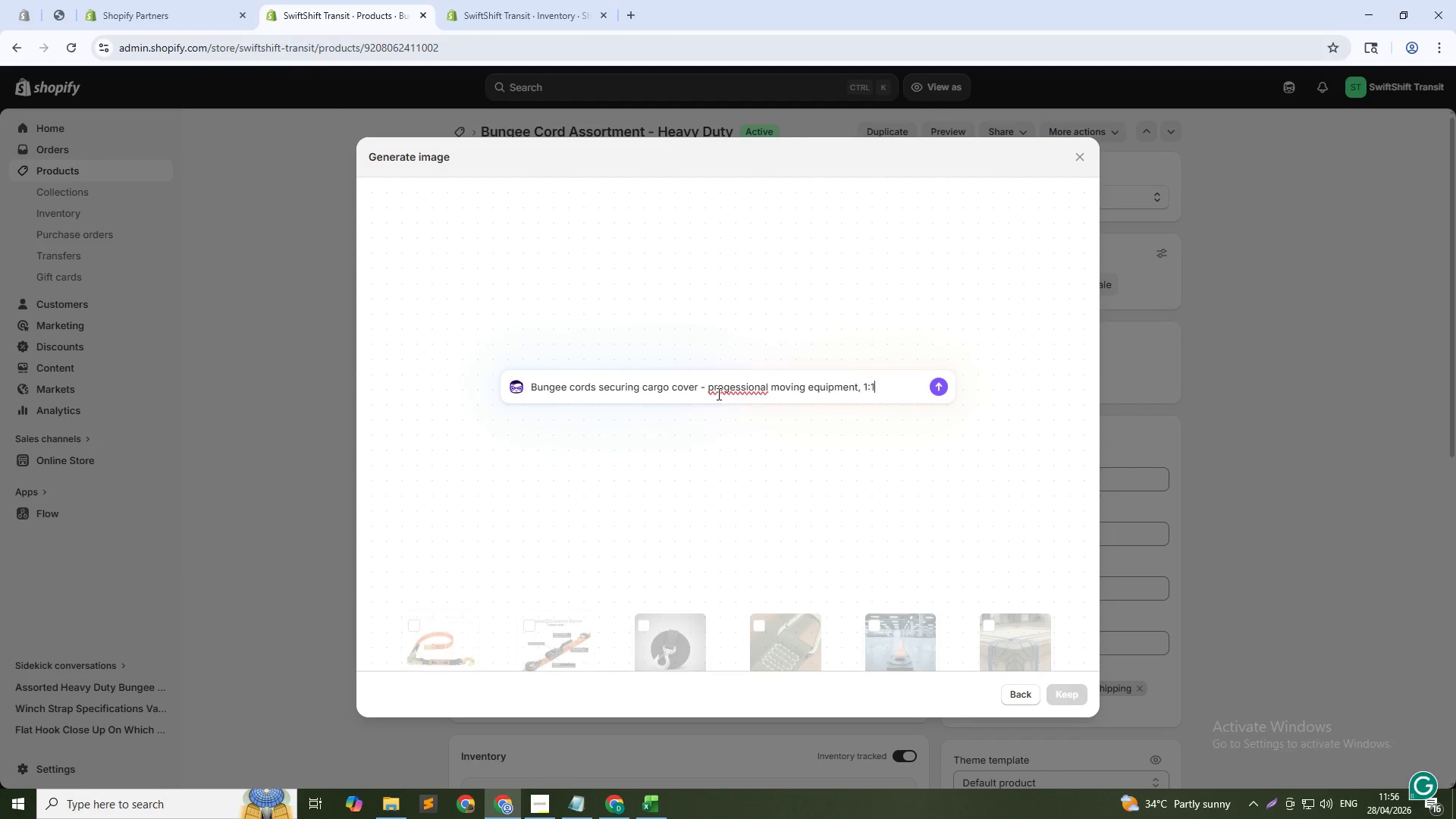 
key(Enter)
 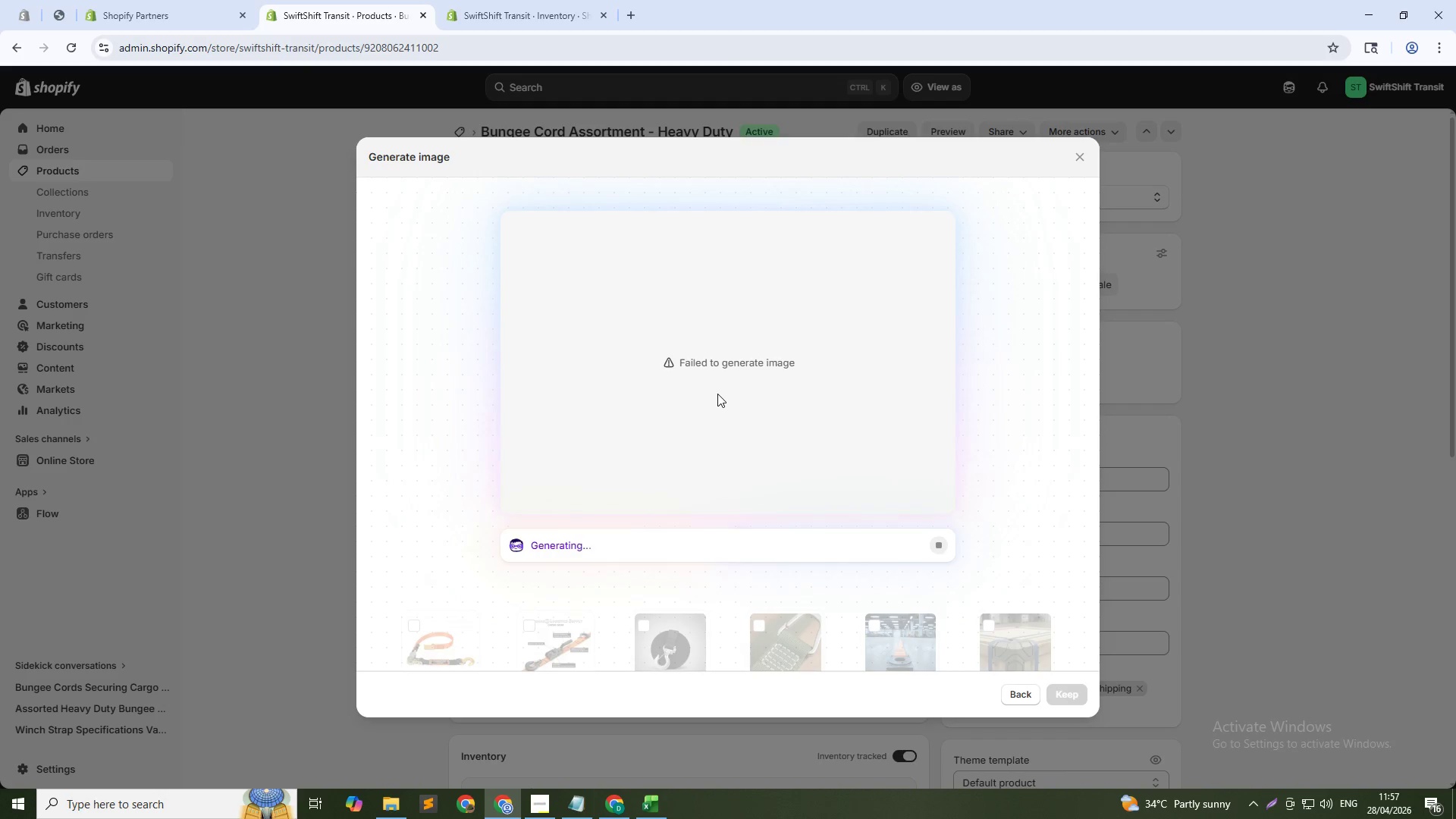 
wait(32.33)
 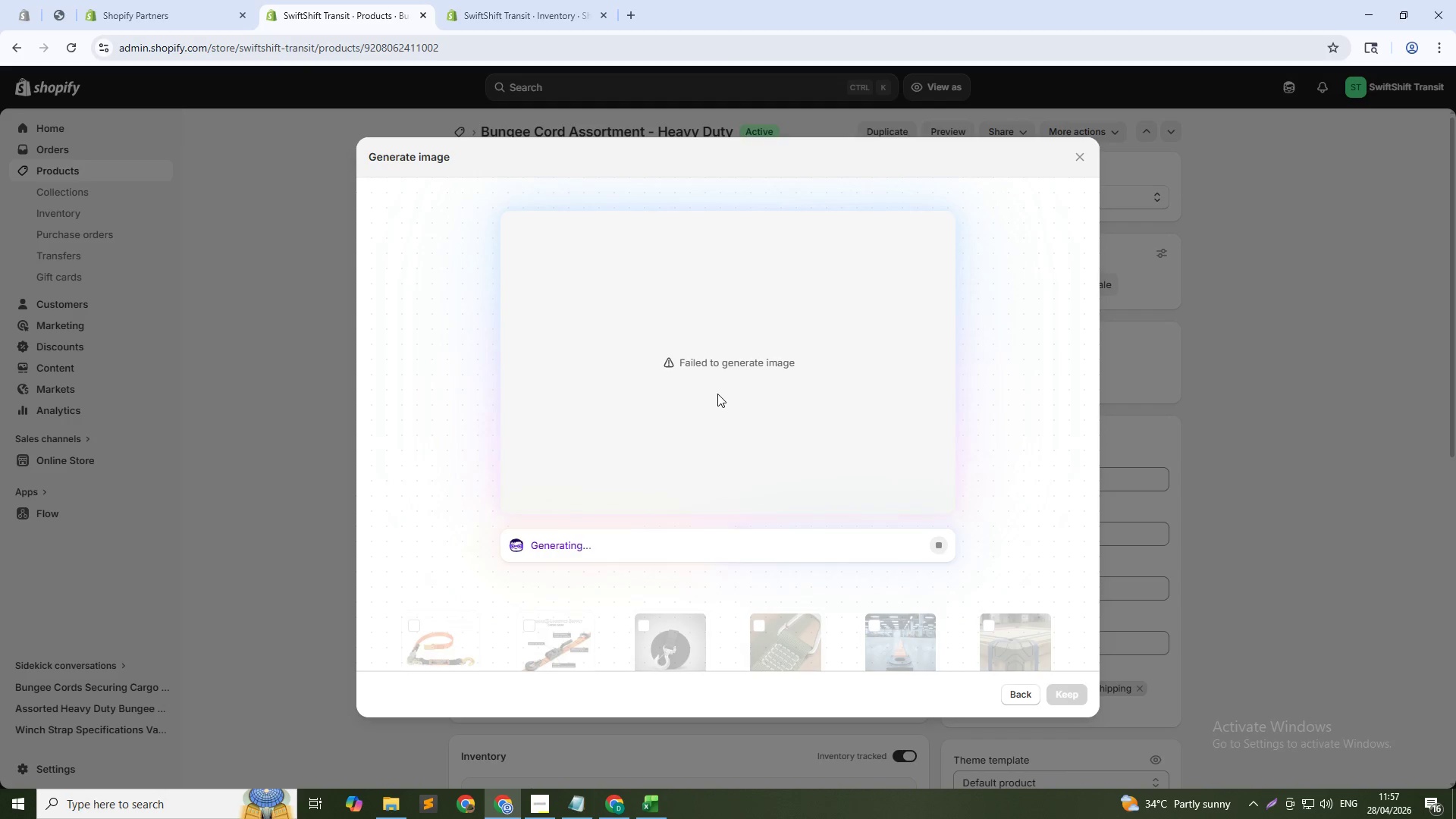 
left_click([1018, 689])
 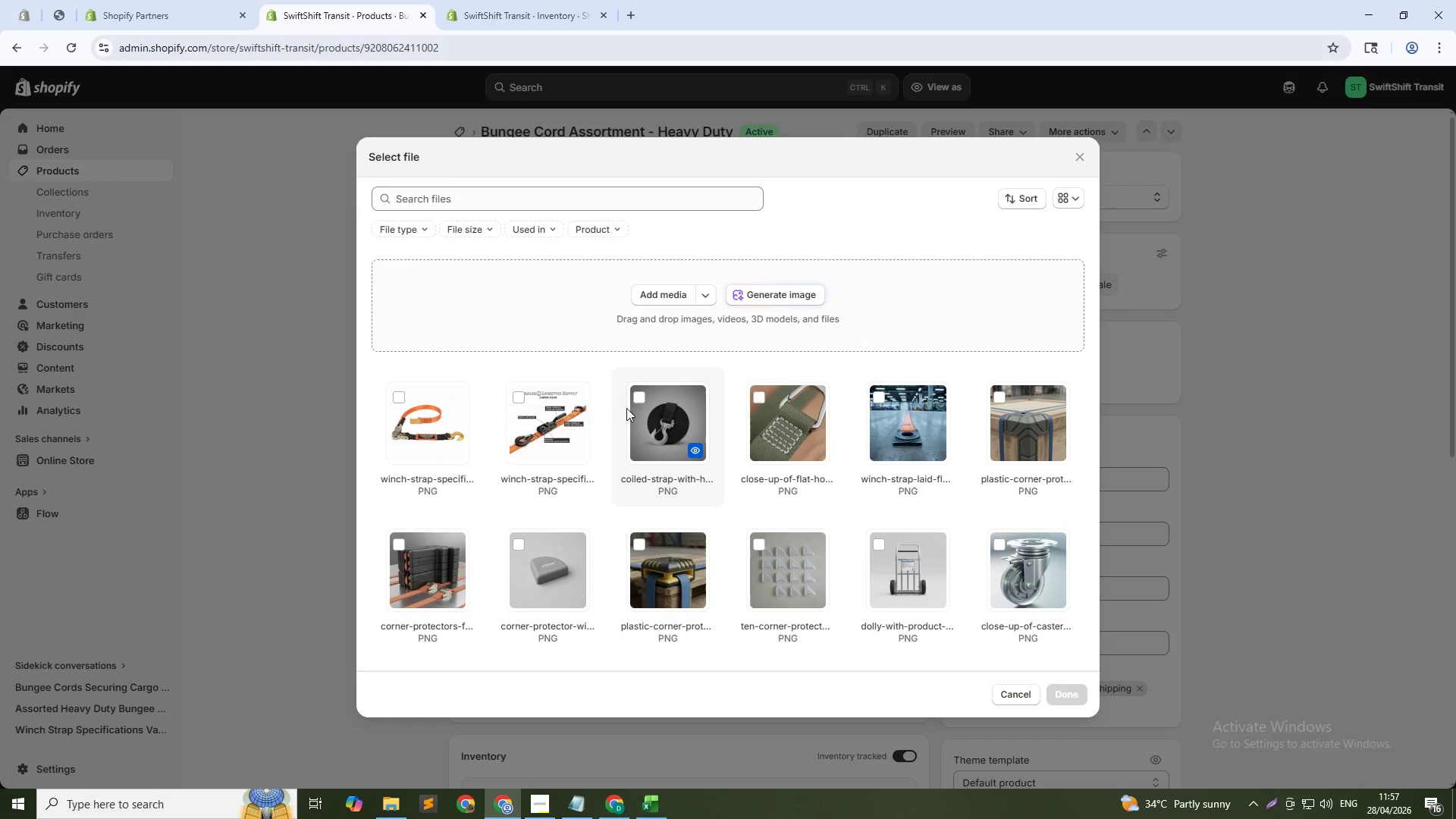 
key(Alt+AltLeft)
 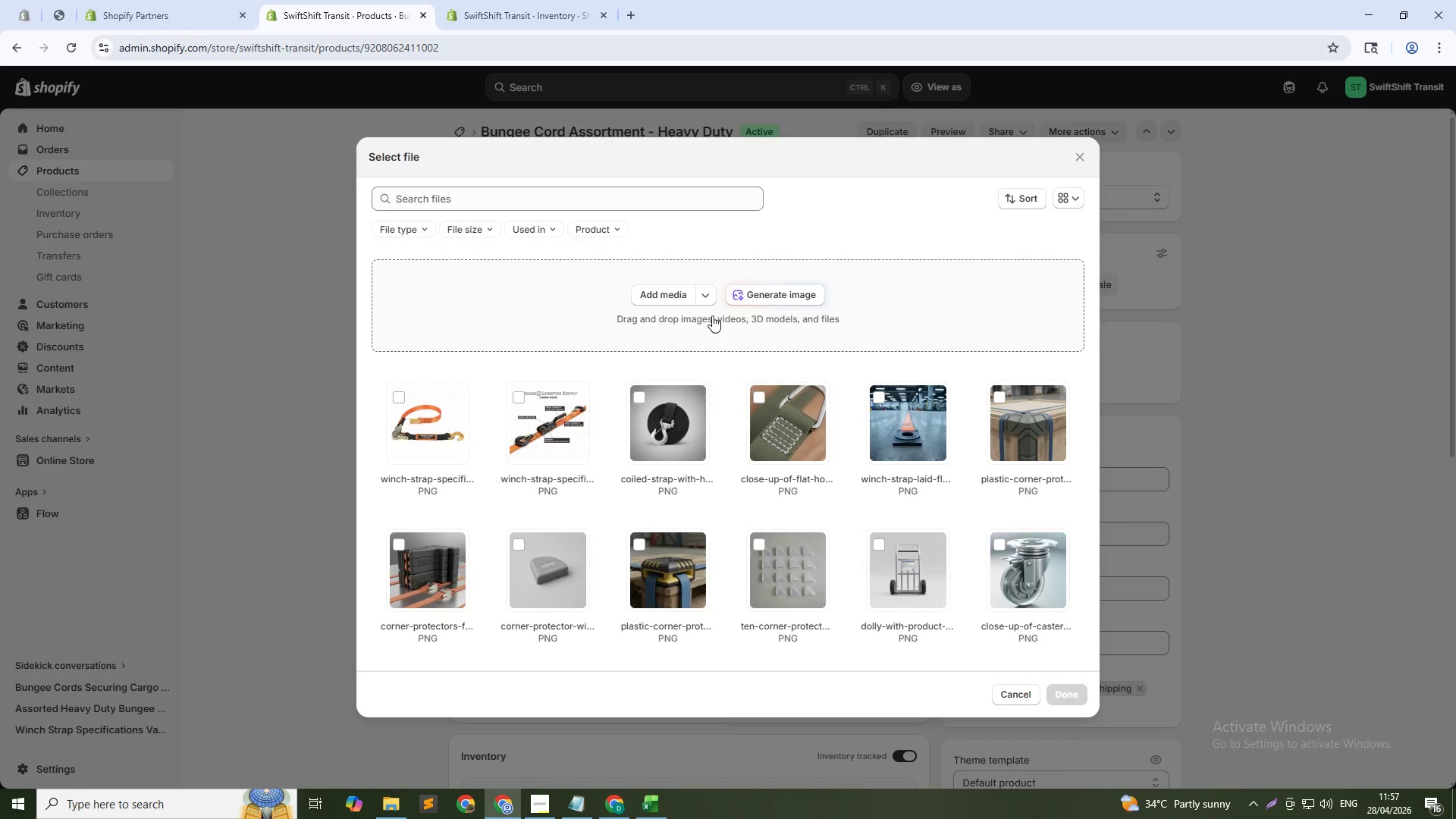 
key(Alt+Tab)
 